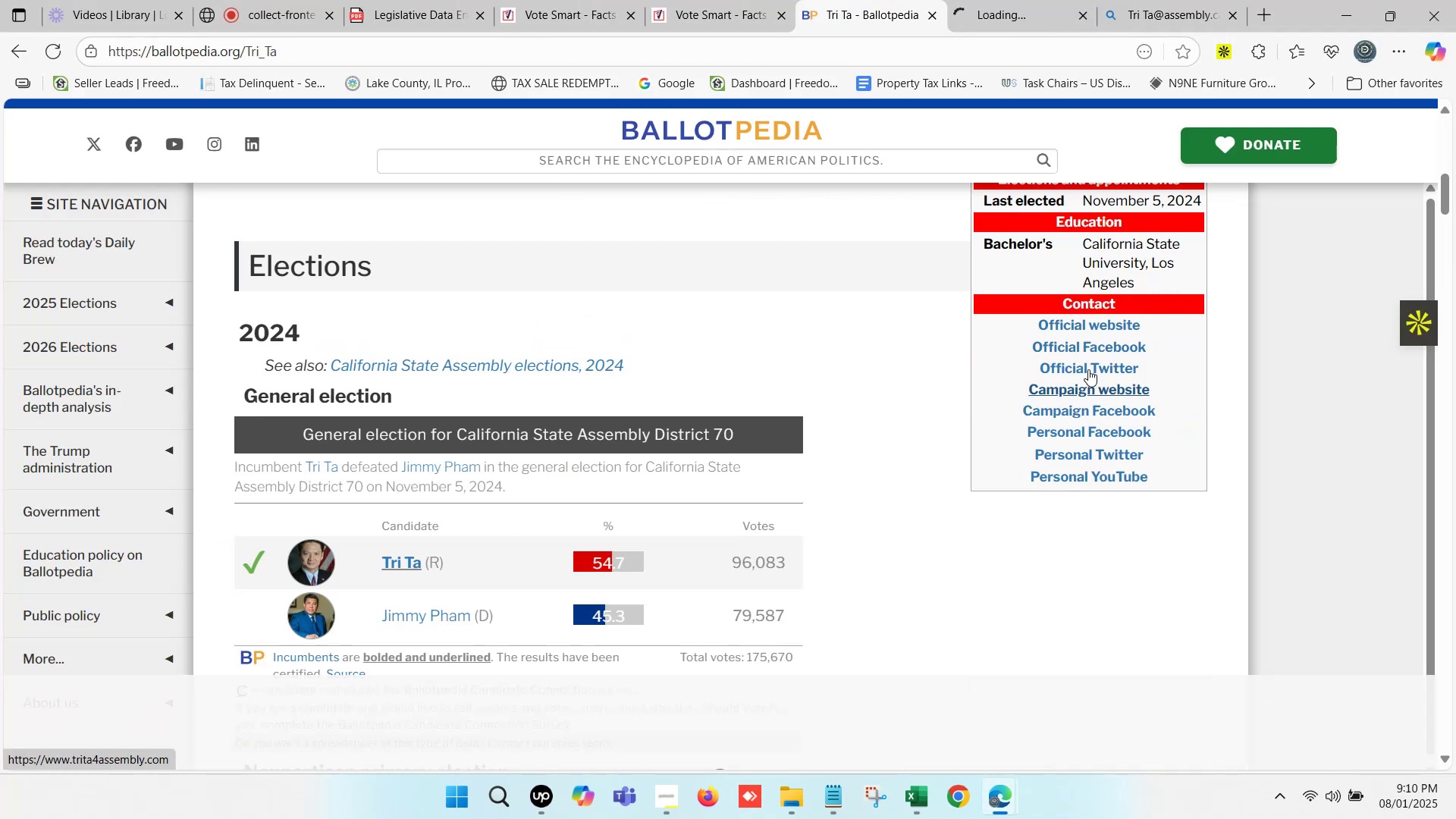 
hold_key(key=ControlLeft, duration=25.59)
left_click([934, 0])
 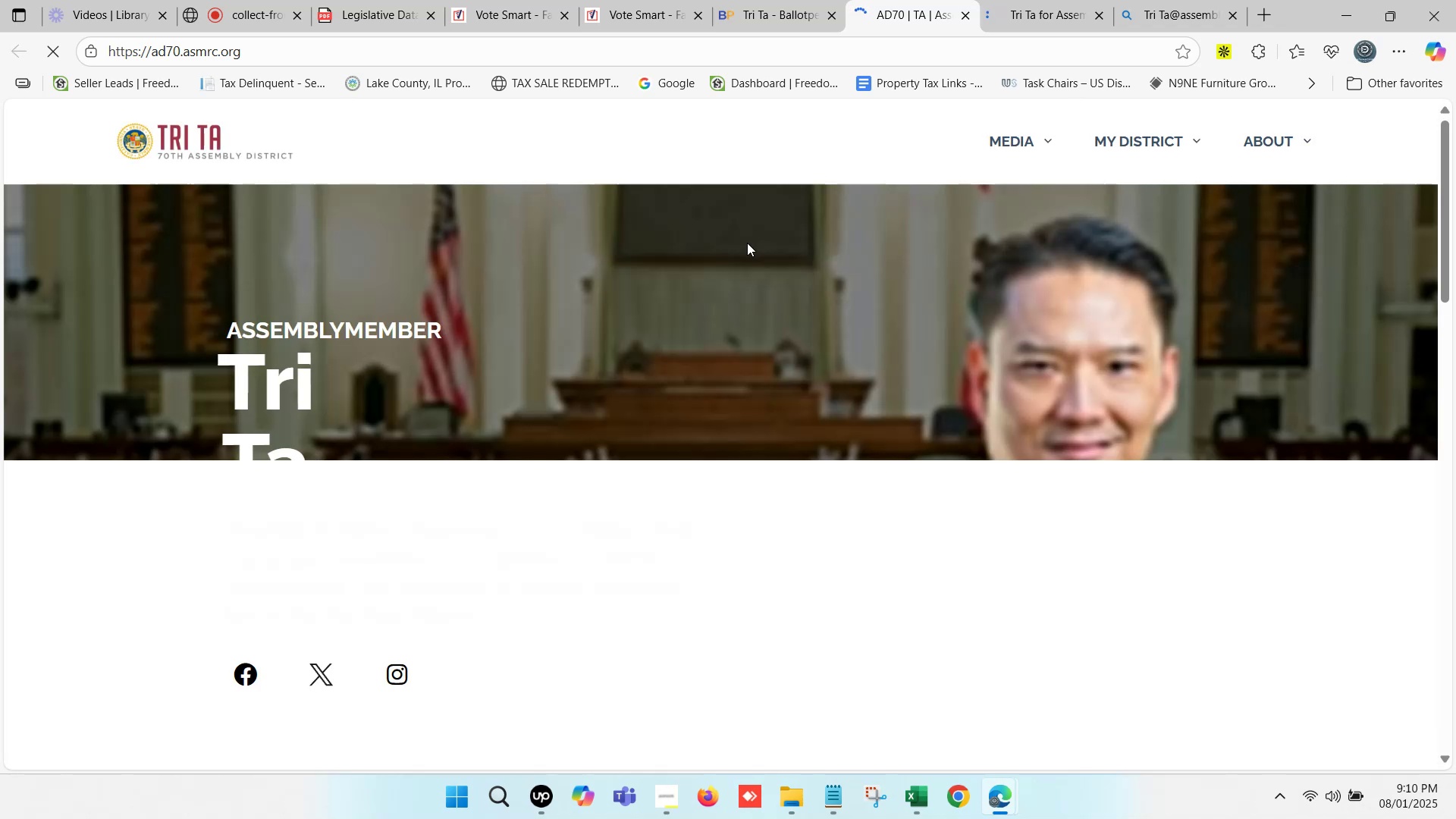 
scroll: coordinate [747, 247], scroll_direction: down, amount: 6.0
 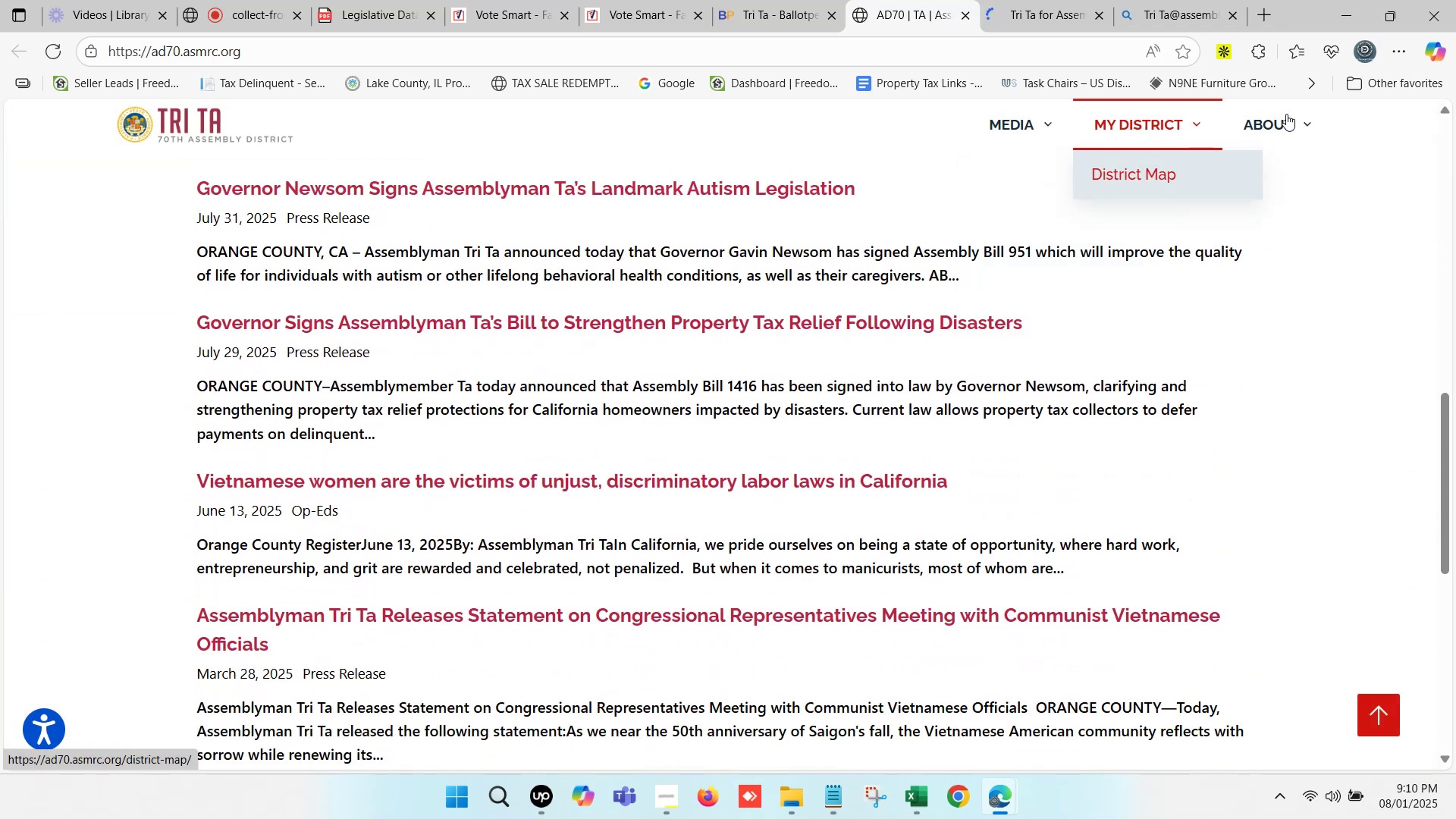 
left_click([1280, 232])
 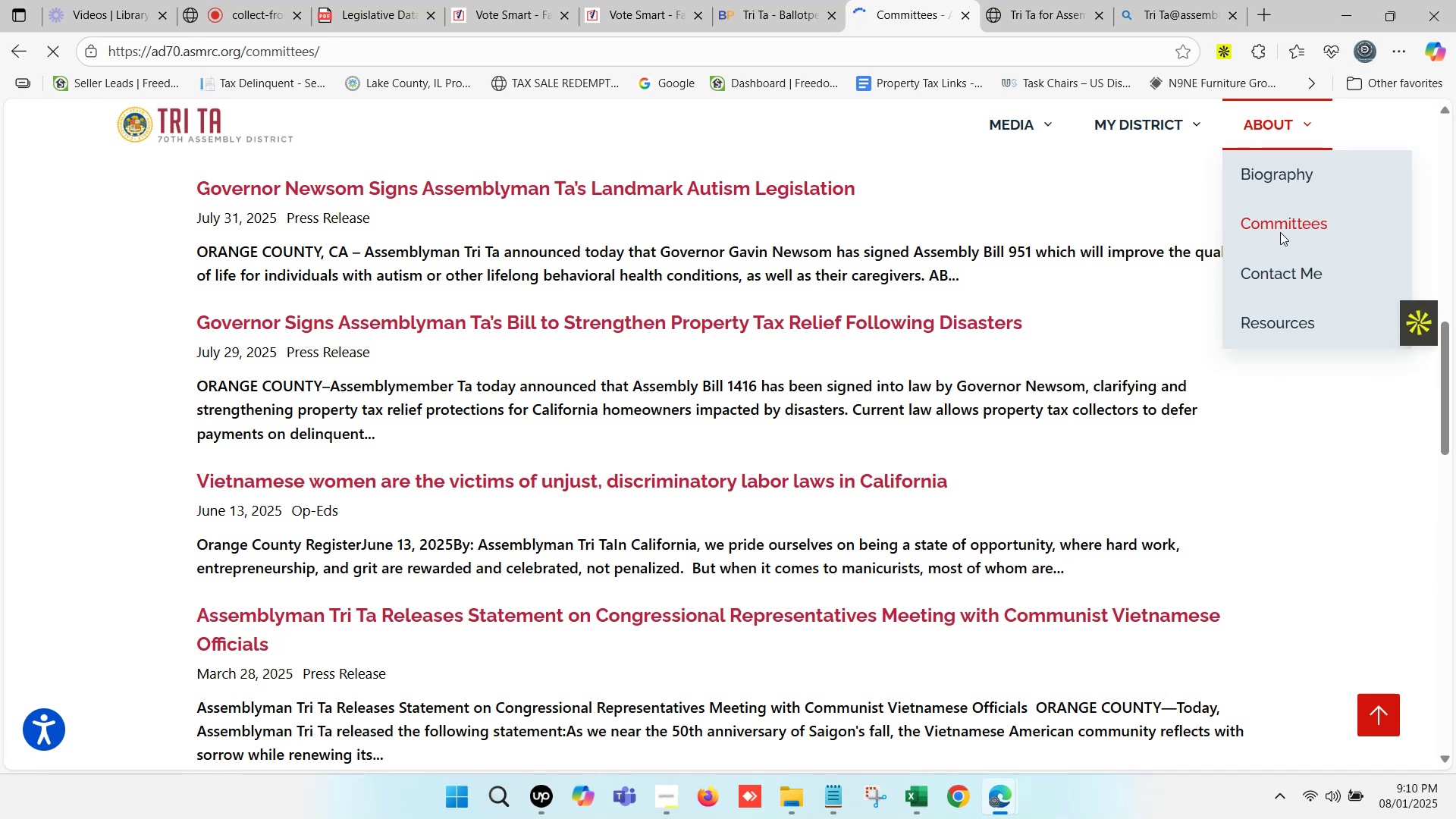 
left_click([1296, 0])
 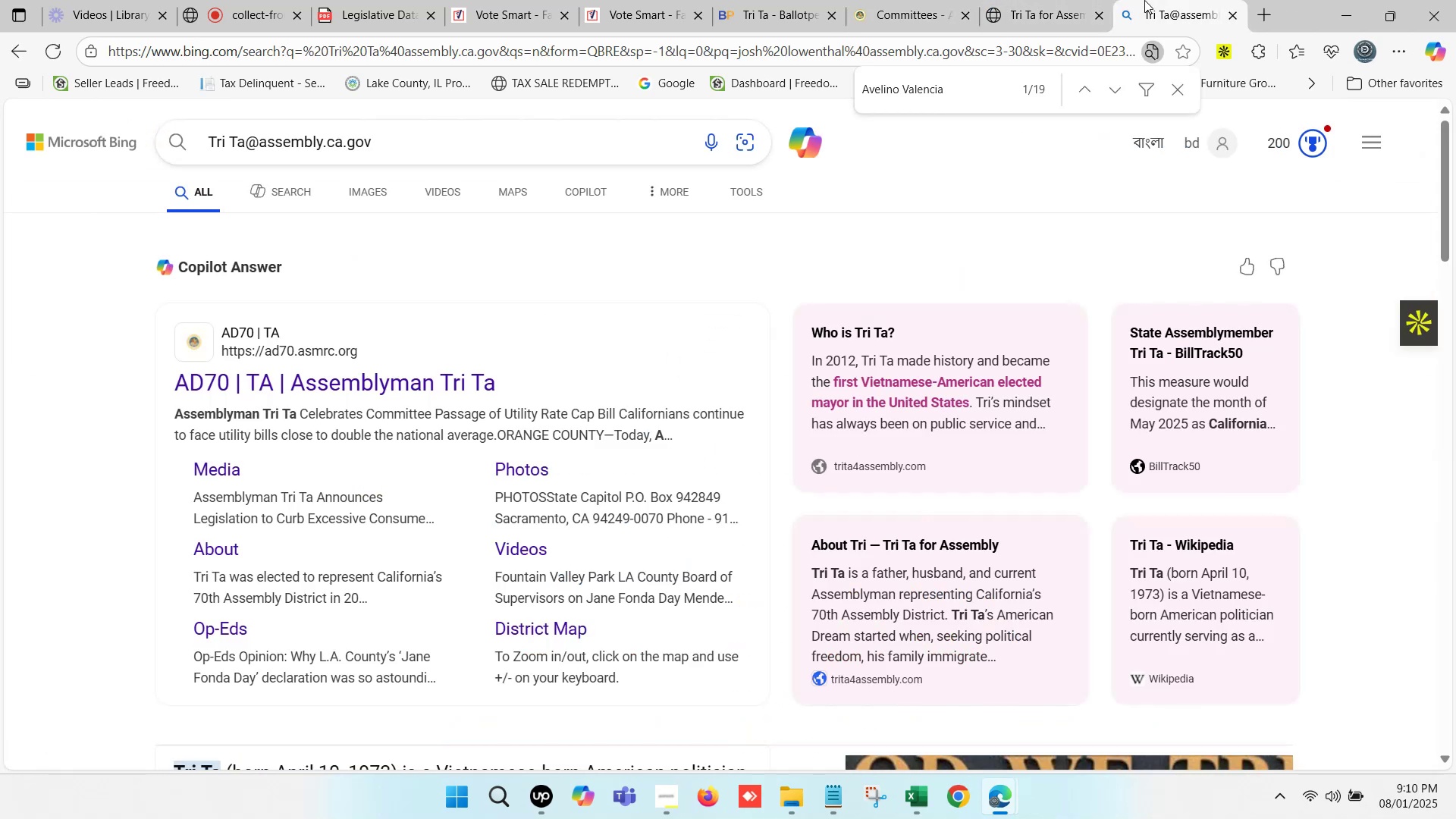 
scroll: coordinate [349, 413], scroll_direction: down, amount: 15.0
 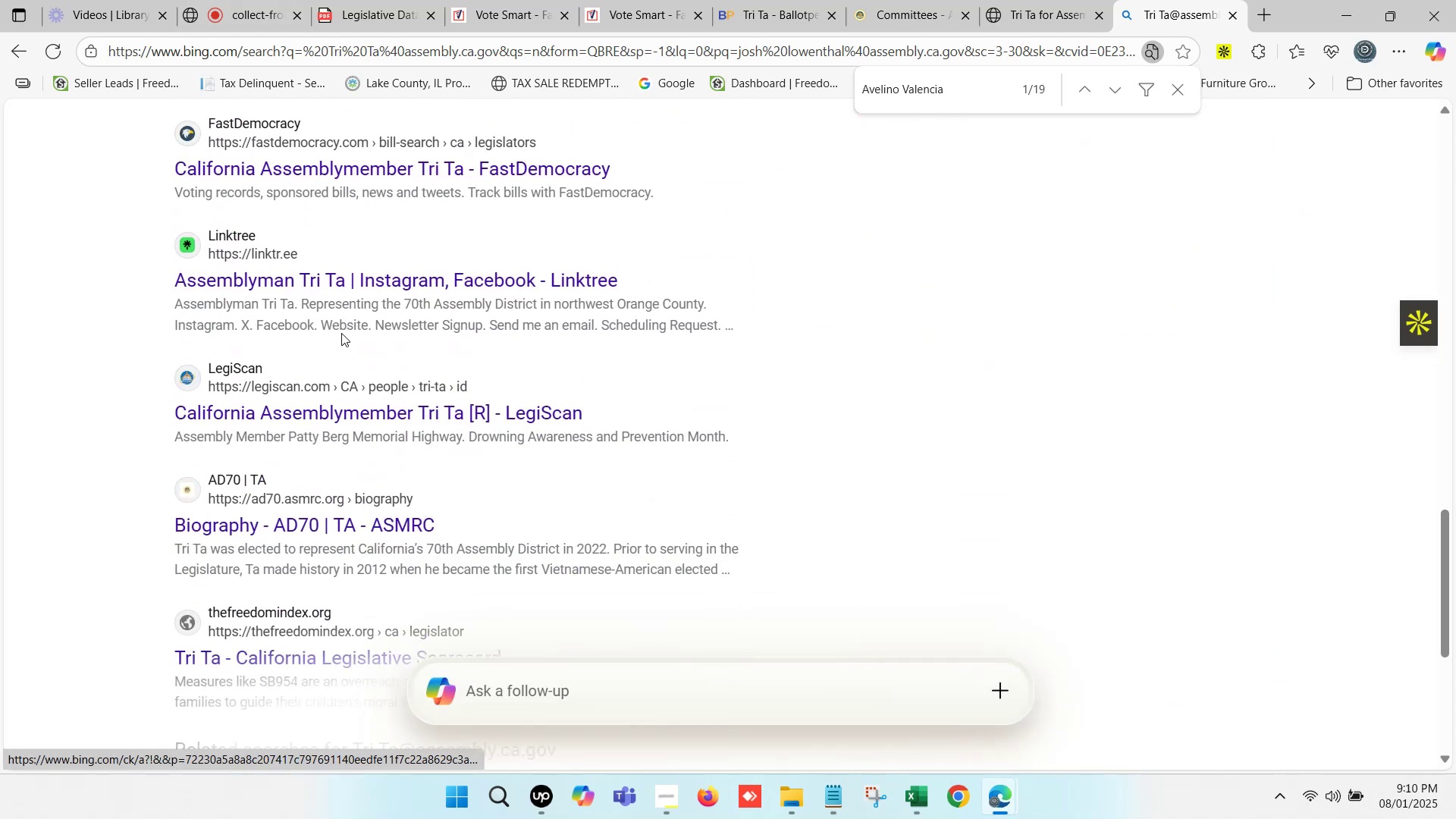 
hold_key(key=ControlLeft, duration=0.83)
left_click([387, 168])
 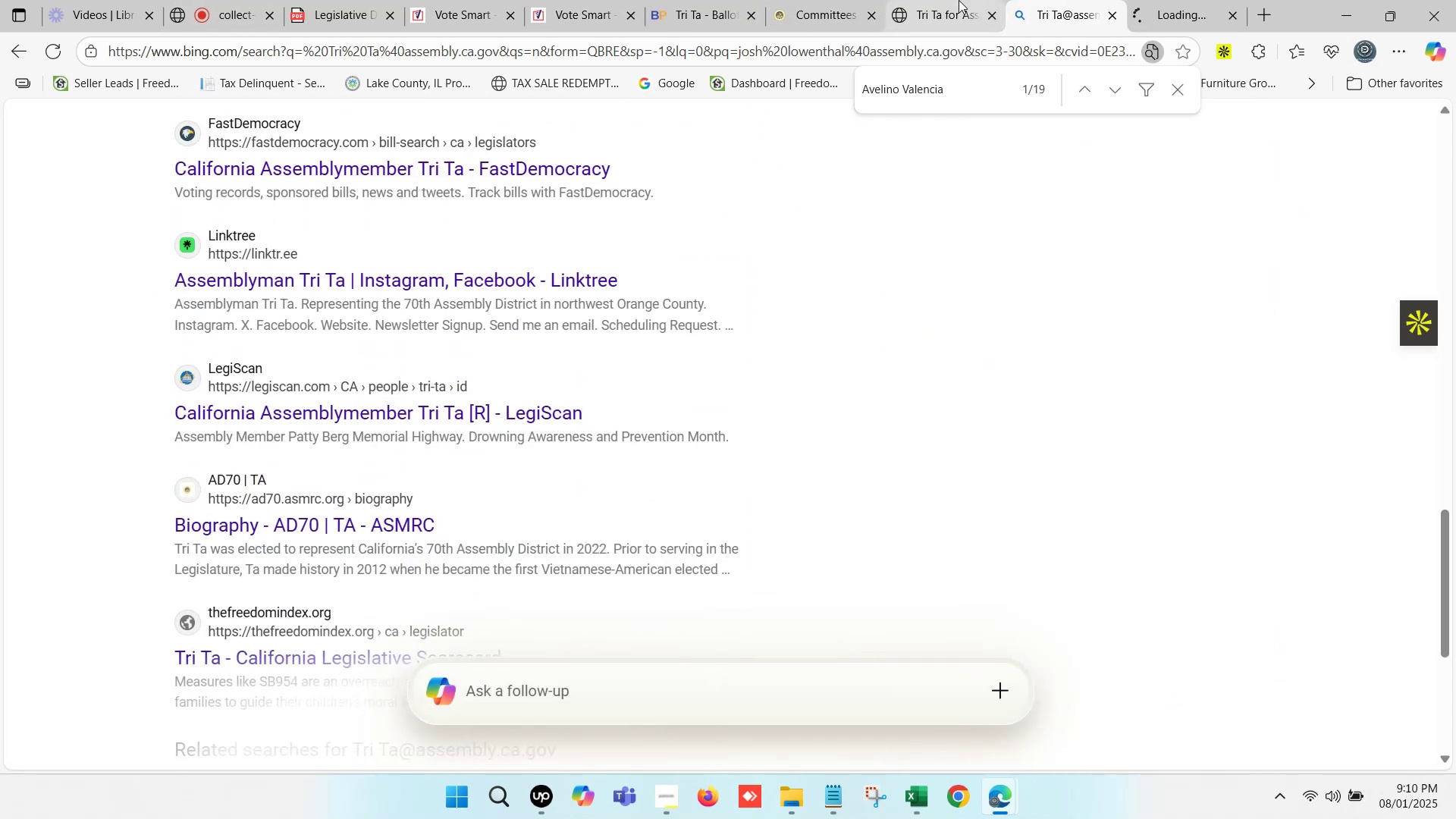 
double_click([959, 0])
 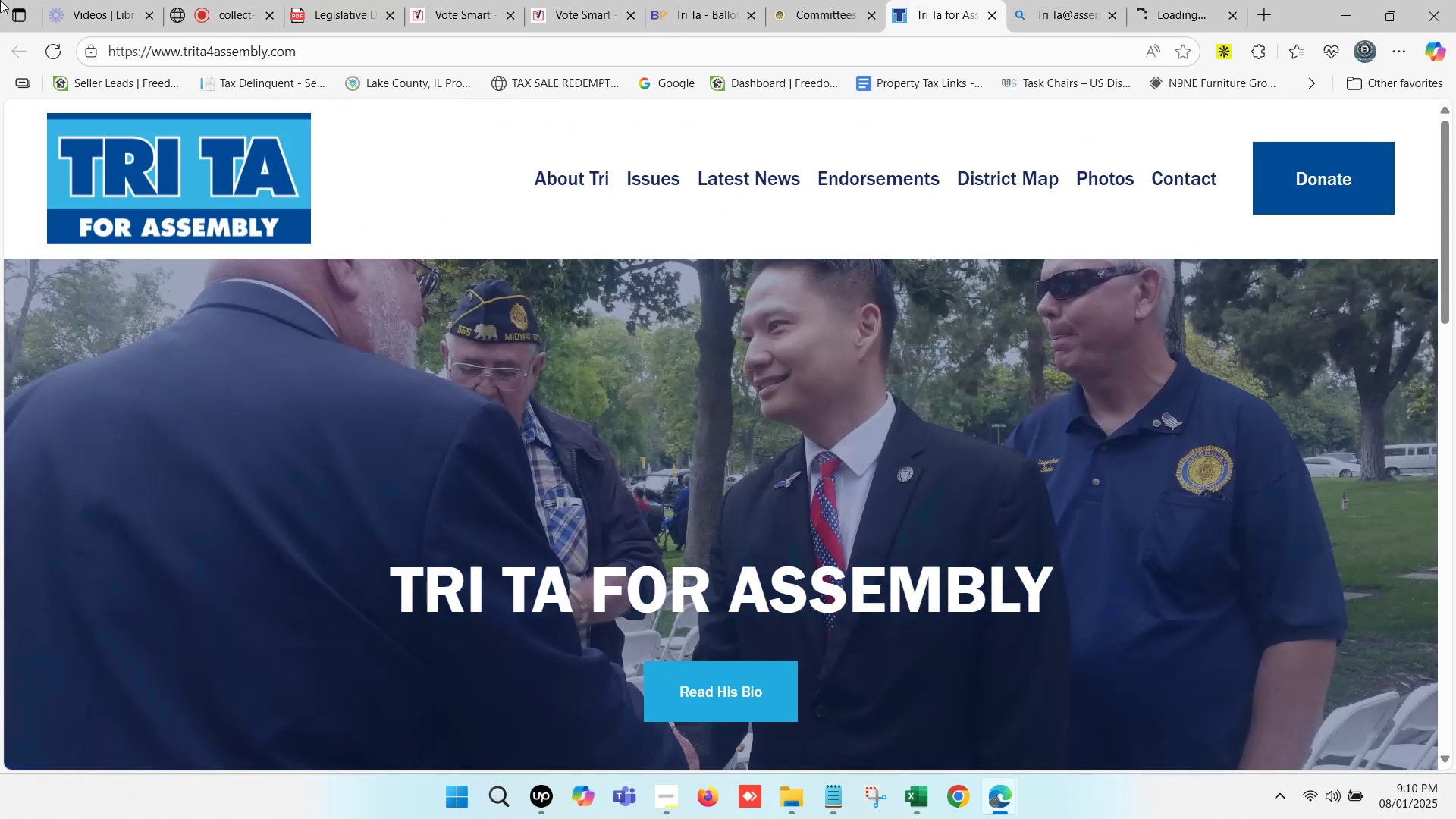 
scroll: coordinate [742, 463], scroll_direction: down, amount: 11.0
 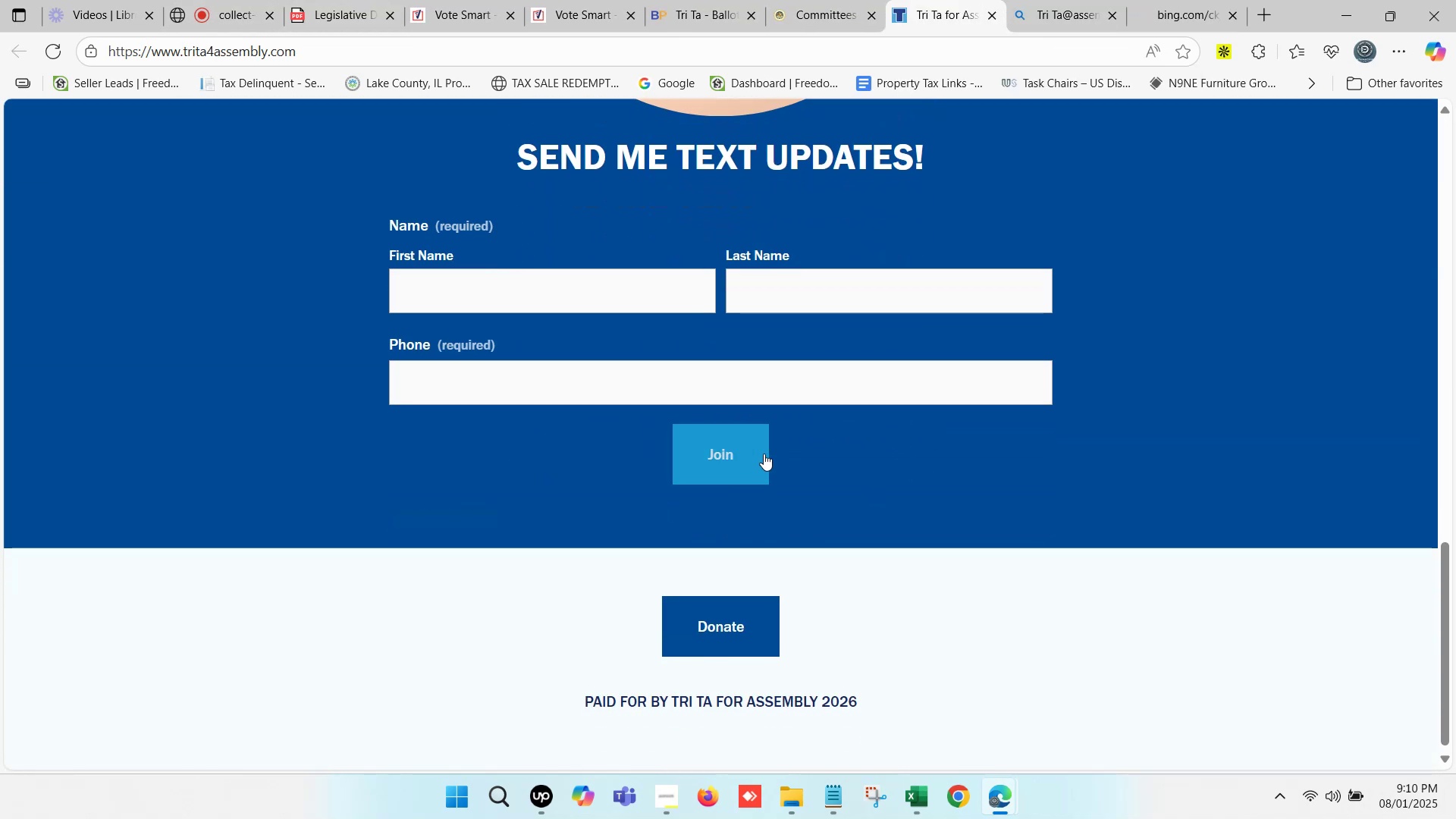 
scroll: coordinate [906, 398], scroll_direction: up, amount: 14.0
 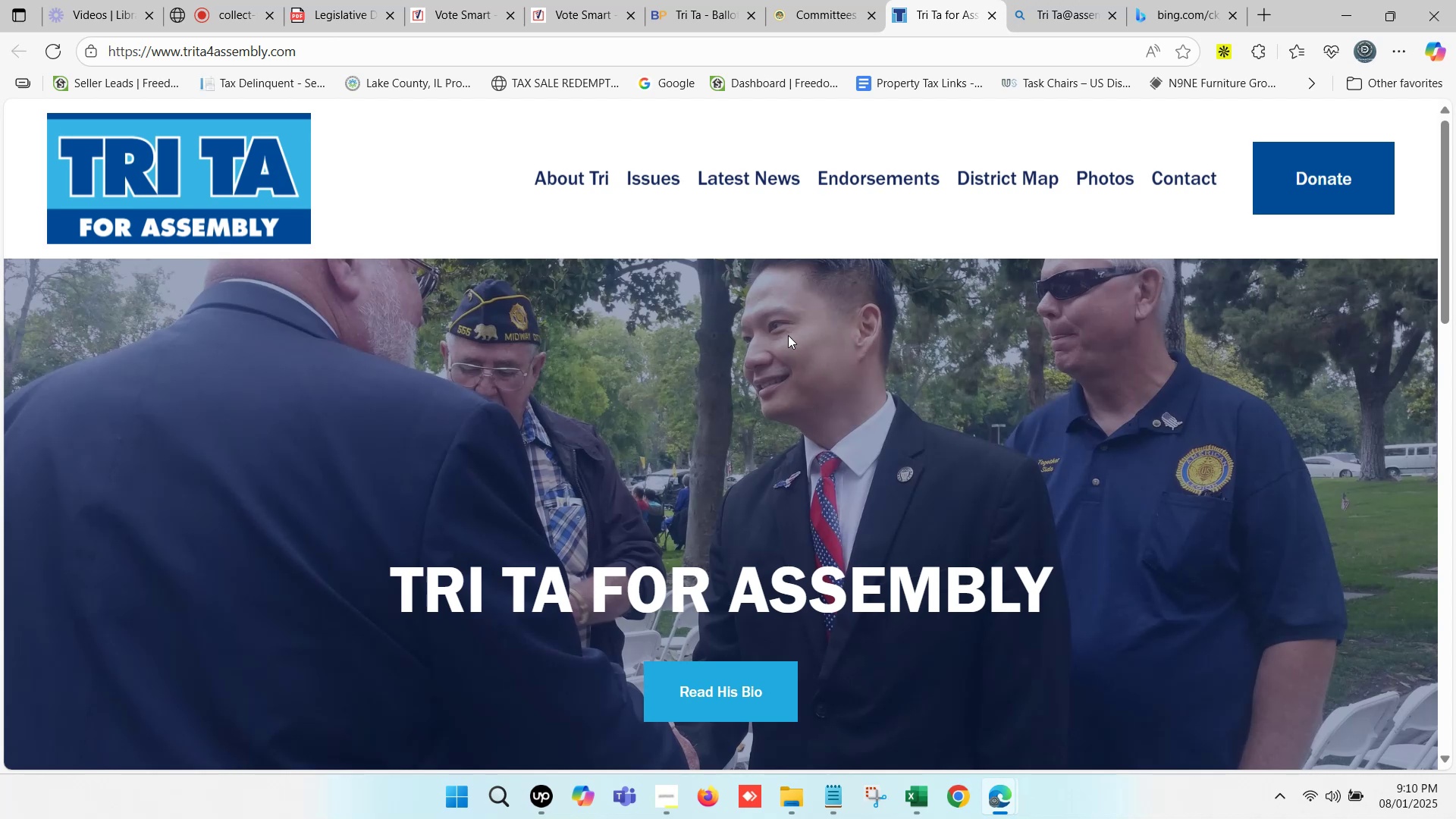 
scroll: coordinate [795, 327], scroll_direction: down, amount: 4.0
 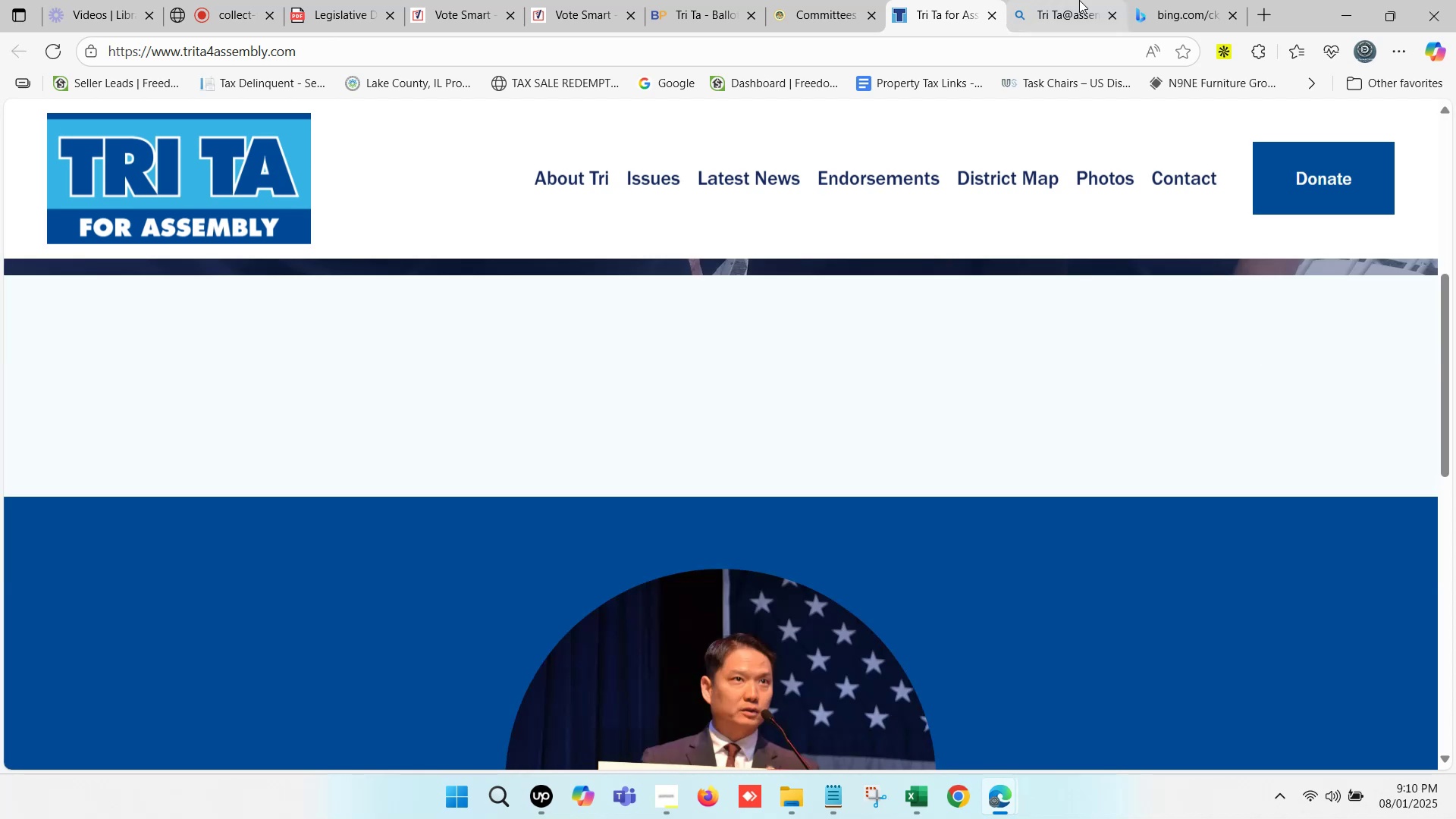 
double_click([1079, 0])
 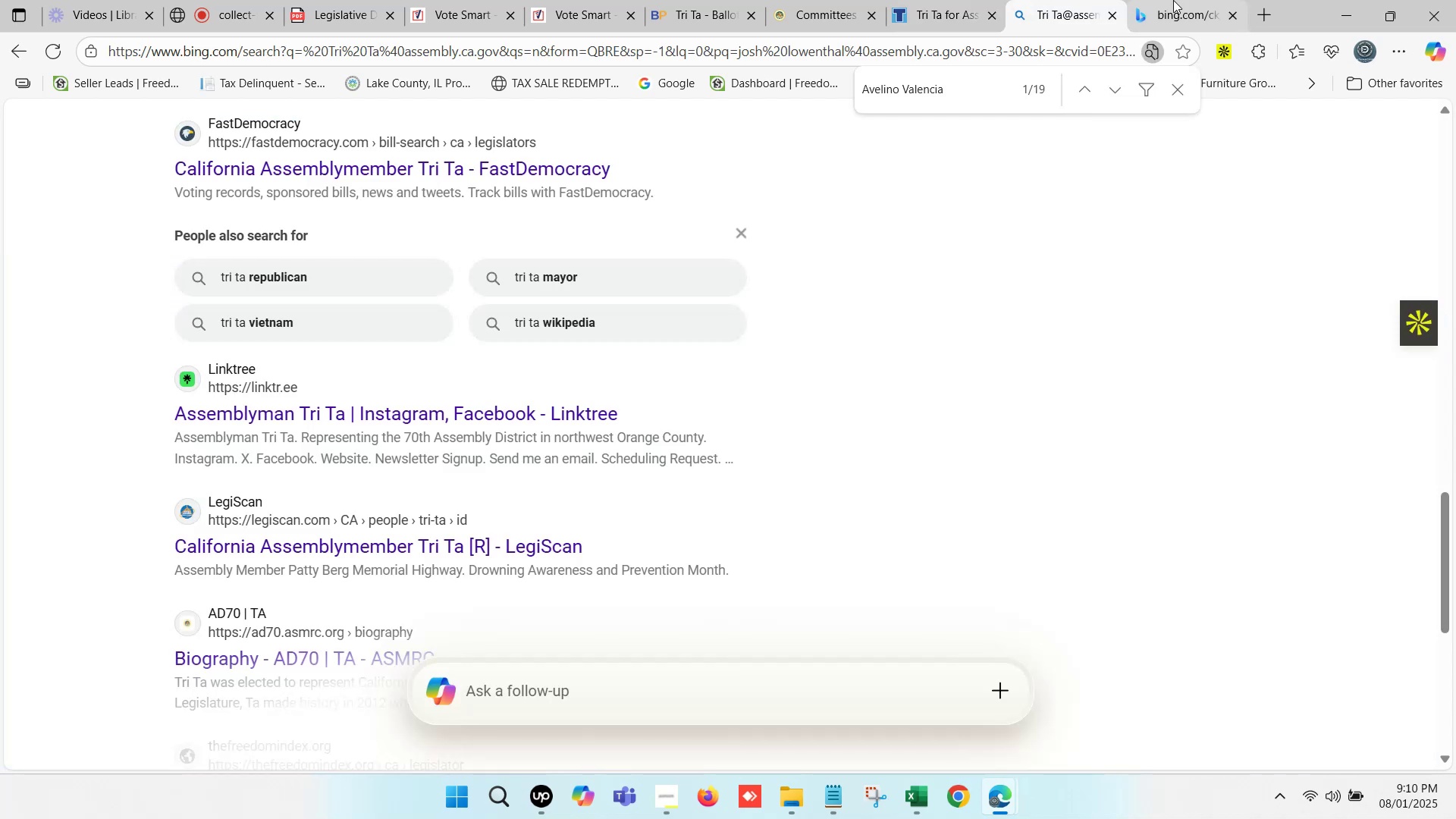 
triple_click([1174, 0])
 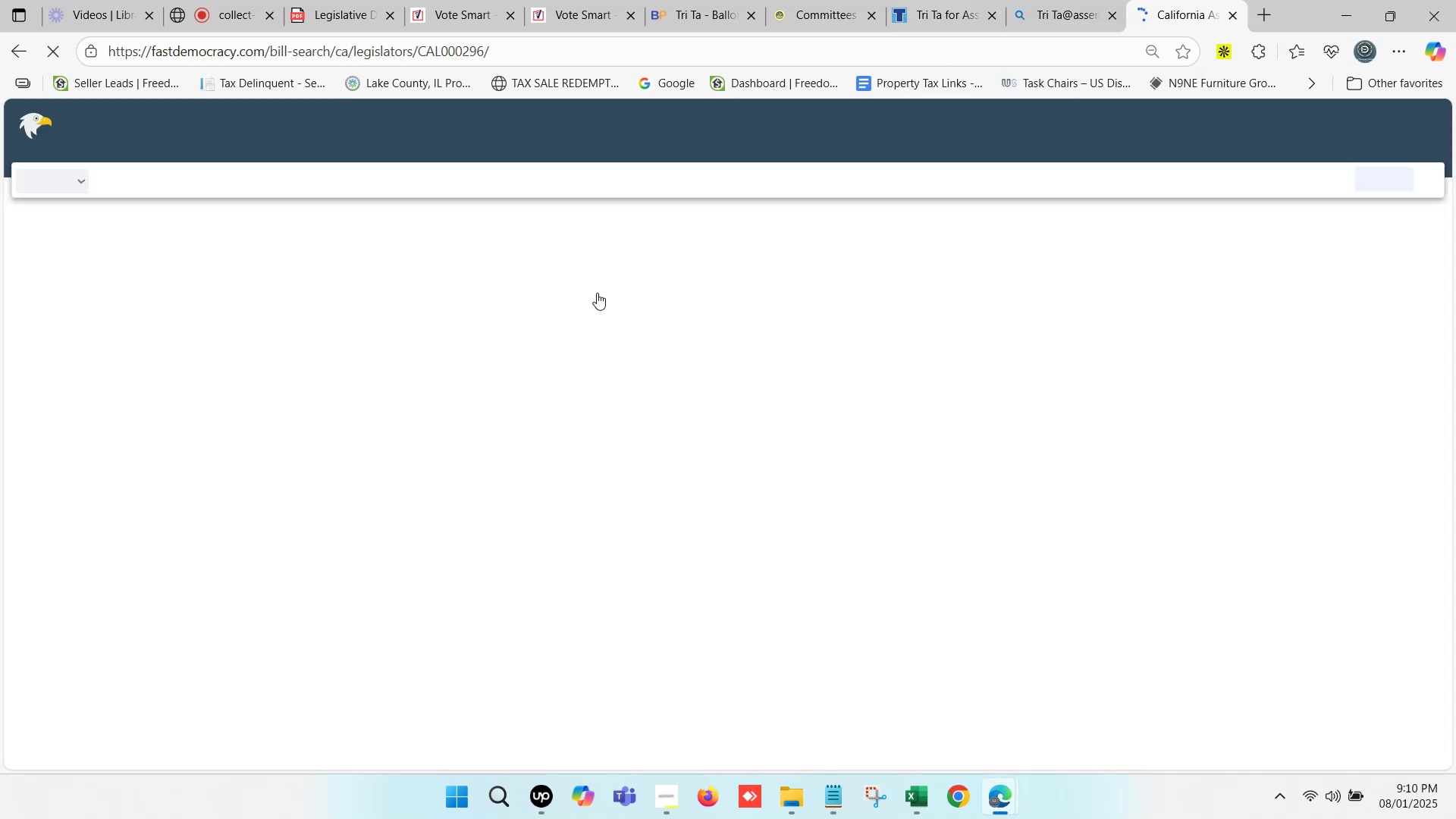 
scroll: coordinate [132, 485], scroll_direction: down, amount: 6.0
 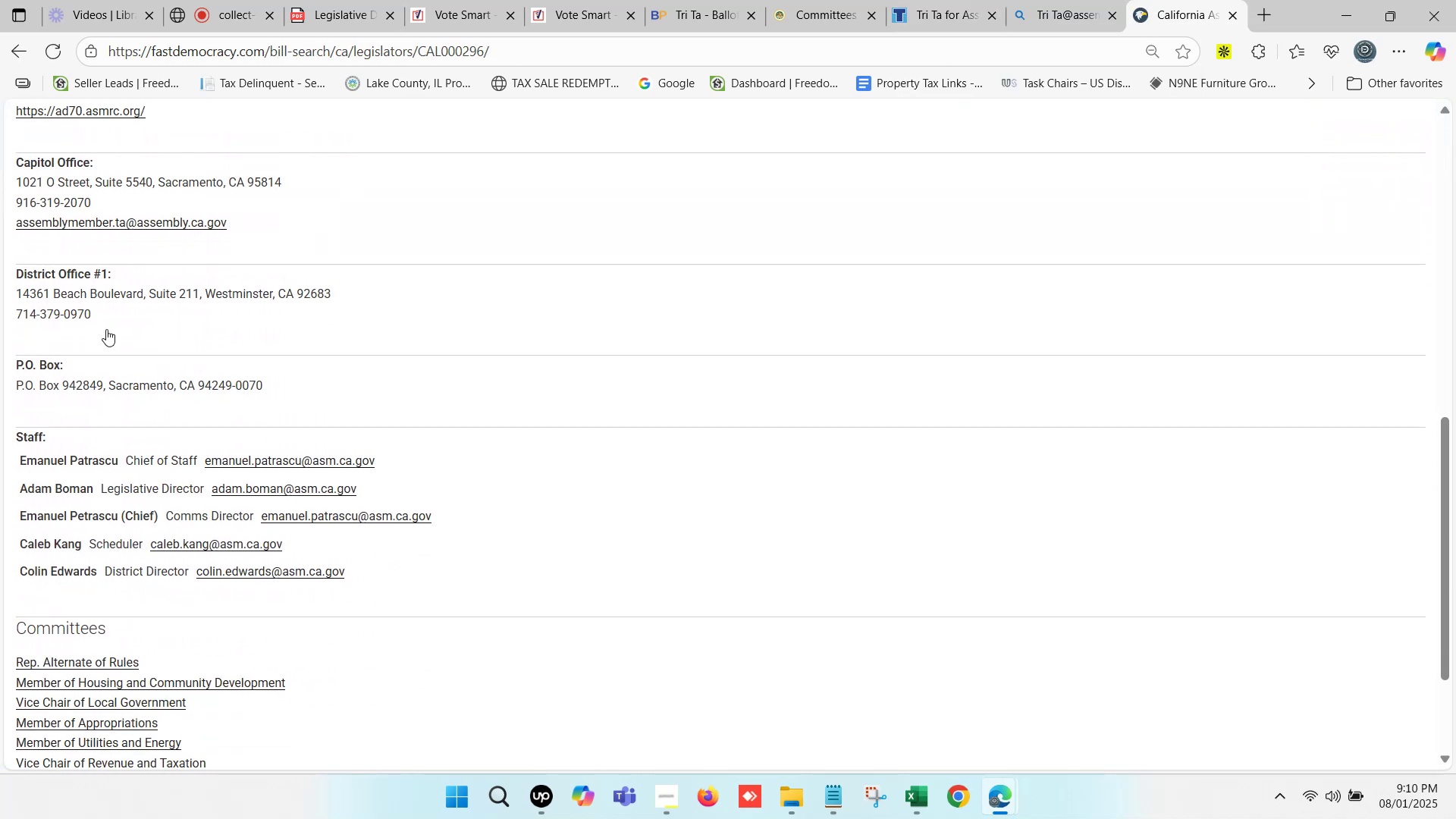 
left_click_drag(start_coordinate=[109, 318], to_coordinate=[7, 301])
 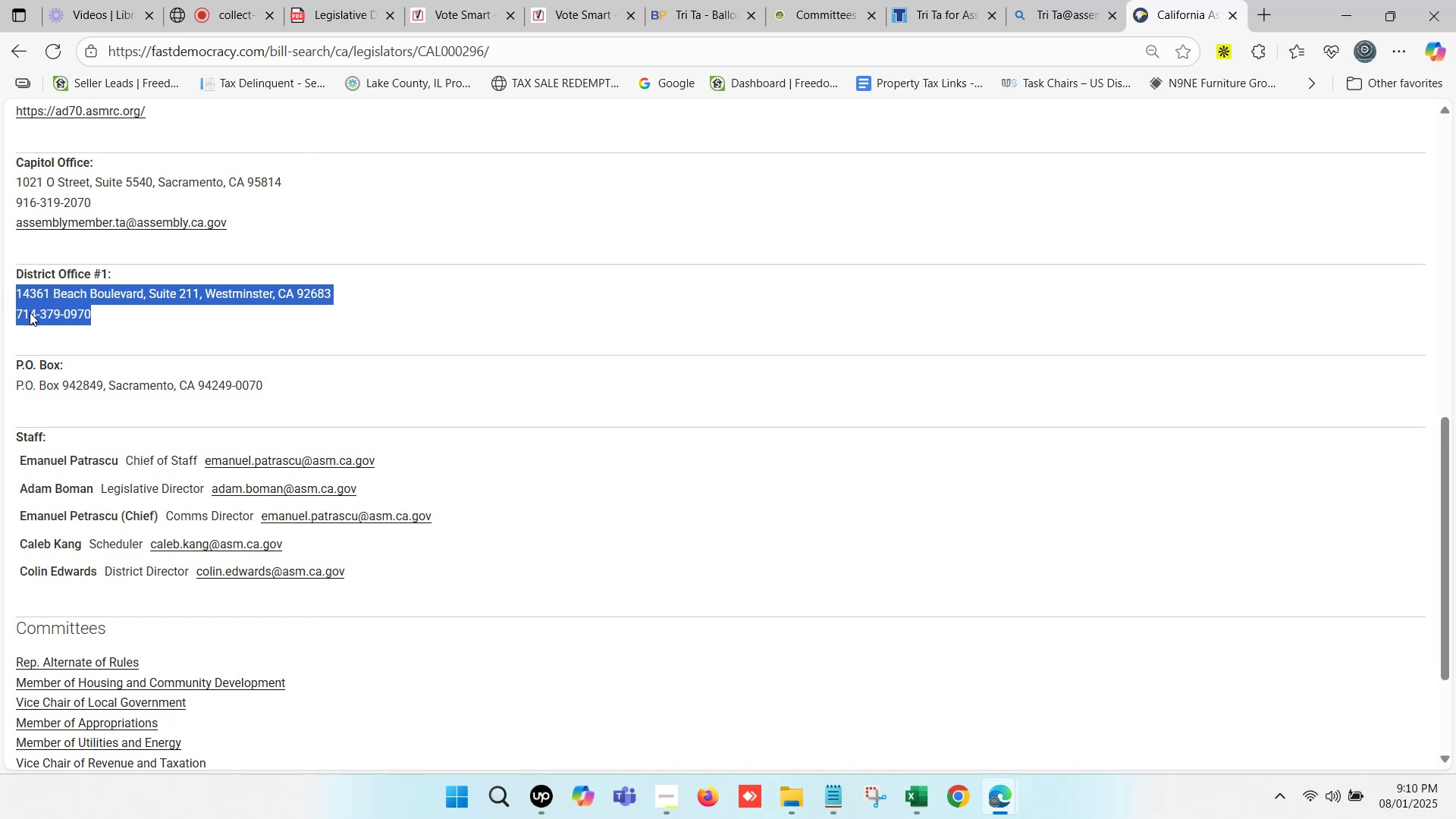 
key(Control+C)
 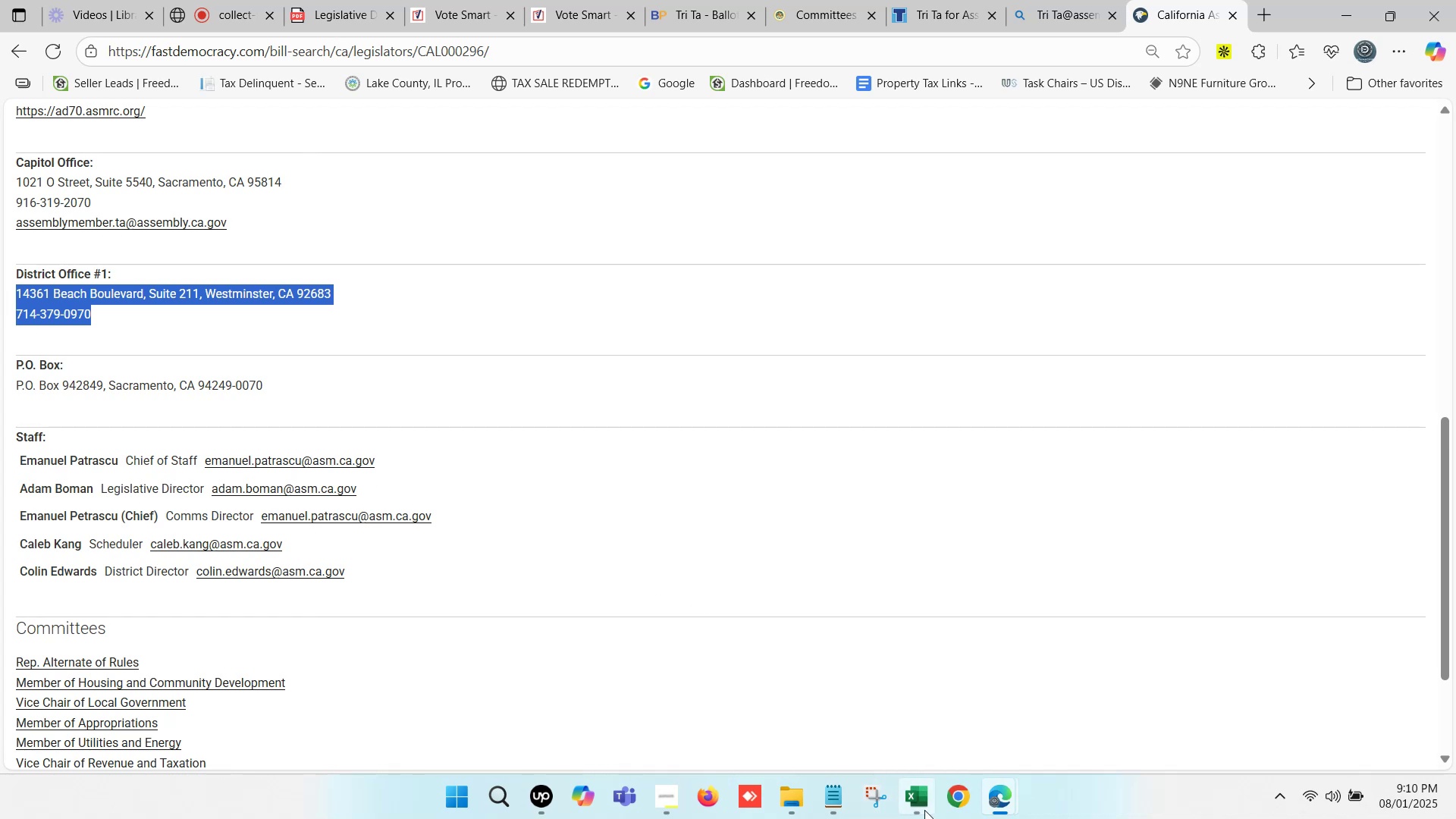 
left_click([922, 806])
 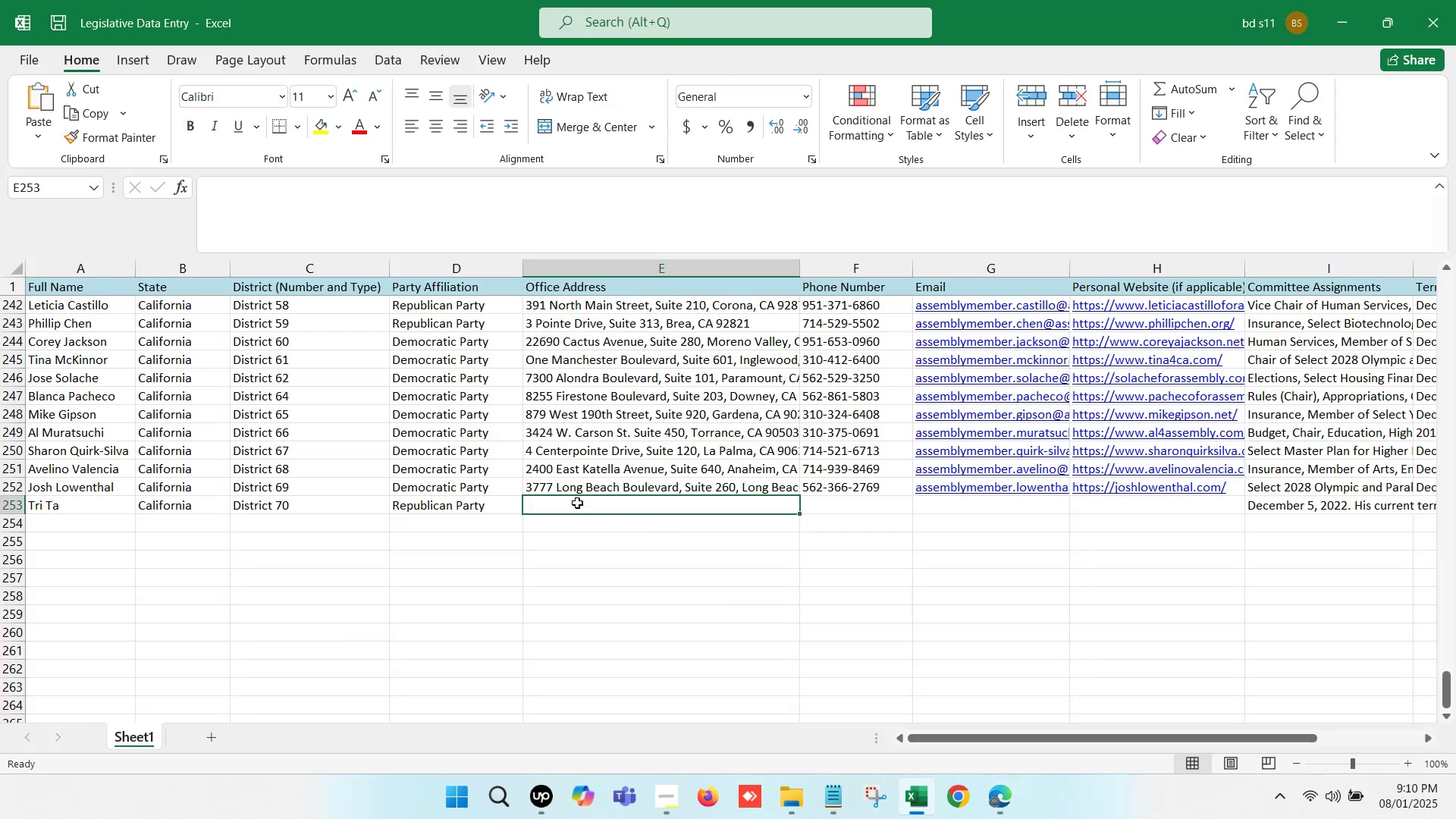 
left_click([577, 504])
 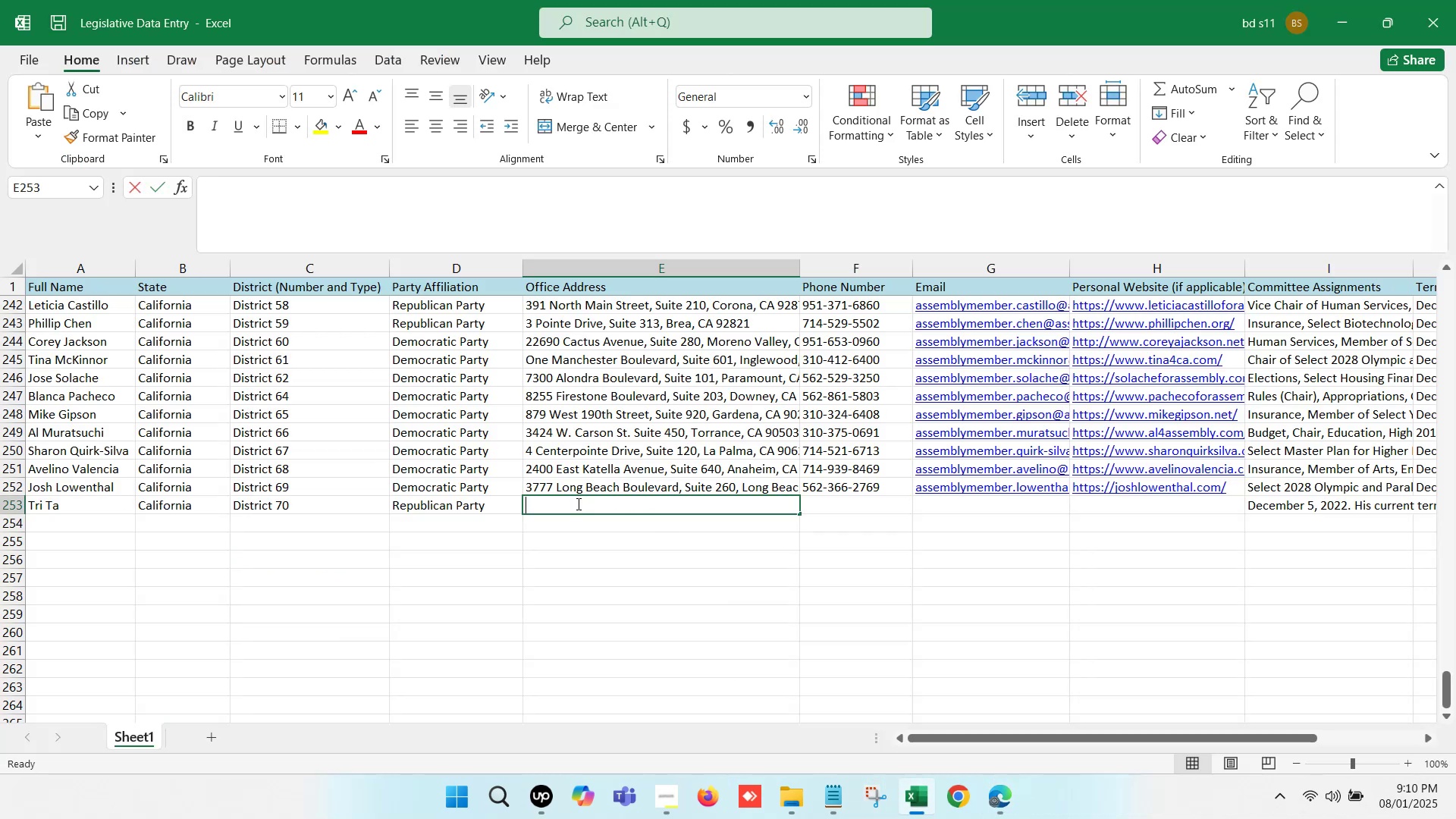 
double_click([577, 504])
 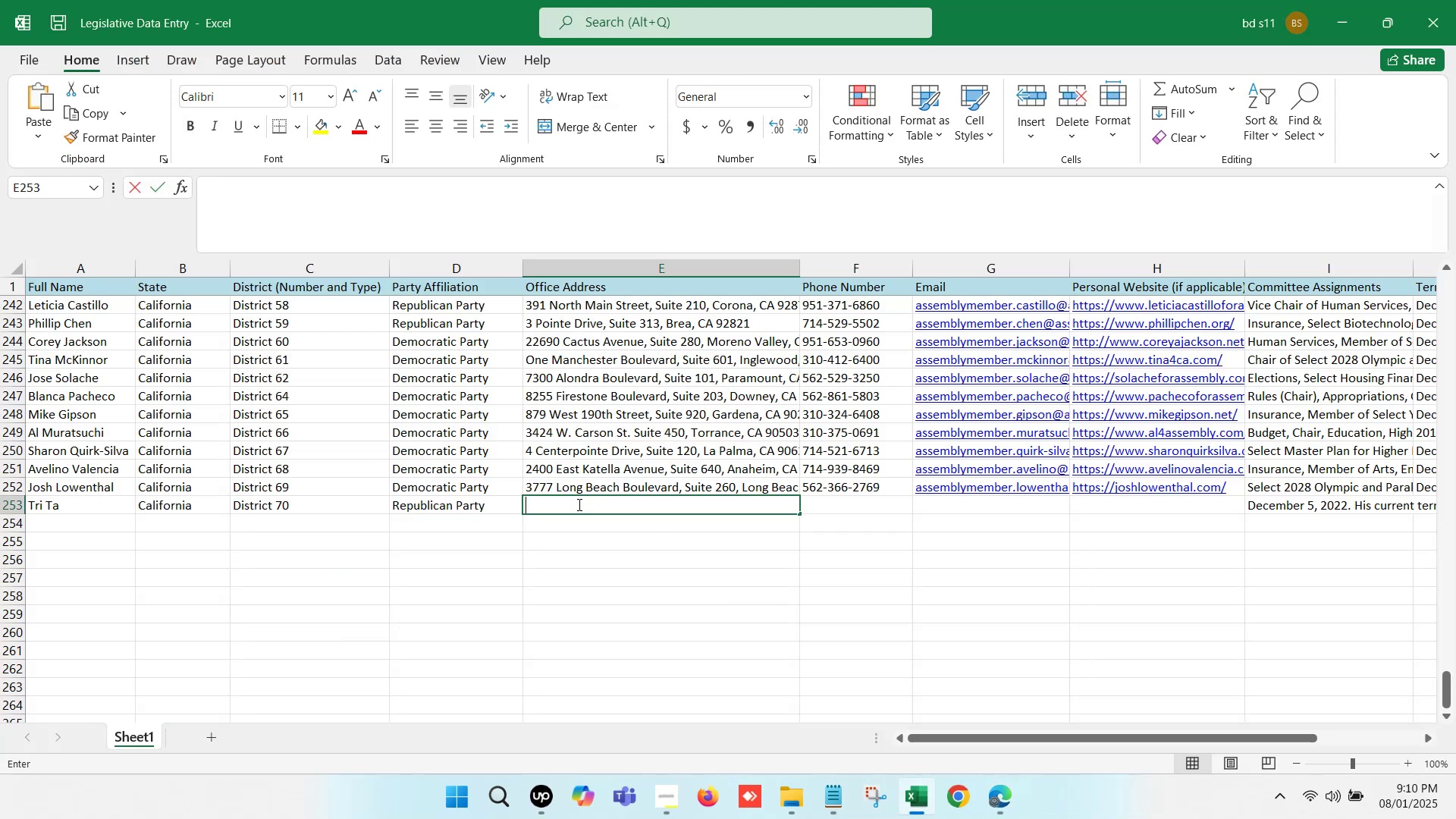 
key(Control+V)
 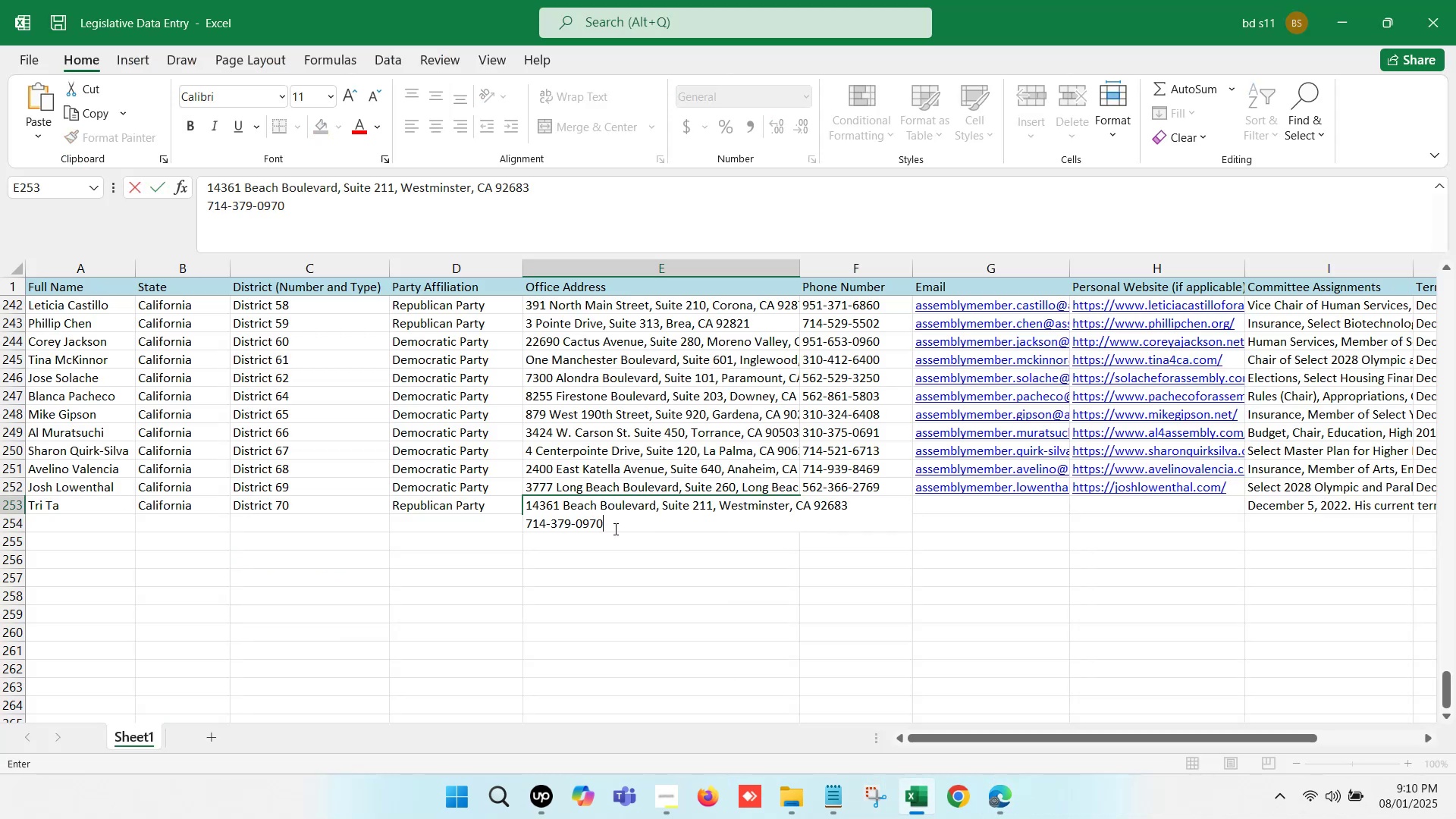 
left_click_drag(start_coordinate=[614, 529], to_coordinate=[480, 533])
 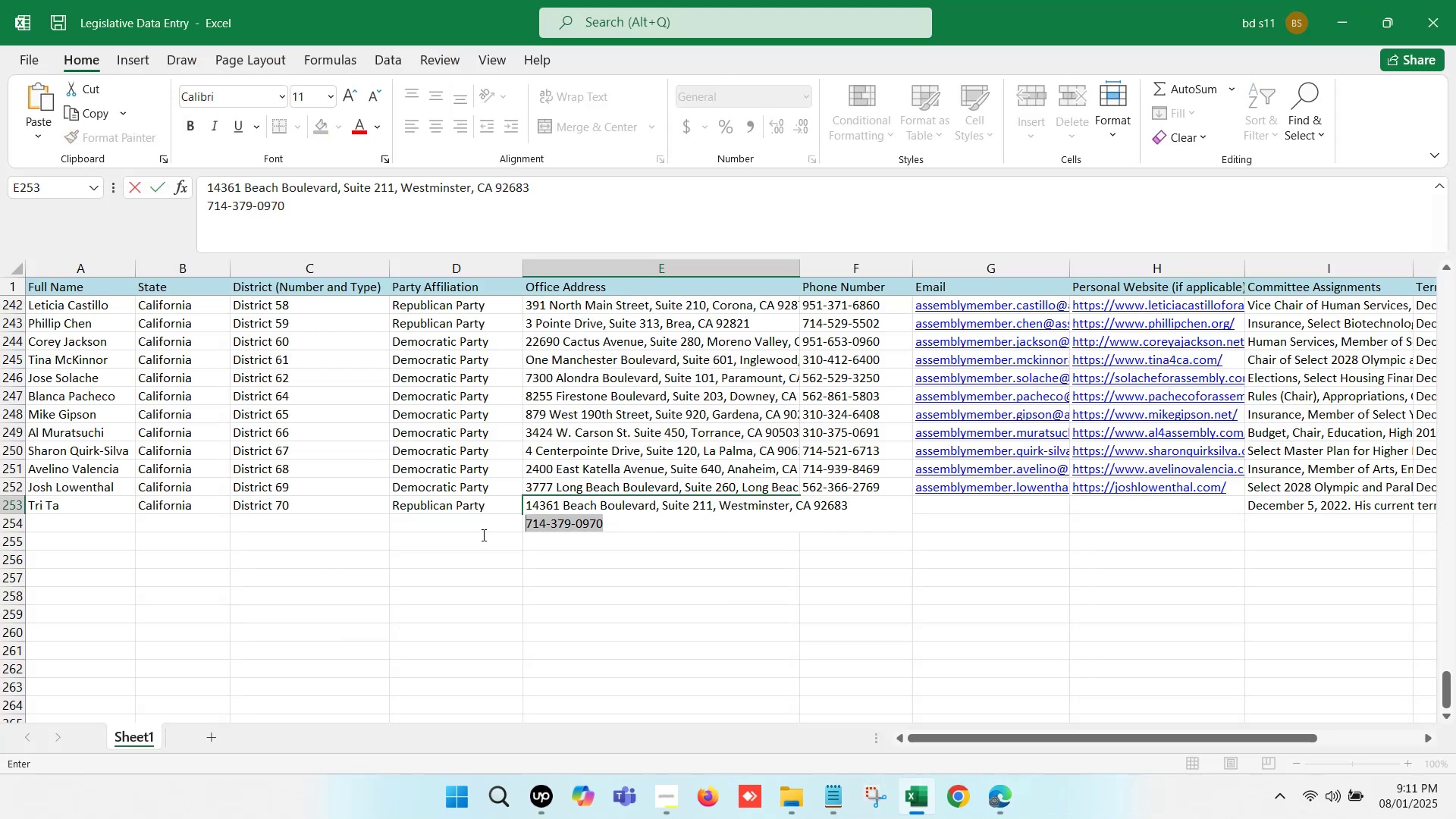 
key(Control+ControlLeft)
 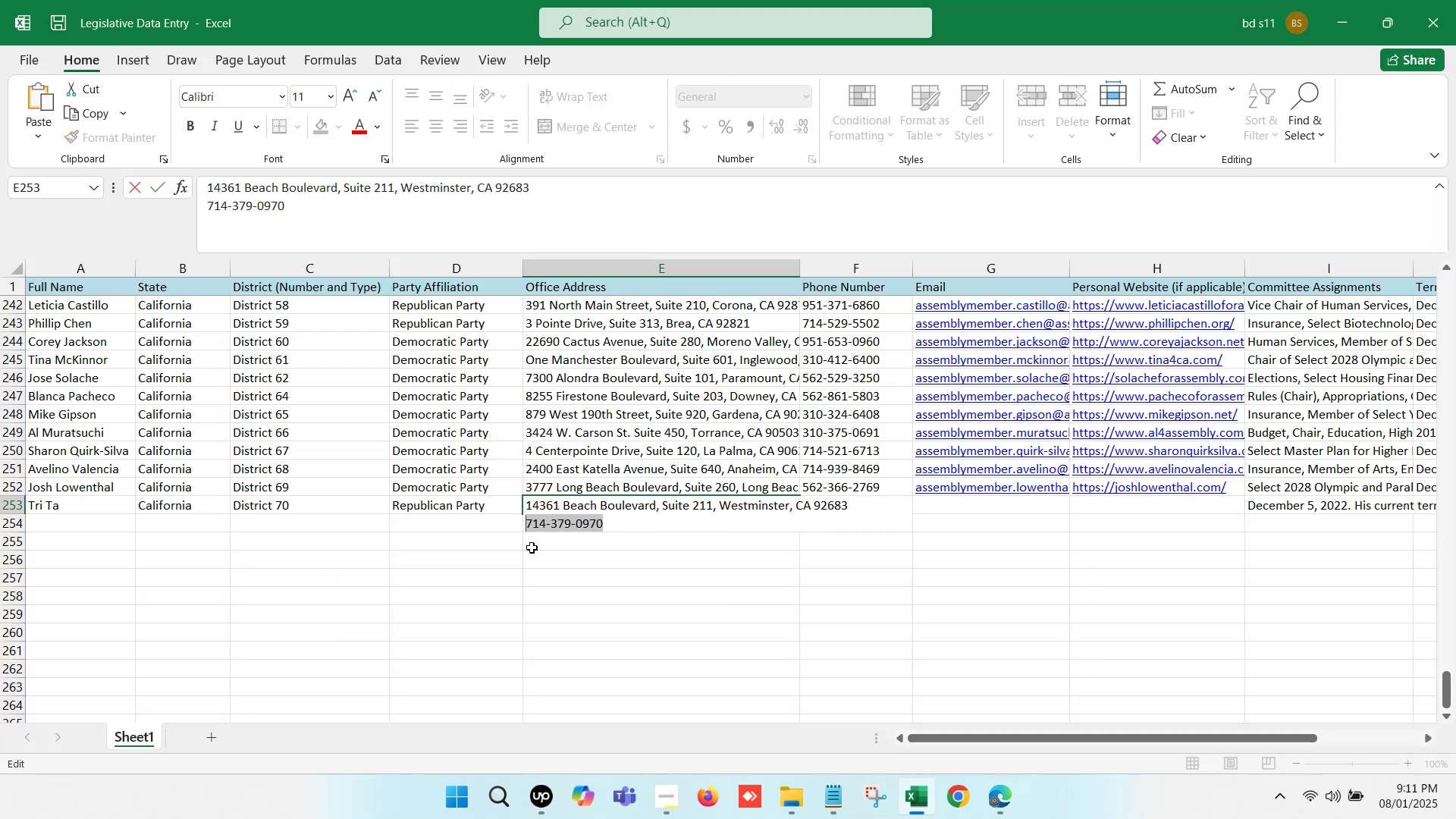 
key(Control+X)
 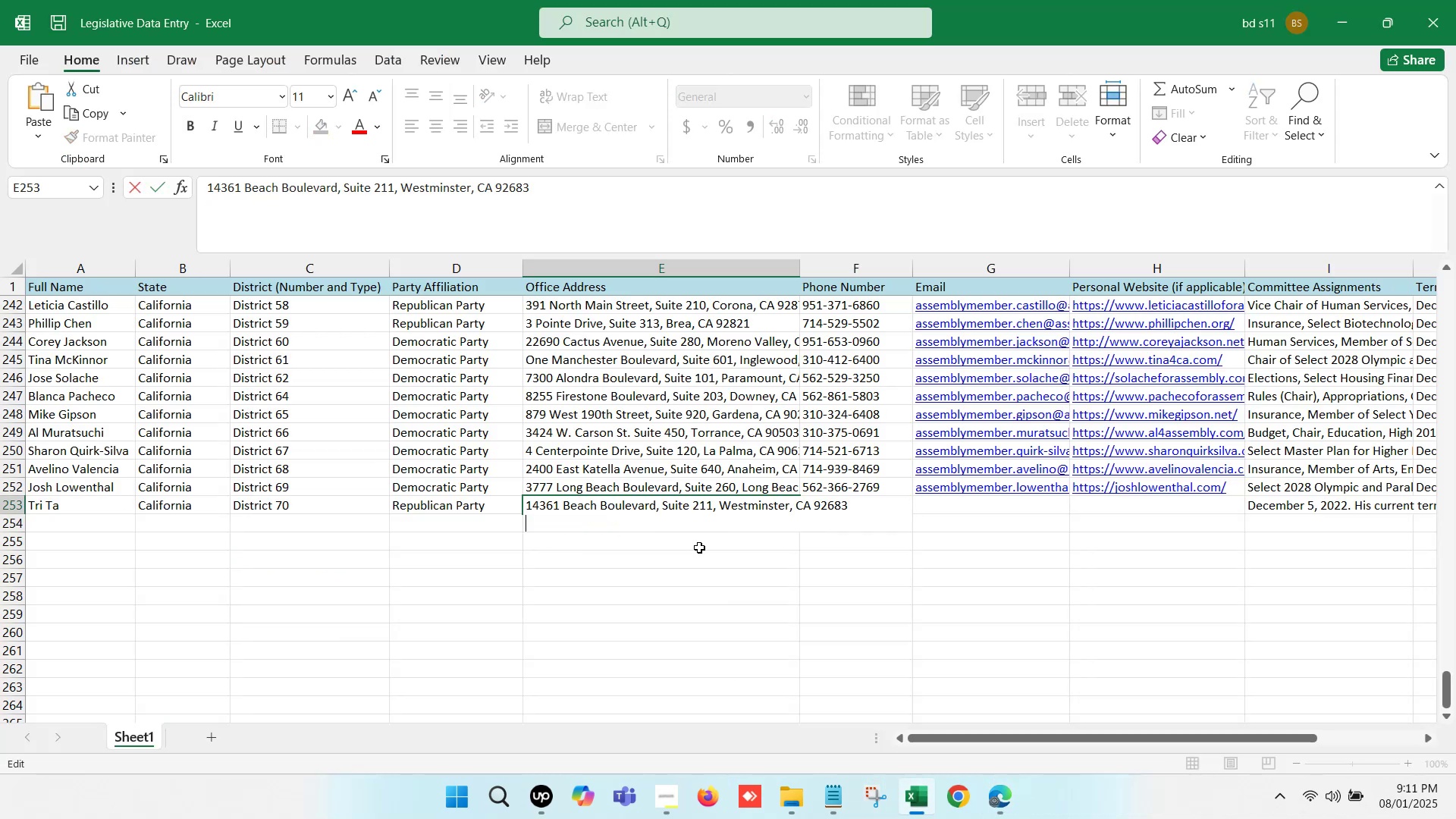 
key(Backspace)
 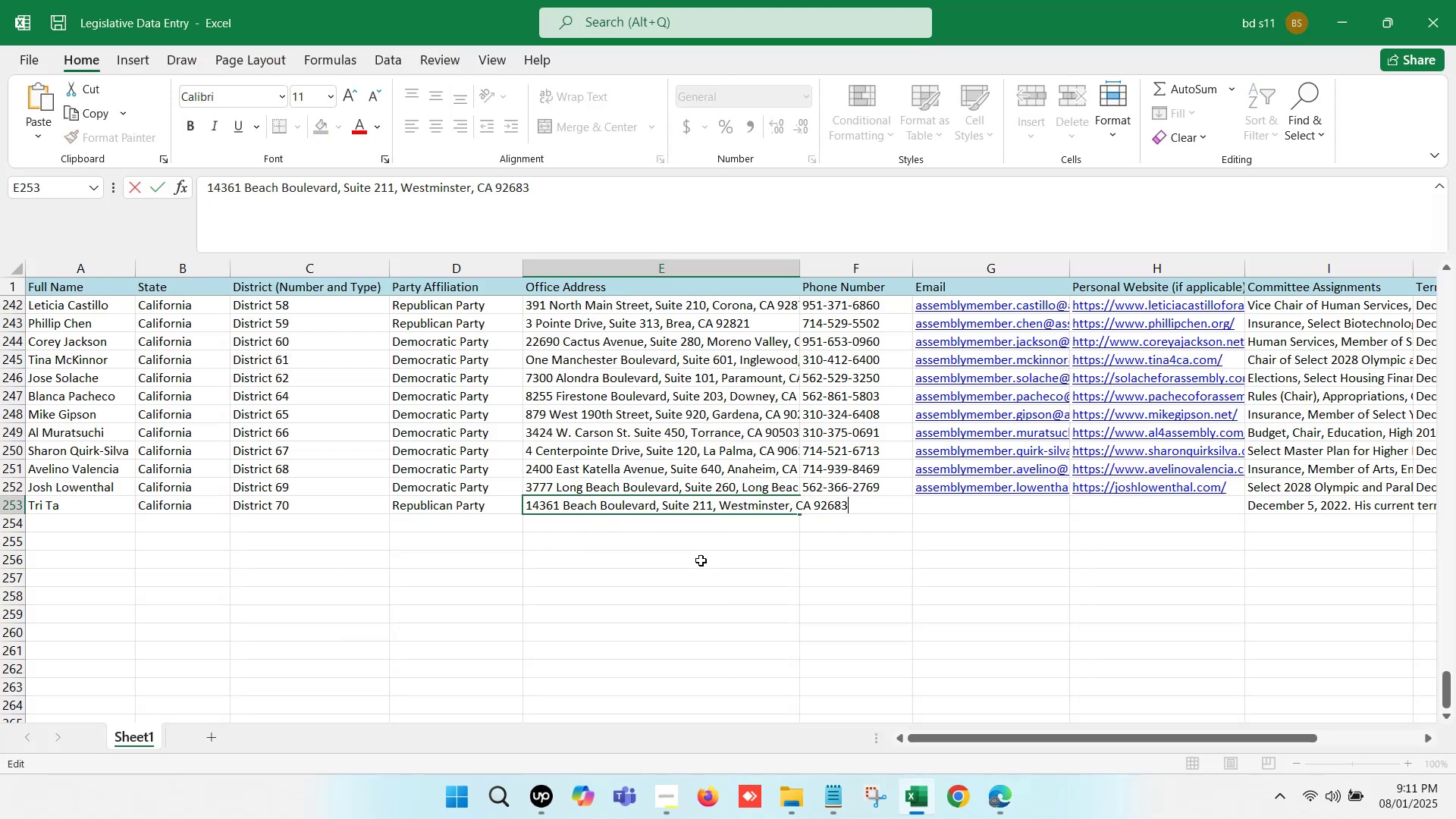 
left_click([701, 560])
 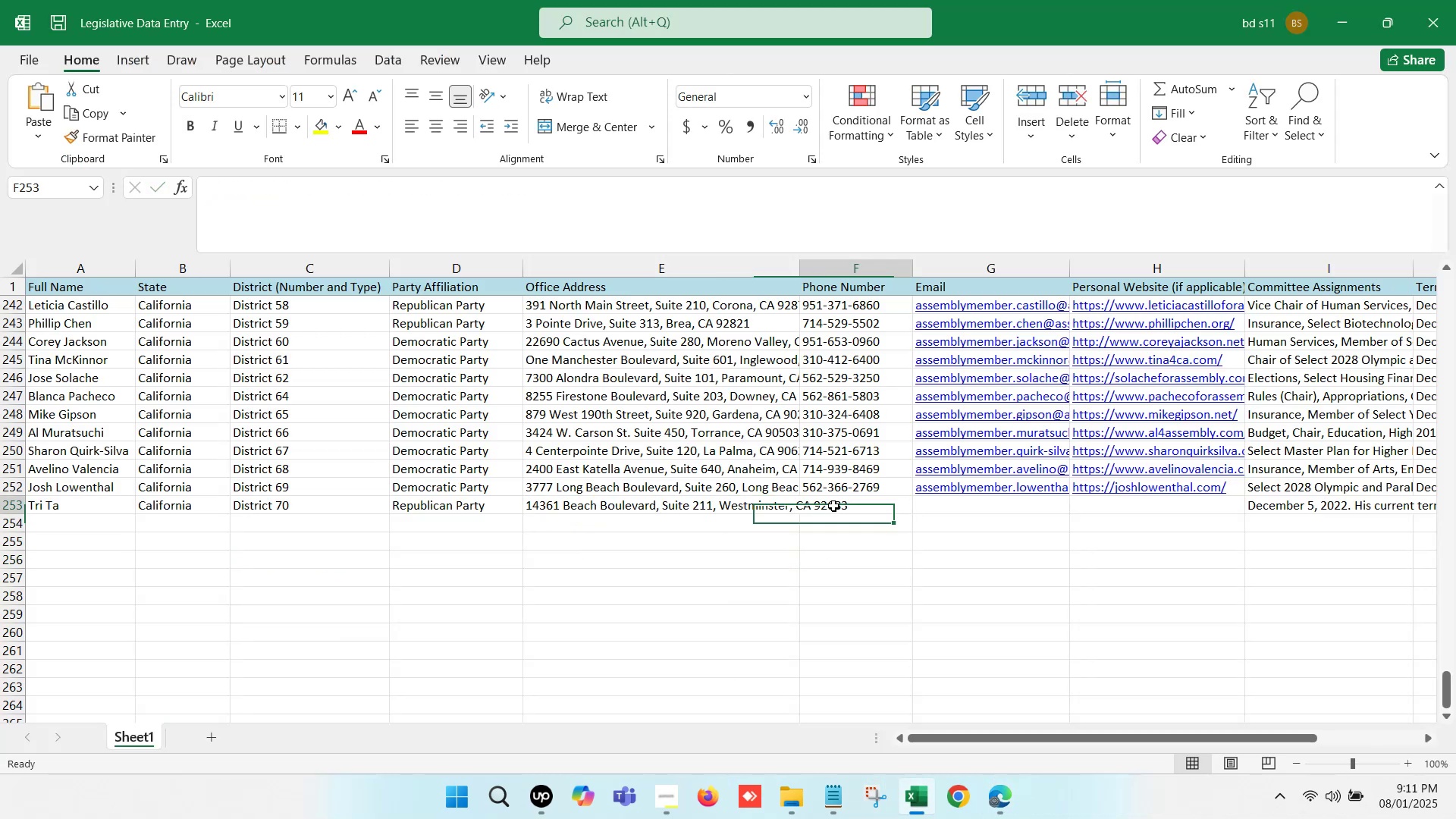 
key(Control+ControlLeft)
 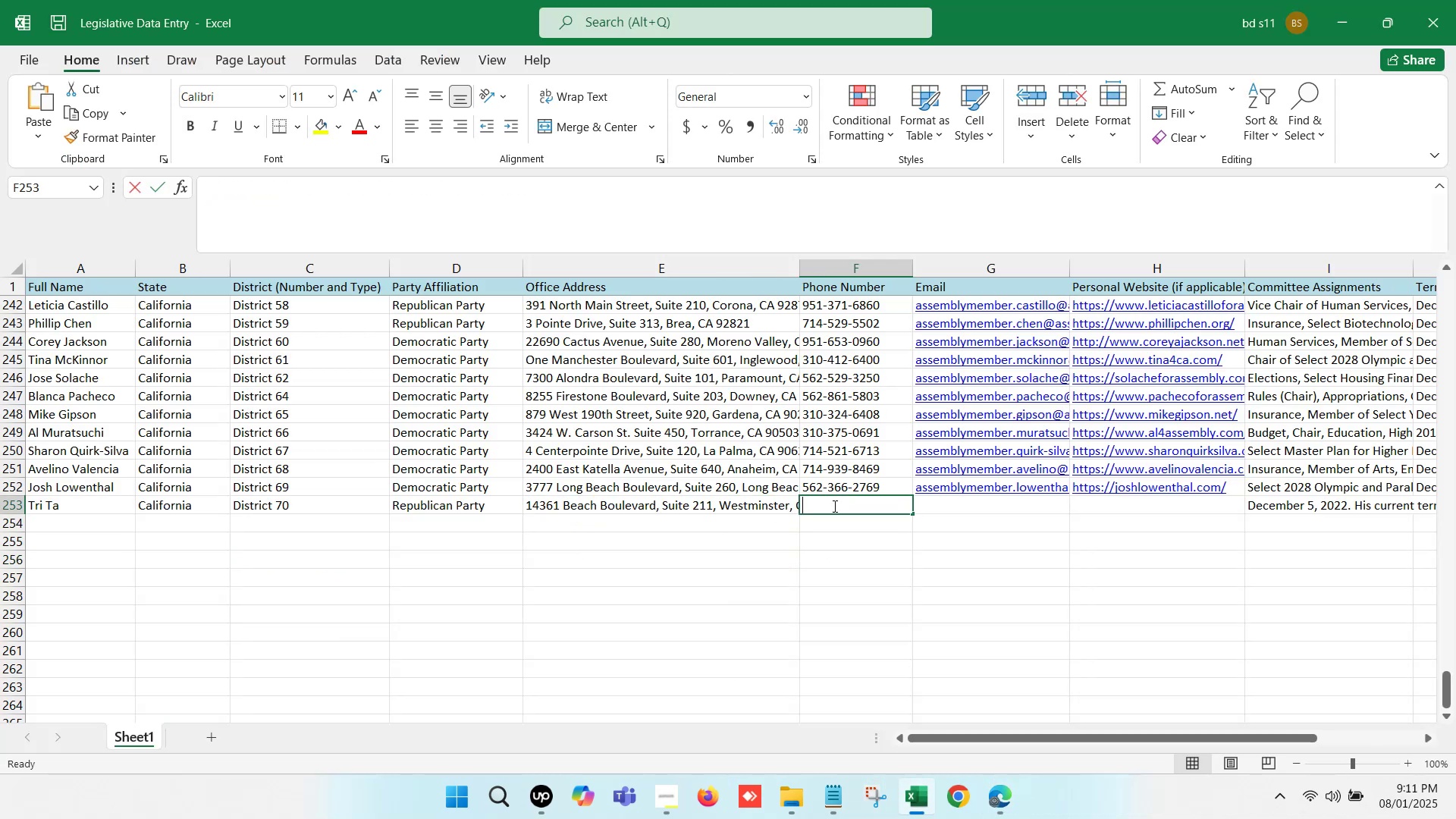 
double_click([833, 506])
 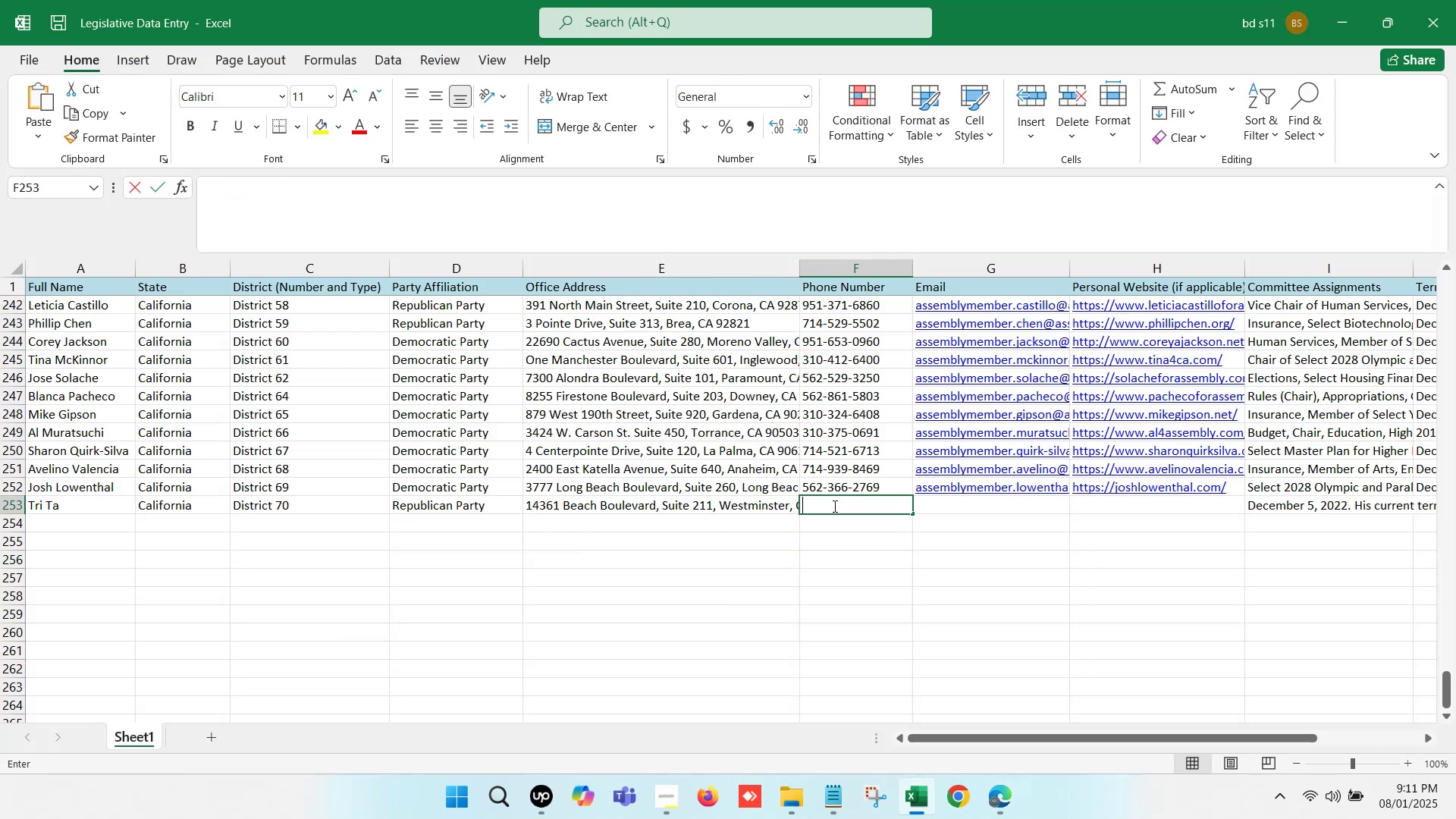 
key(Control+V)
 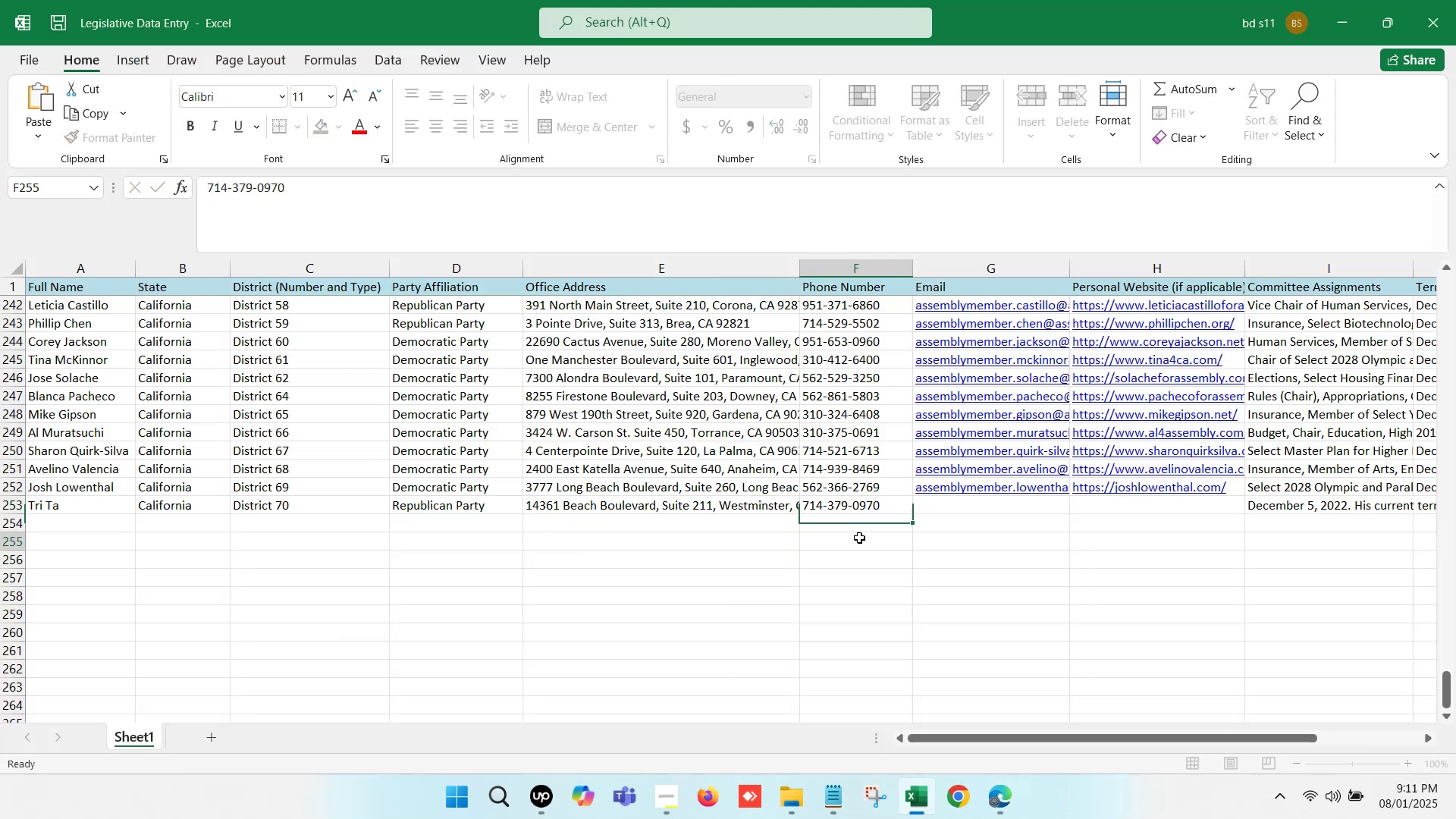 
left_click([859, 538])
 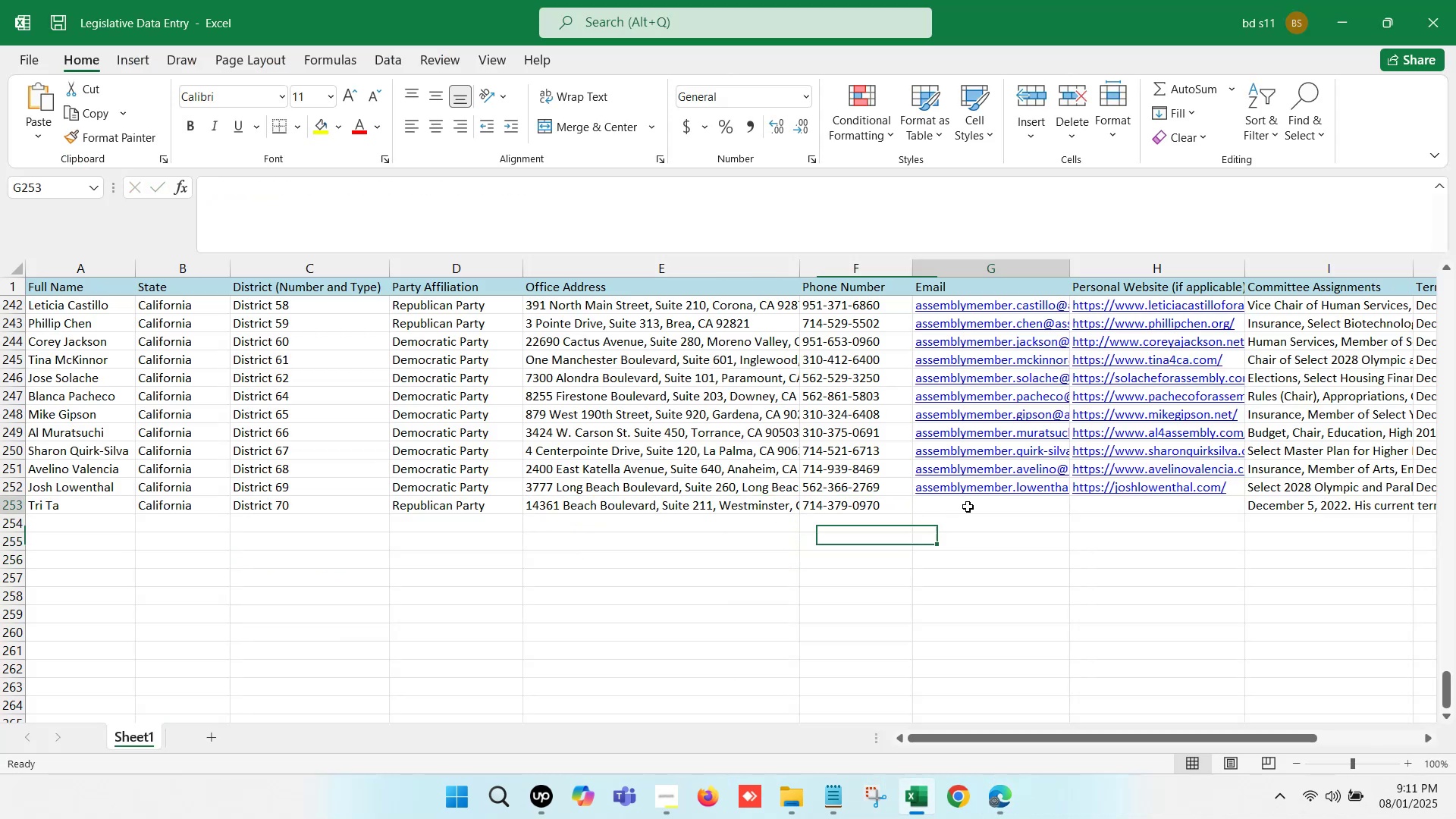 
left_click([968, 507])
 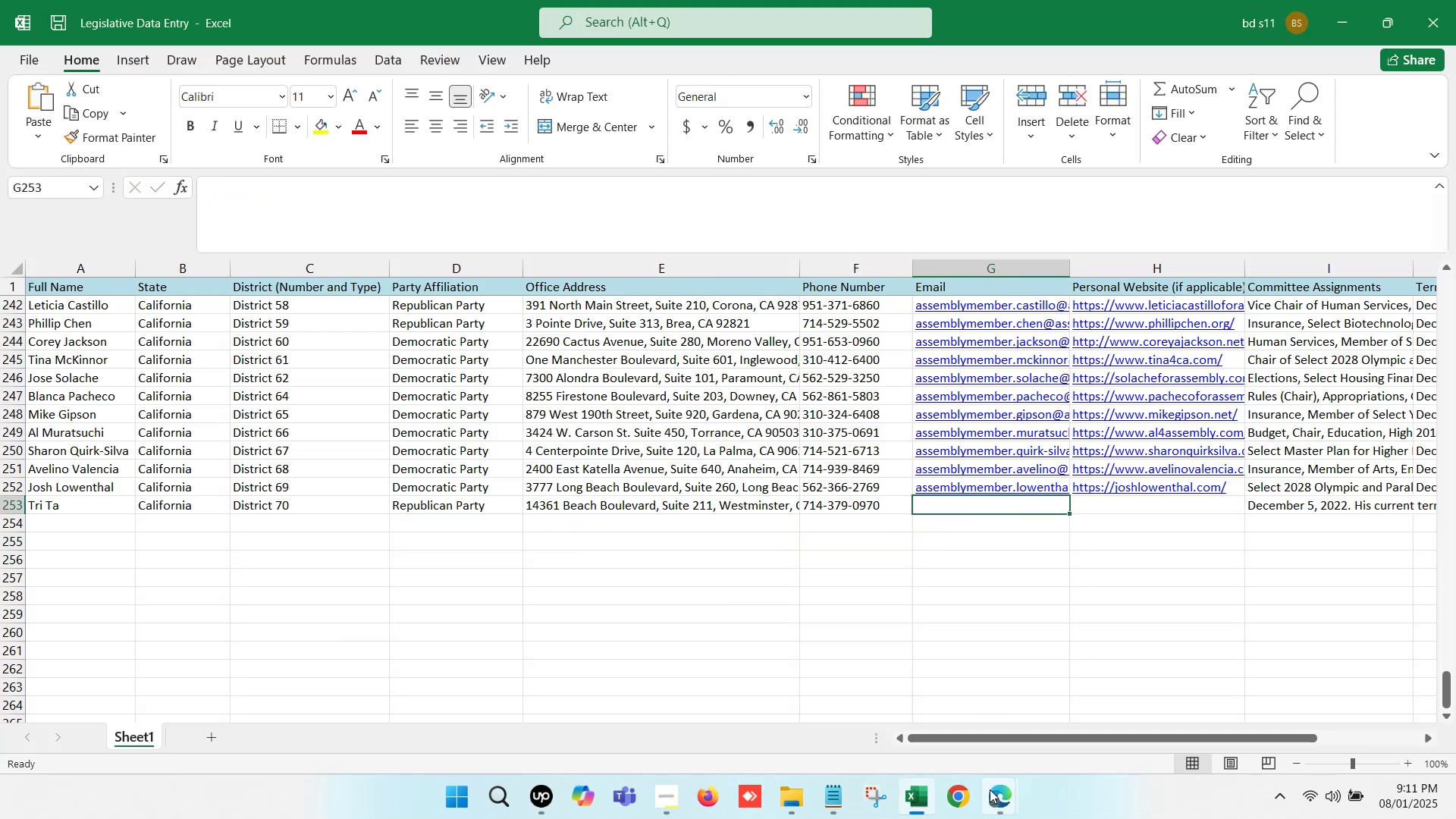 
left_click([990, 797])
 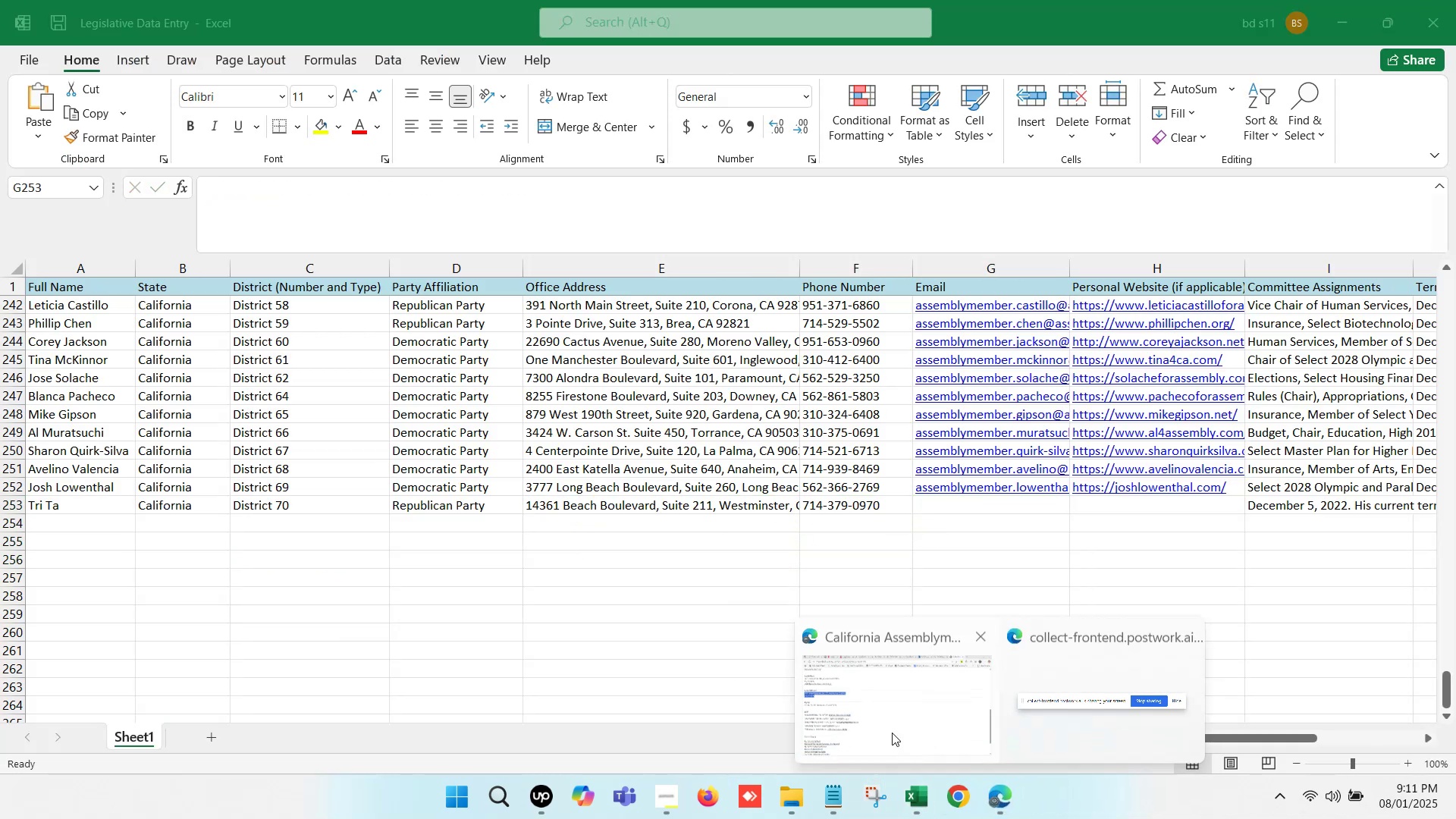 
left_click([890, 731])
 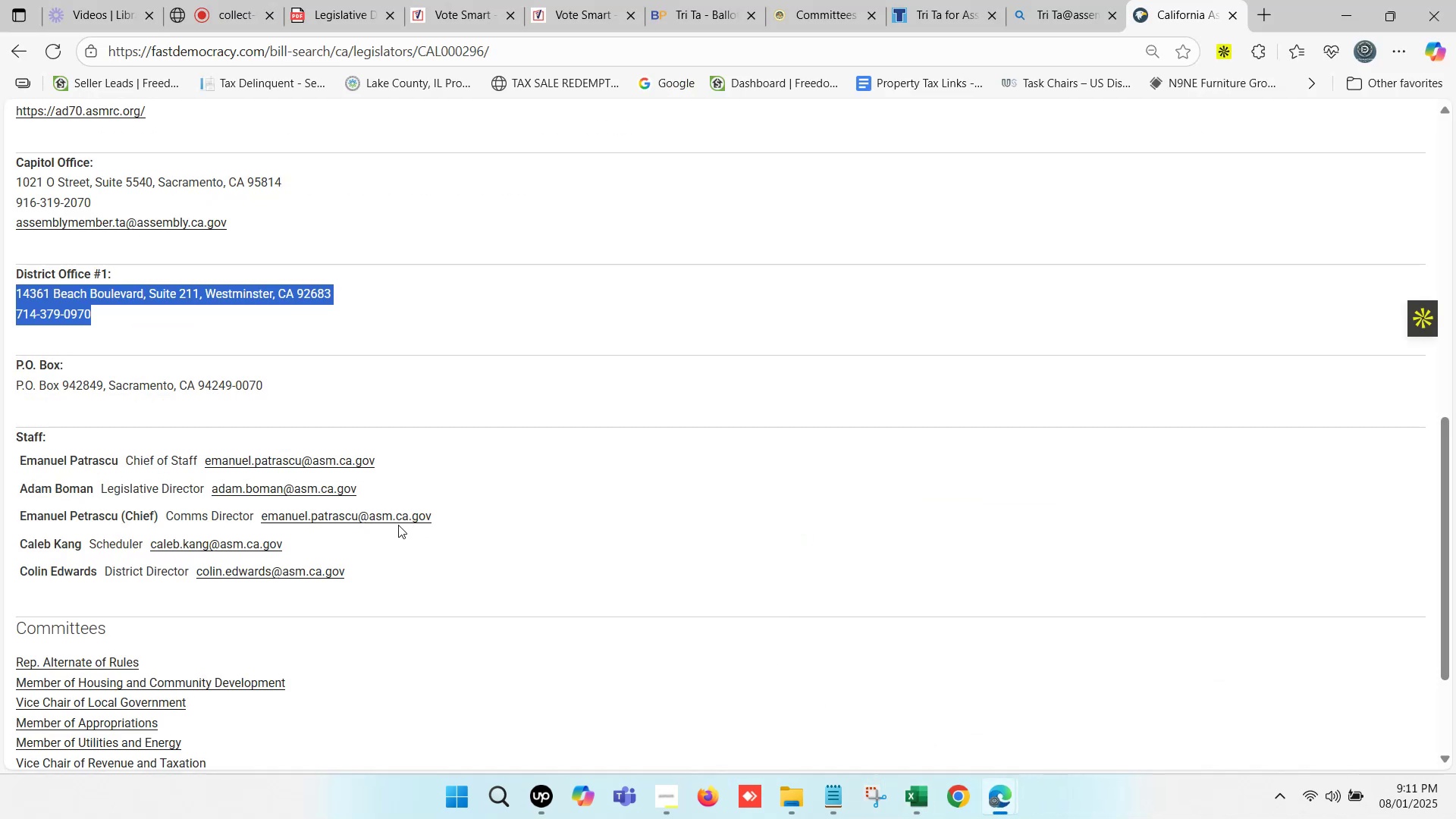 
scroll: coordinate [351, 419], scroll_direction: up, amount: 2.0
 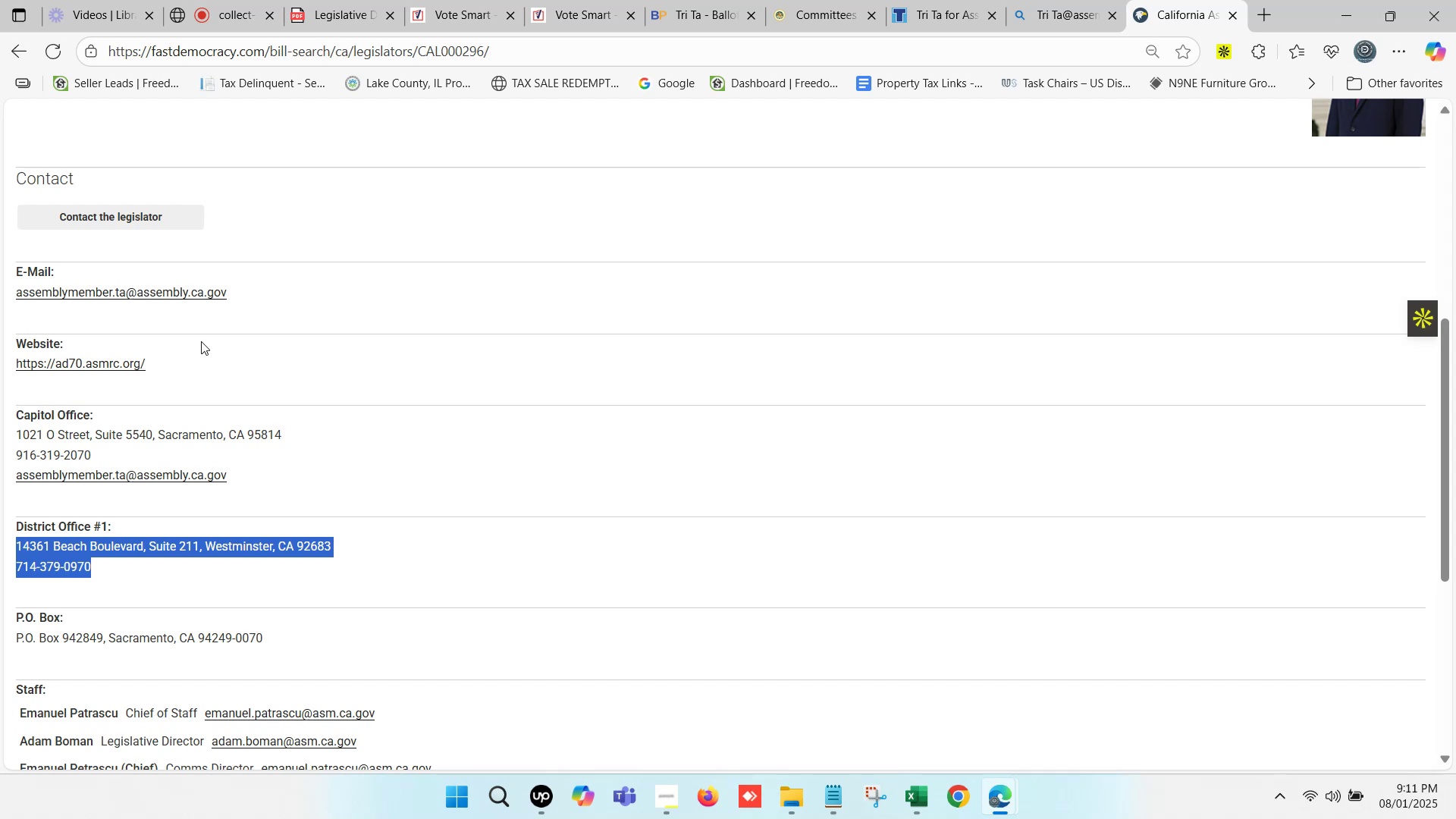 
left_click_drag(start_coordinate=[249, 297], to_coordinate=[16, 300])
 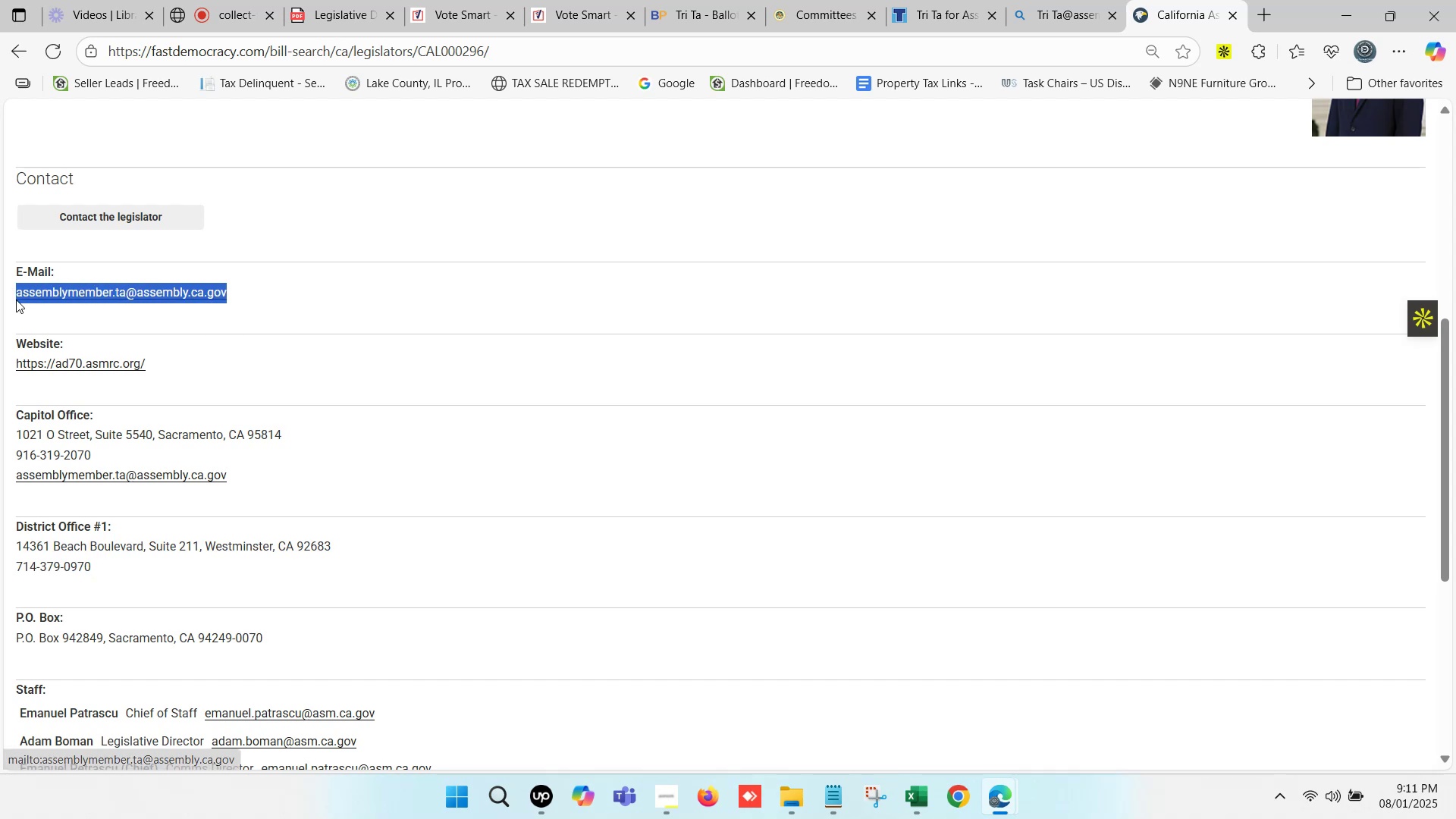 
key(Control+ControlLeft)
 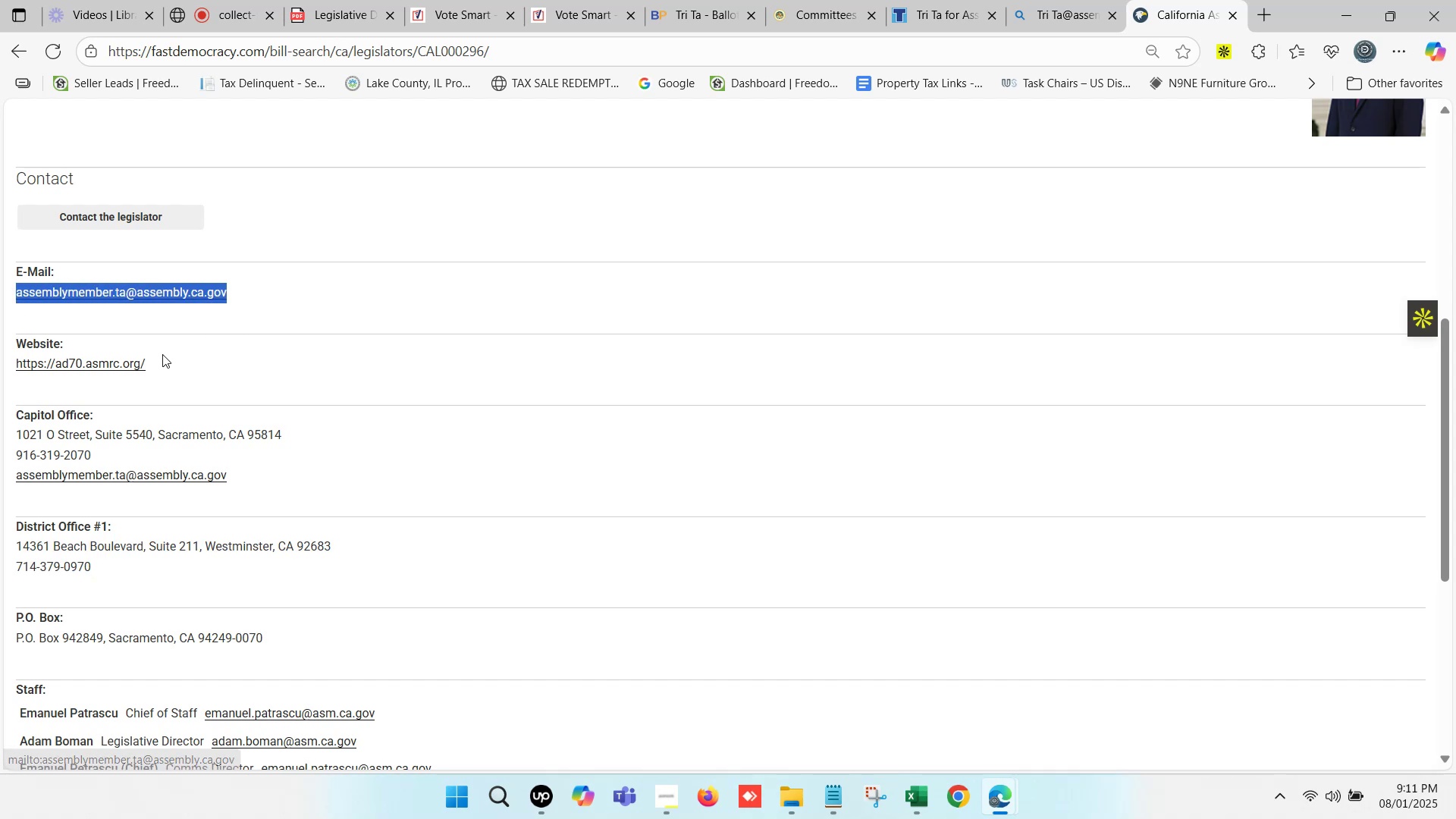 
key(Control+C)
 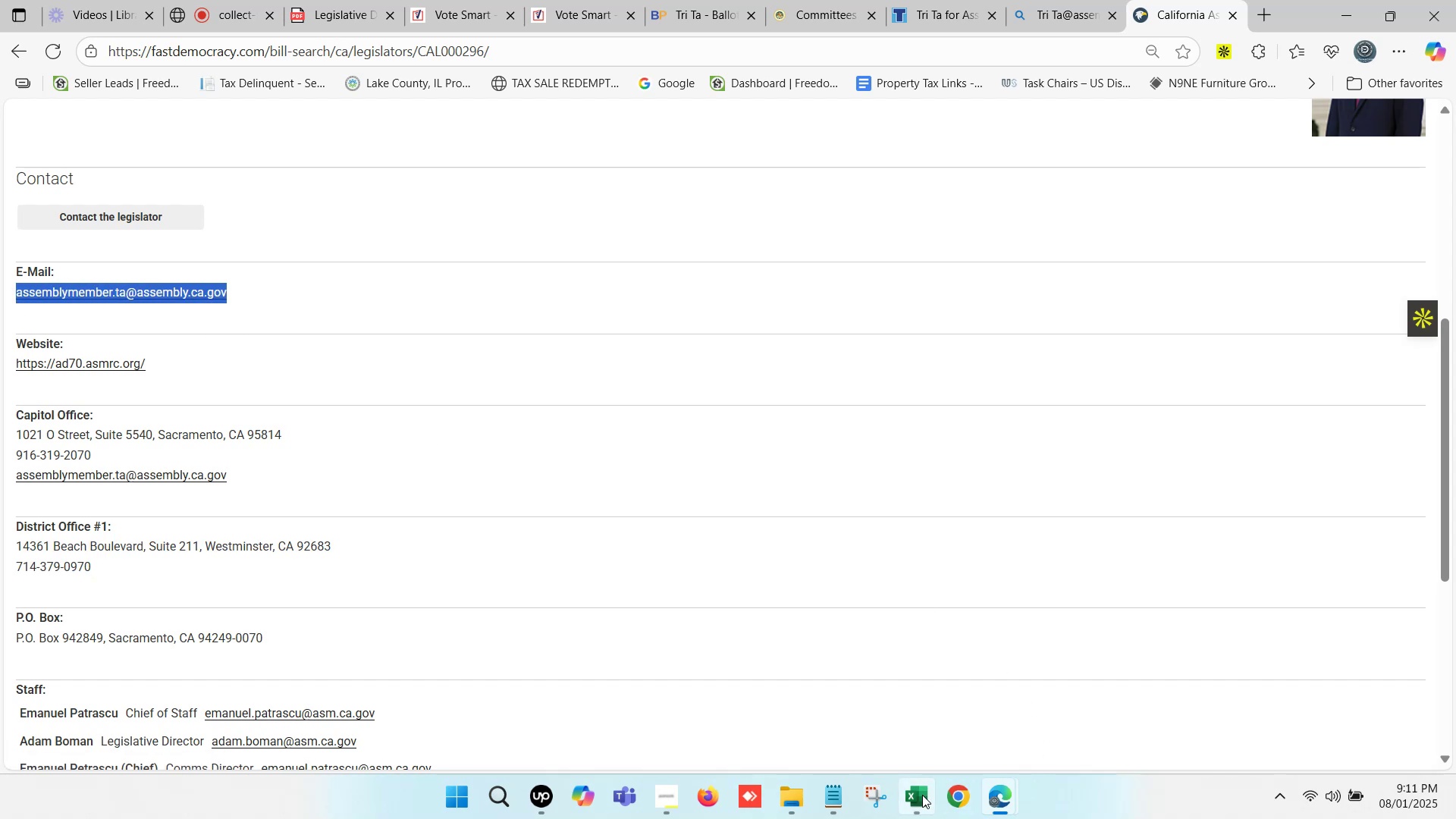 
left_click([920, 798])
 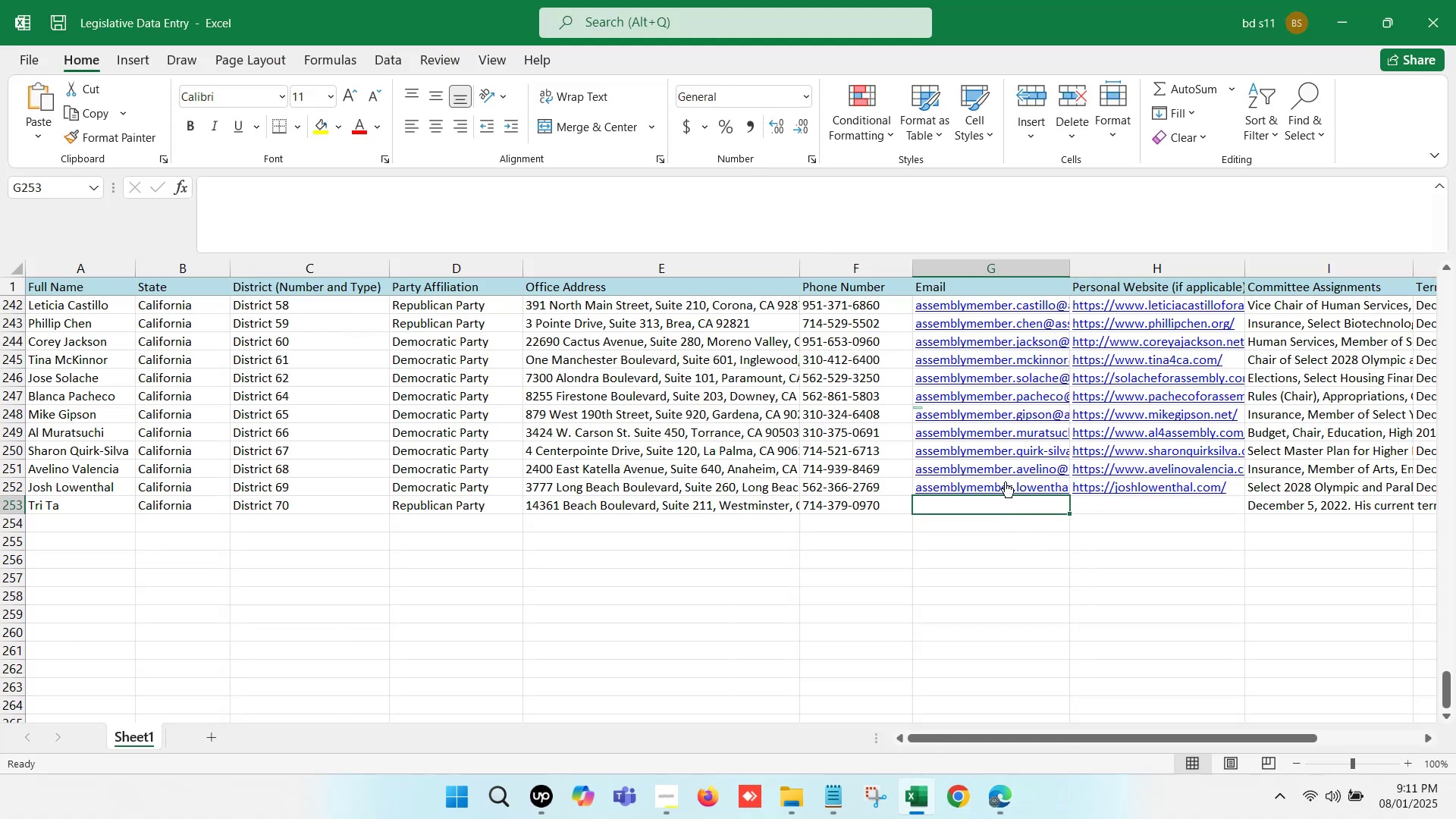 
double_click([1006, 503])
 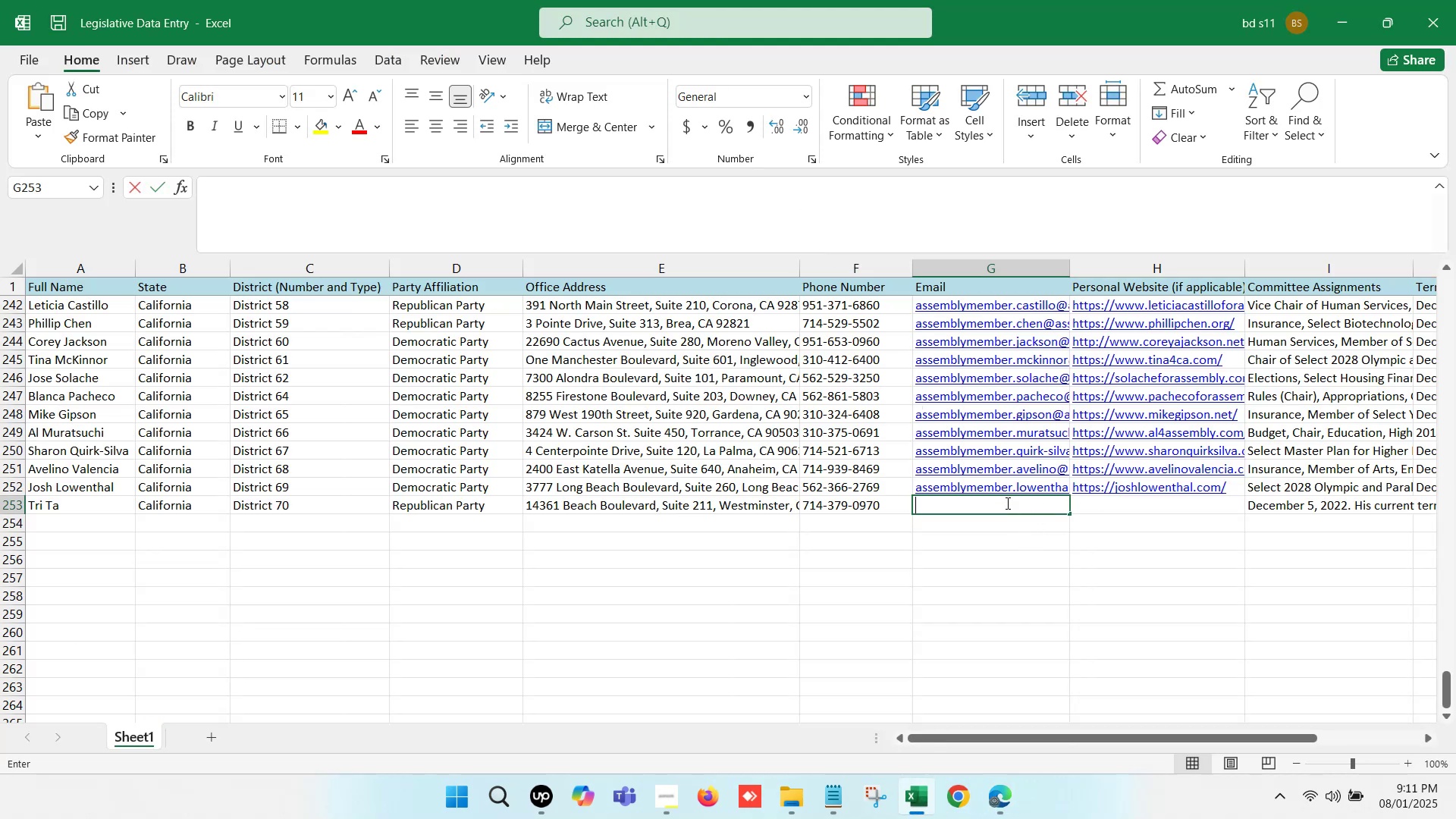 
key(Control+V)
 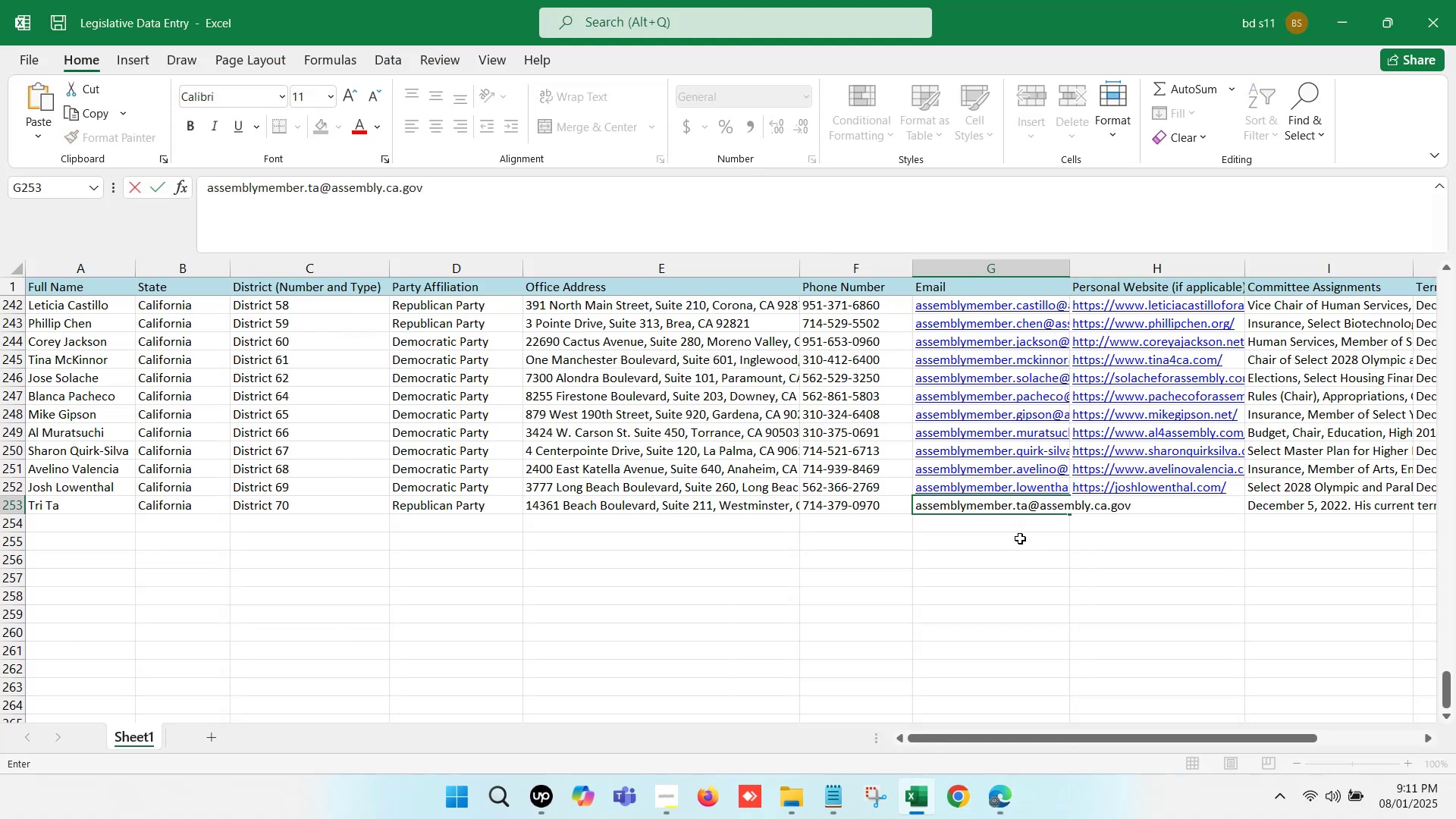 
left_click([1020, 538])
 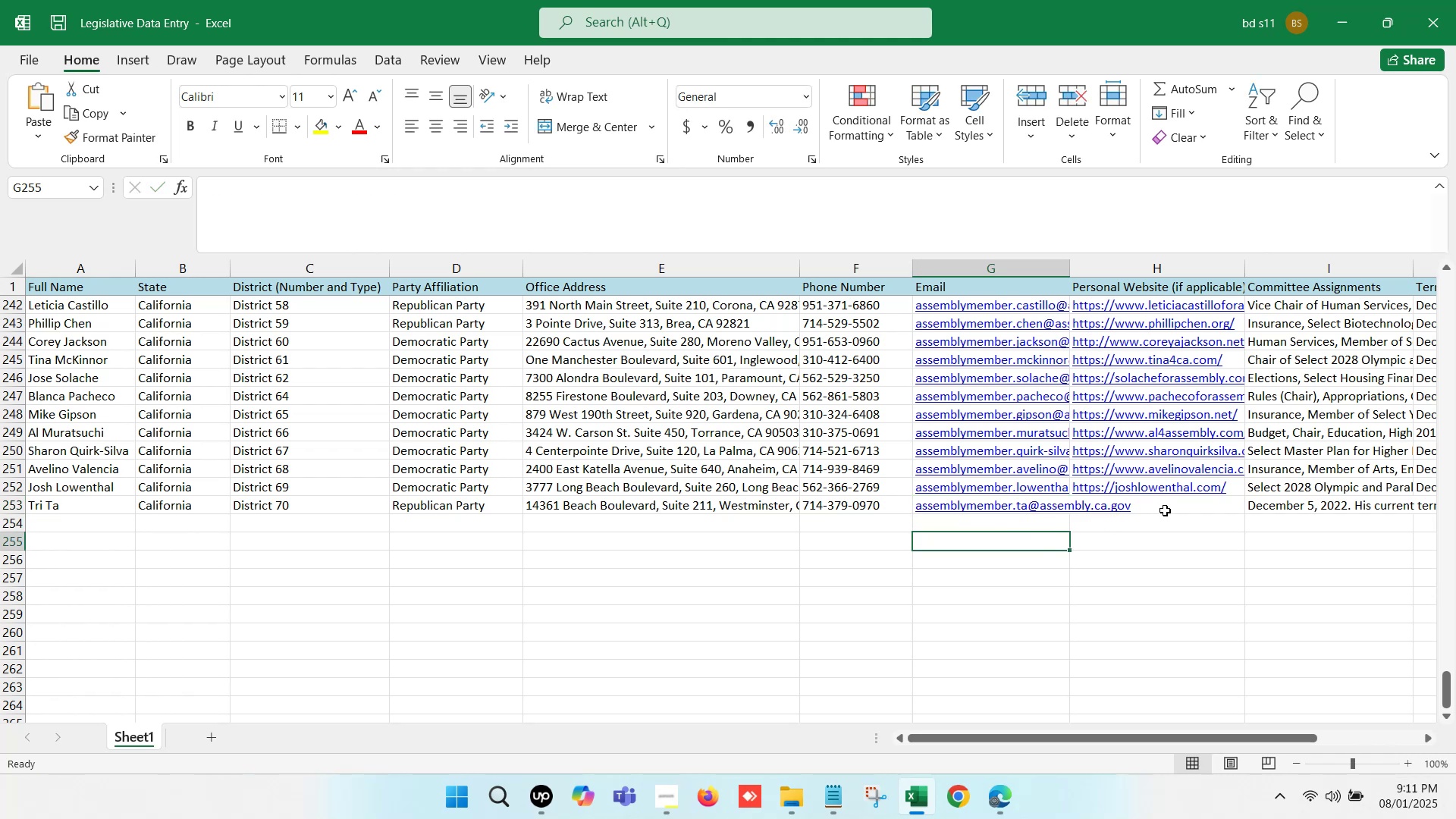 
left_click([1170, 507])
 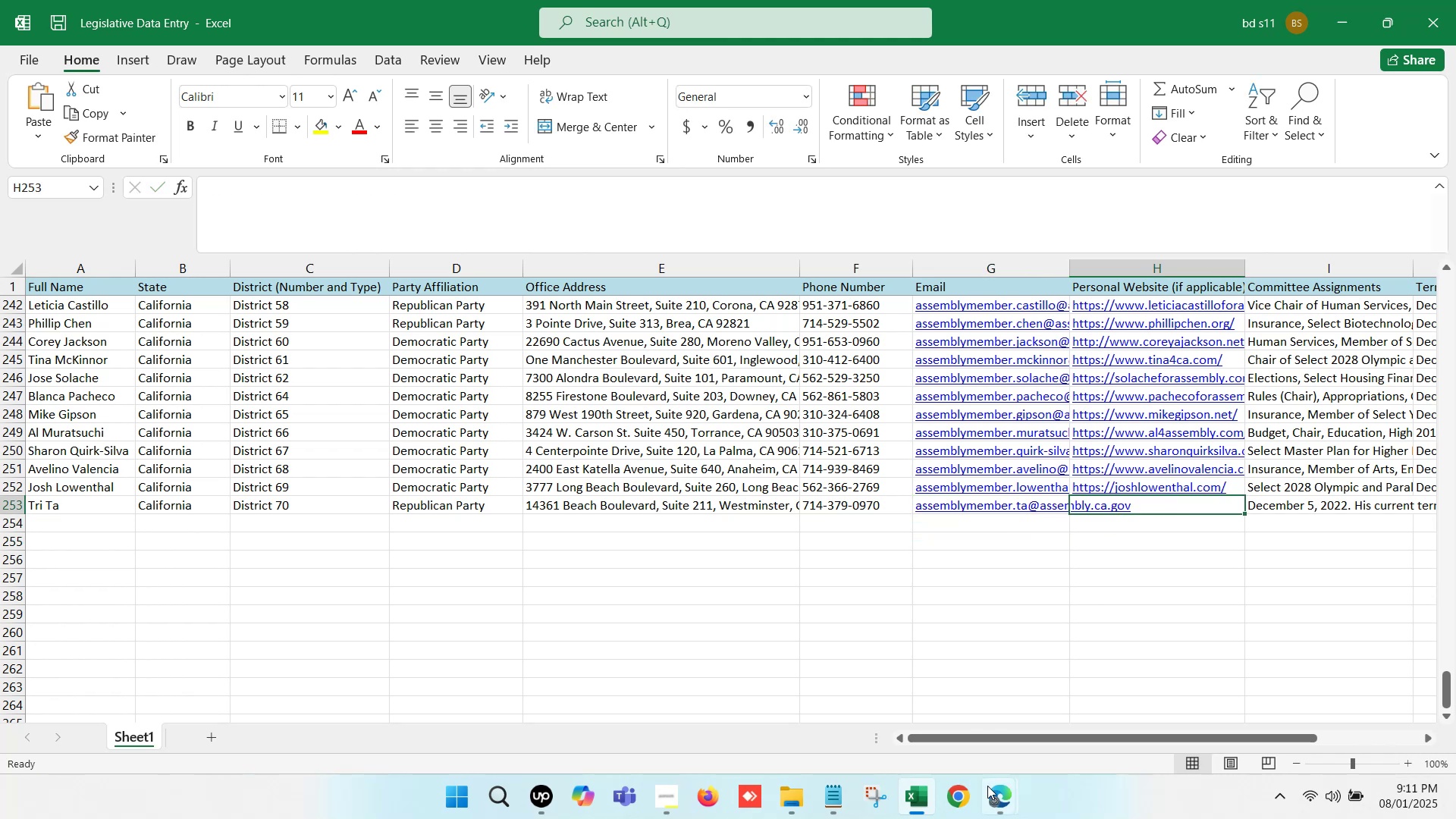 
left_click([1007, 807])
 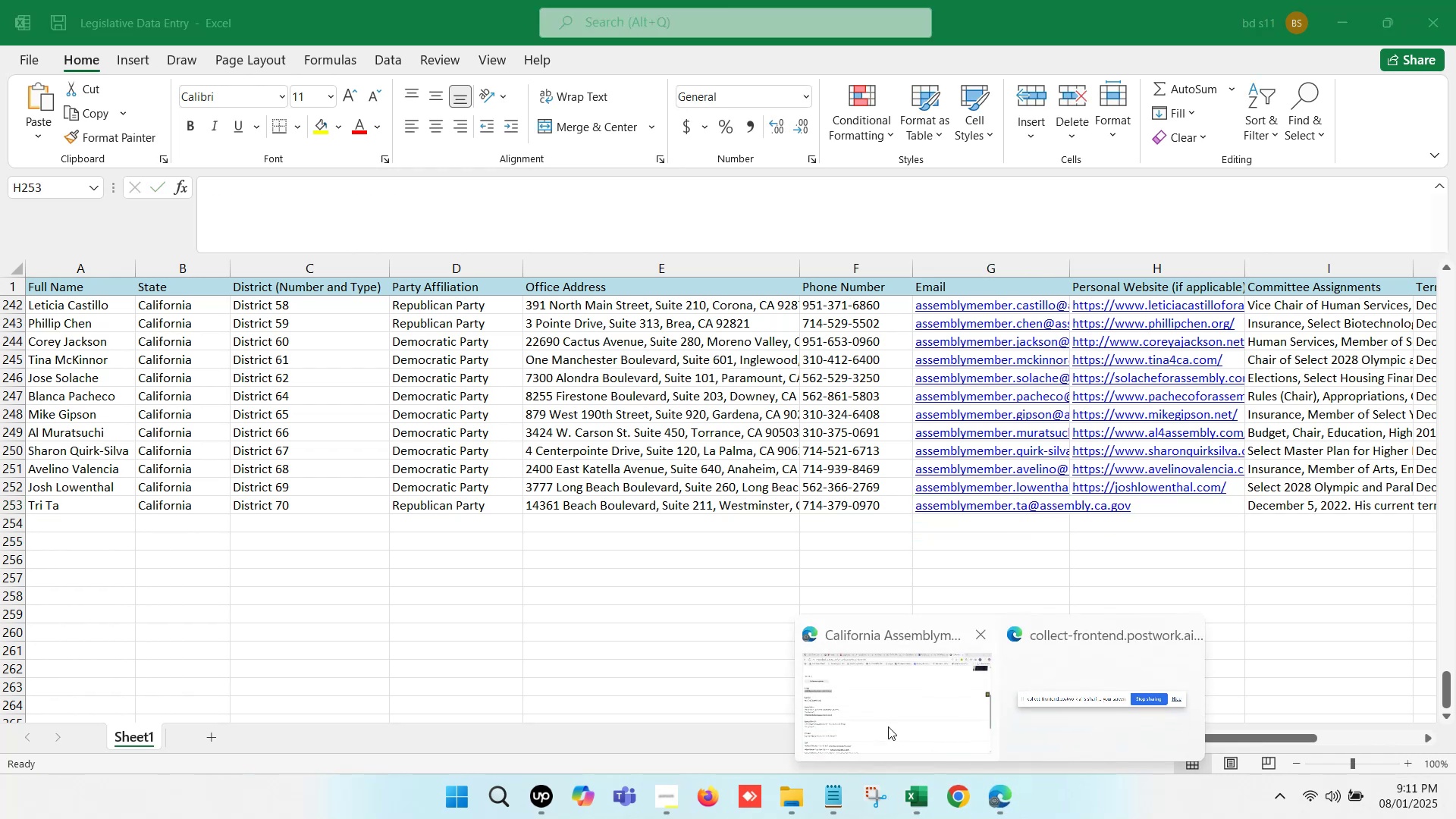 
left_click([886, 720])
 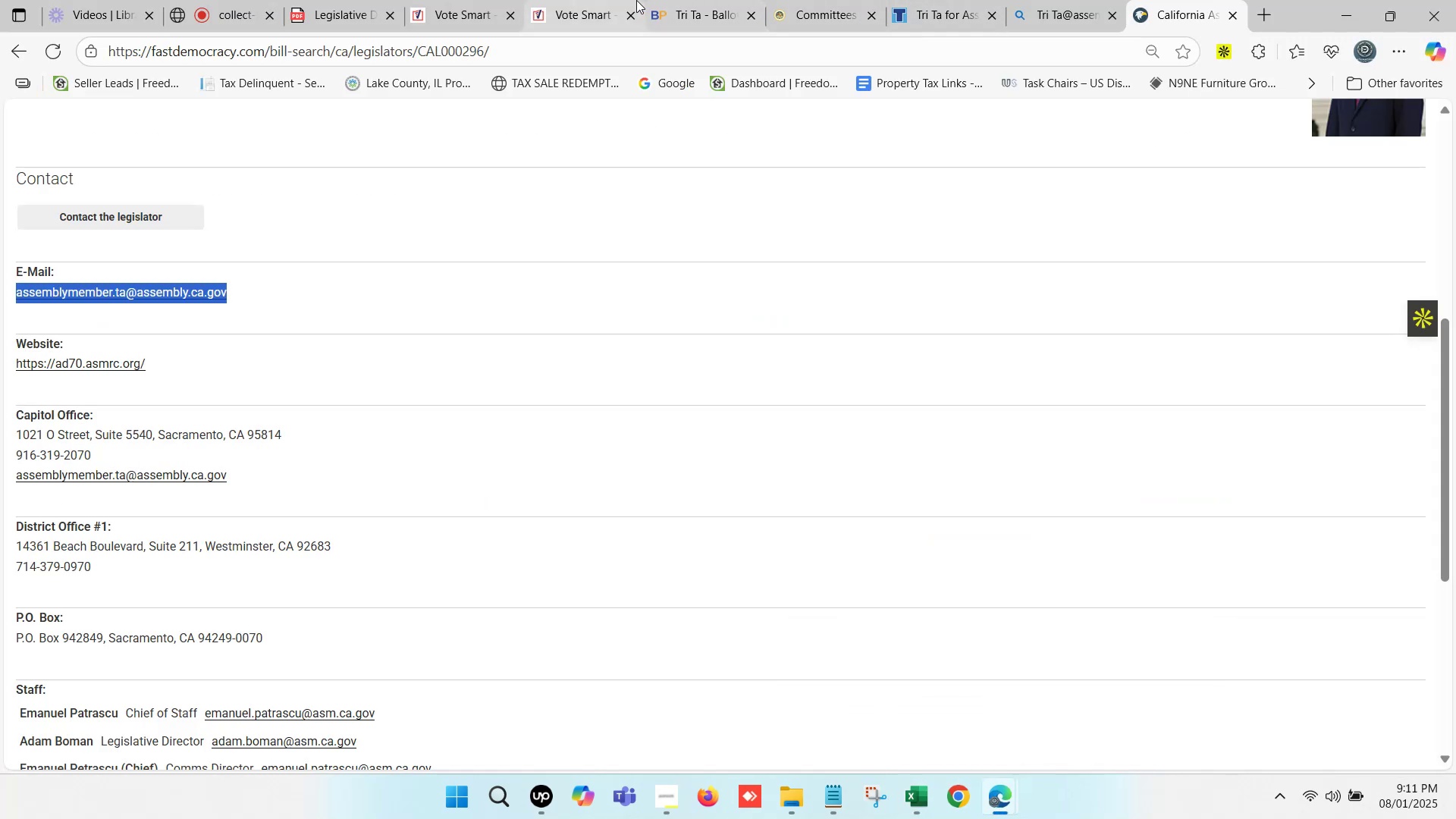 
left_click([592, 0])
 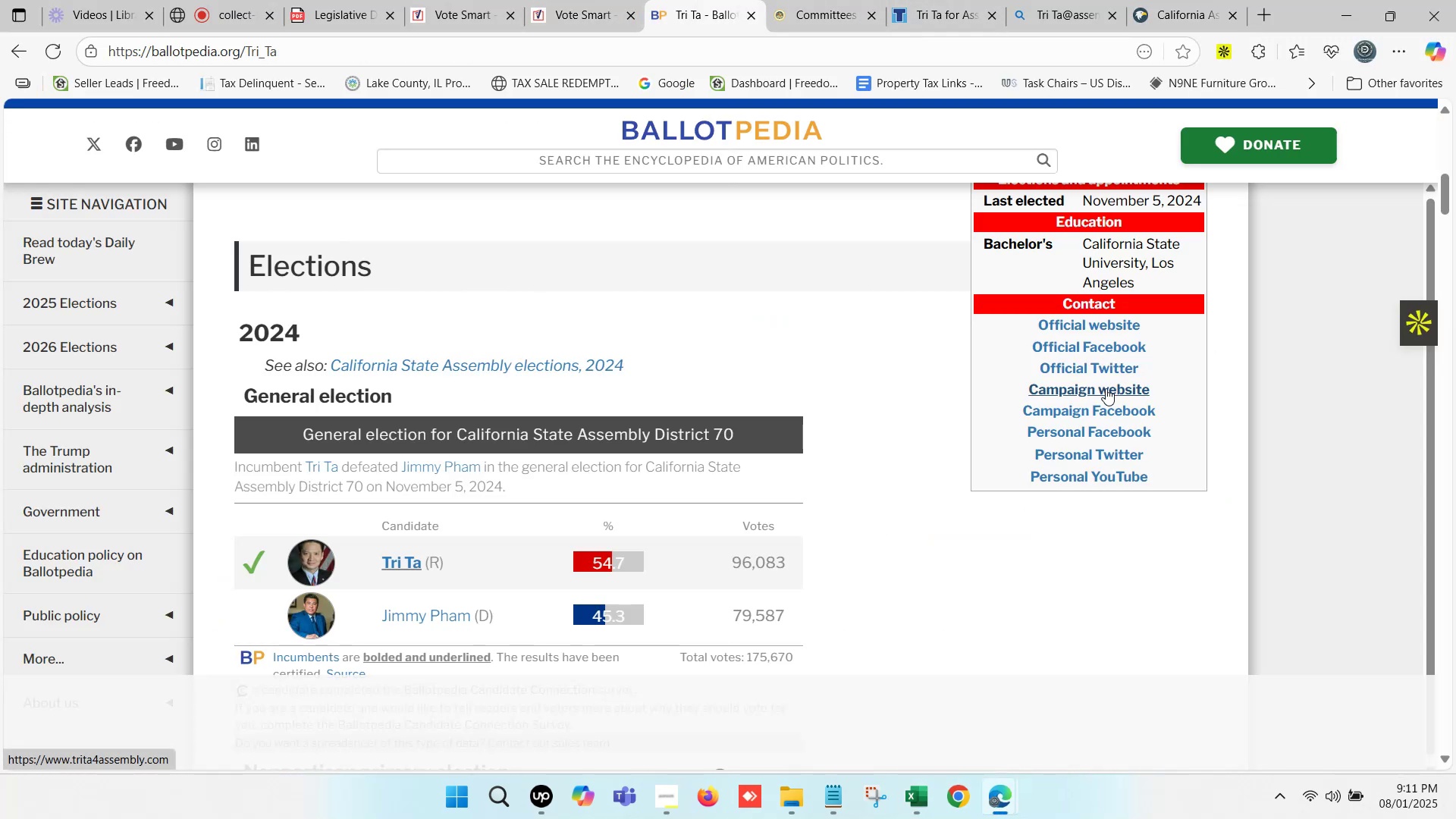 
left_click([806, 0])
 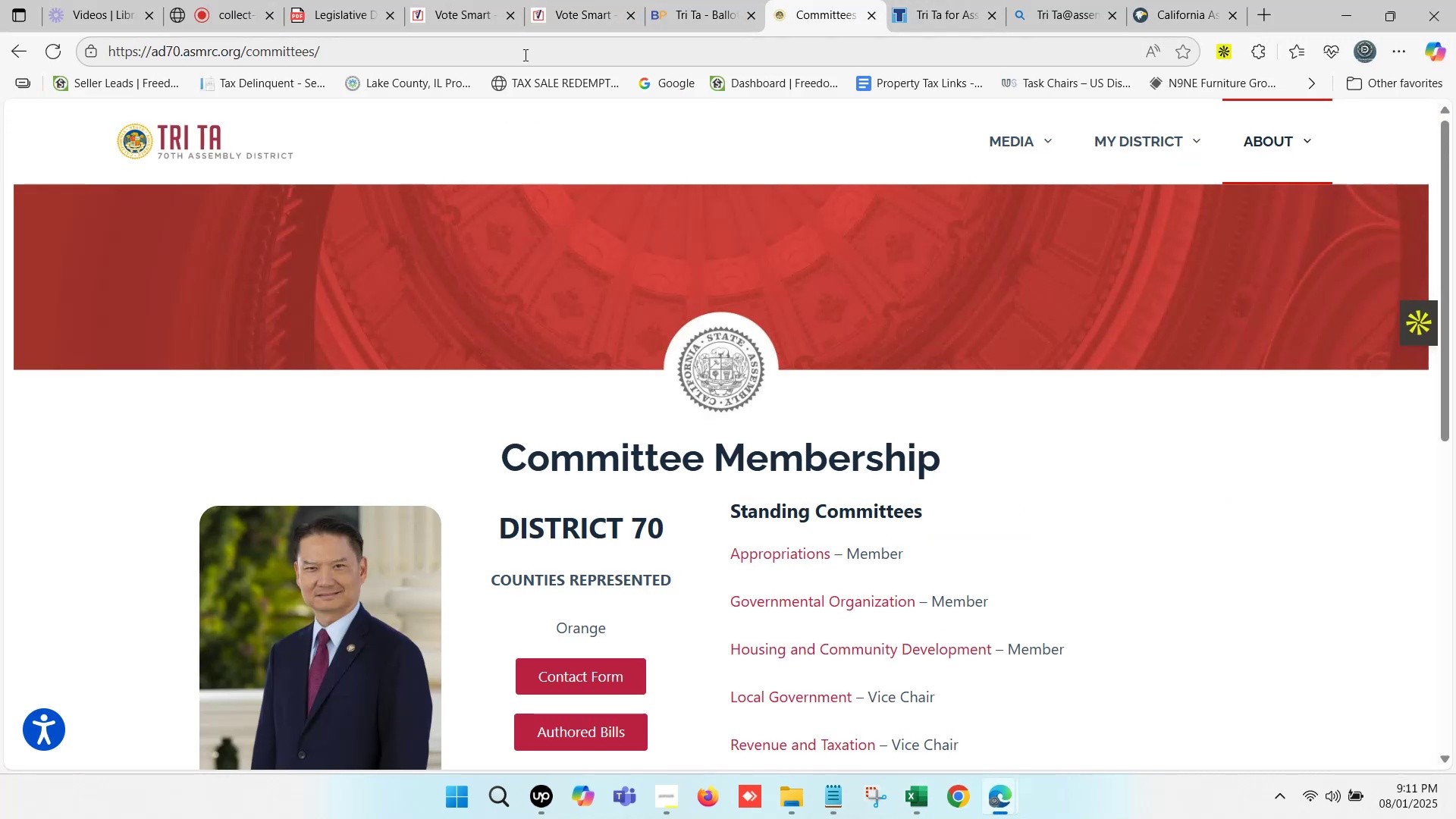 
left_click([524, 55])
 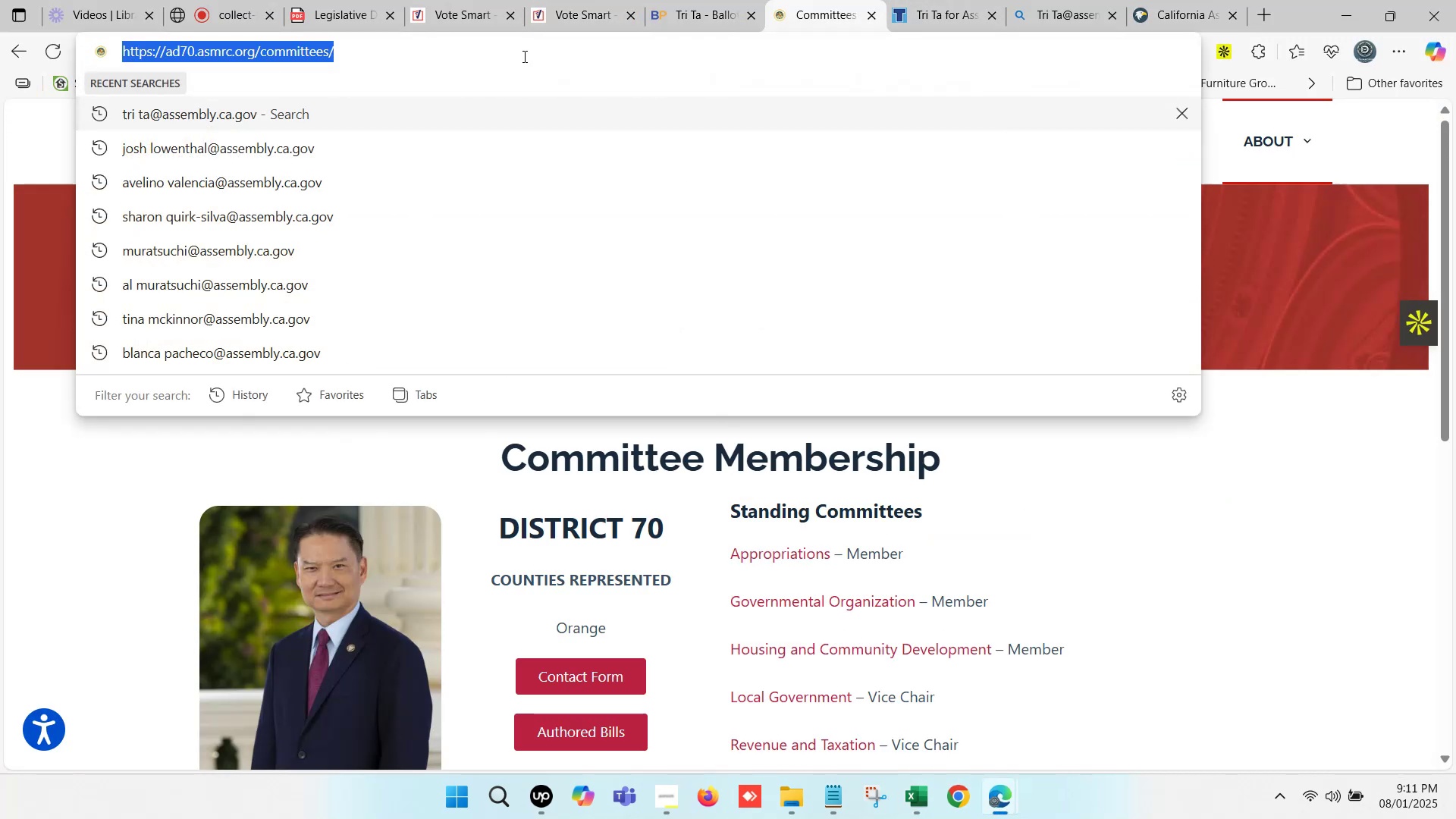 
key(Control+C)
 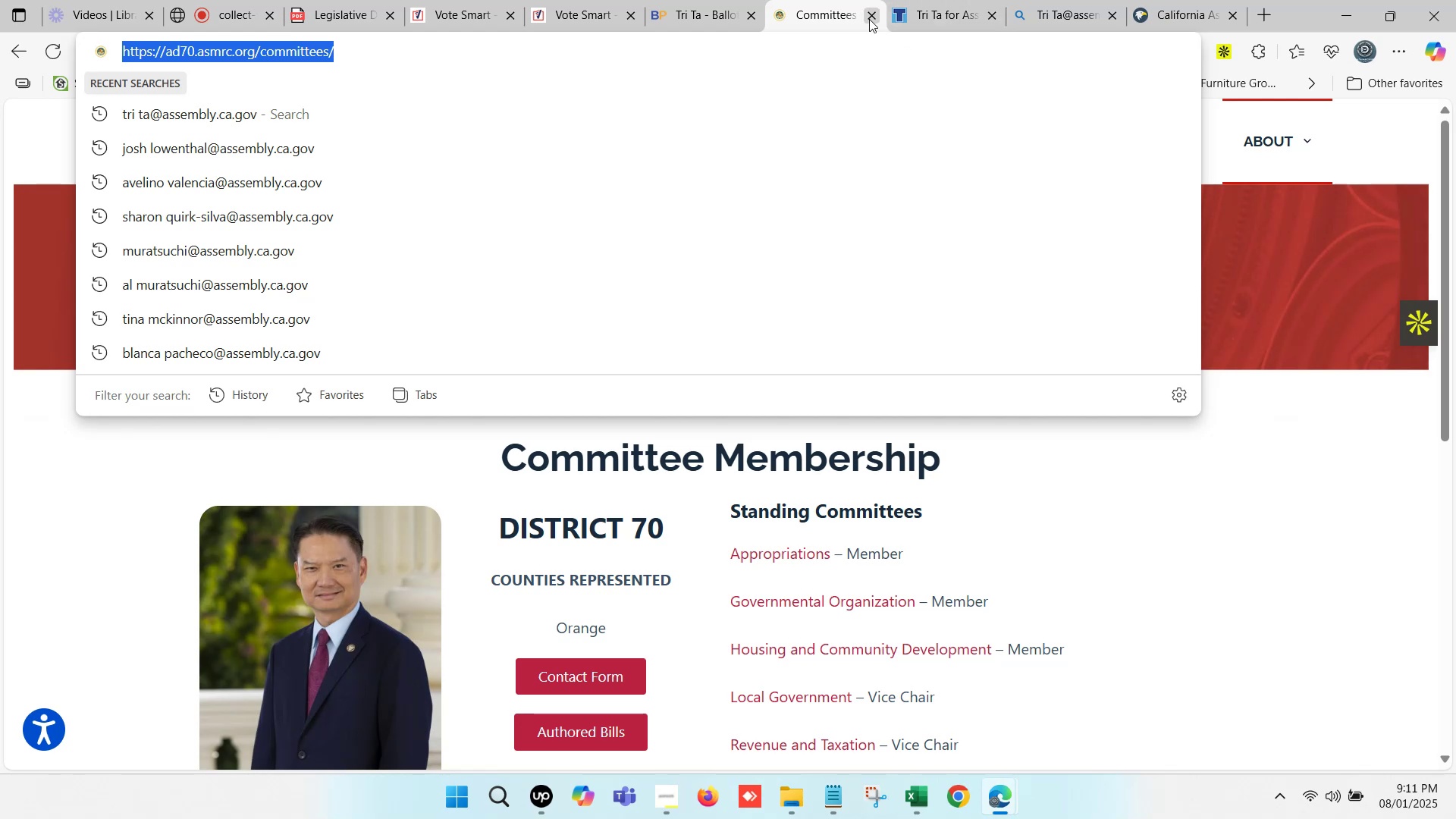 
left_click([705, 0])
 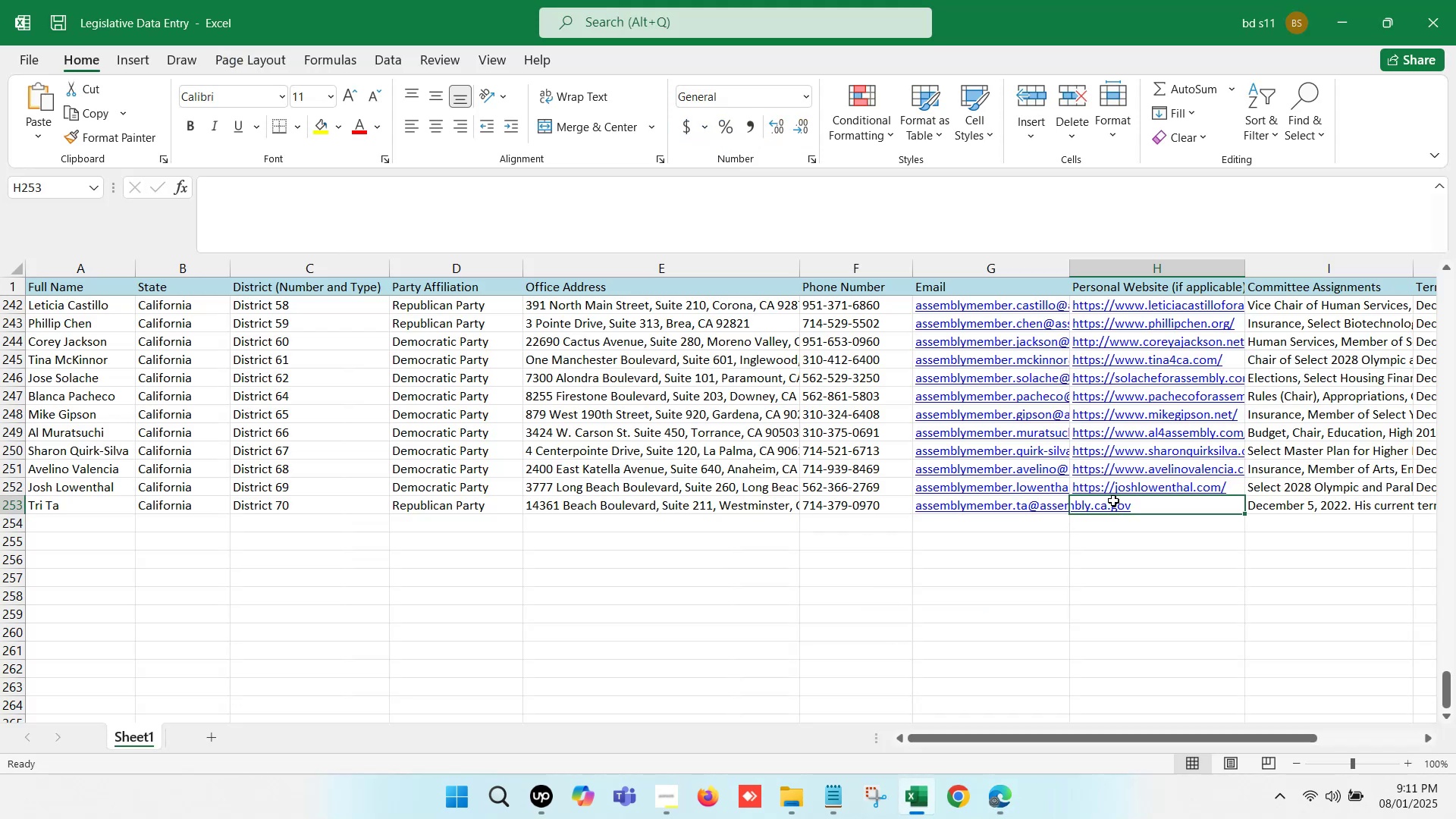 
double_click([1113, 505])
 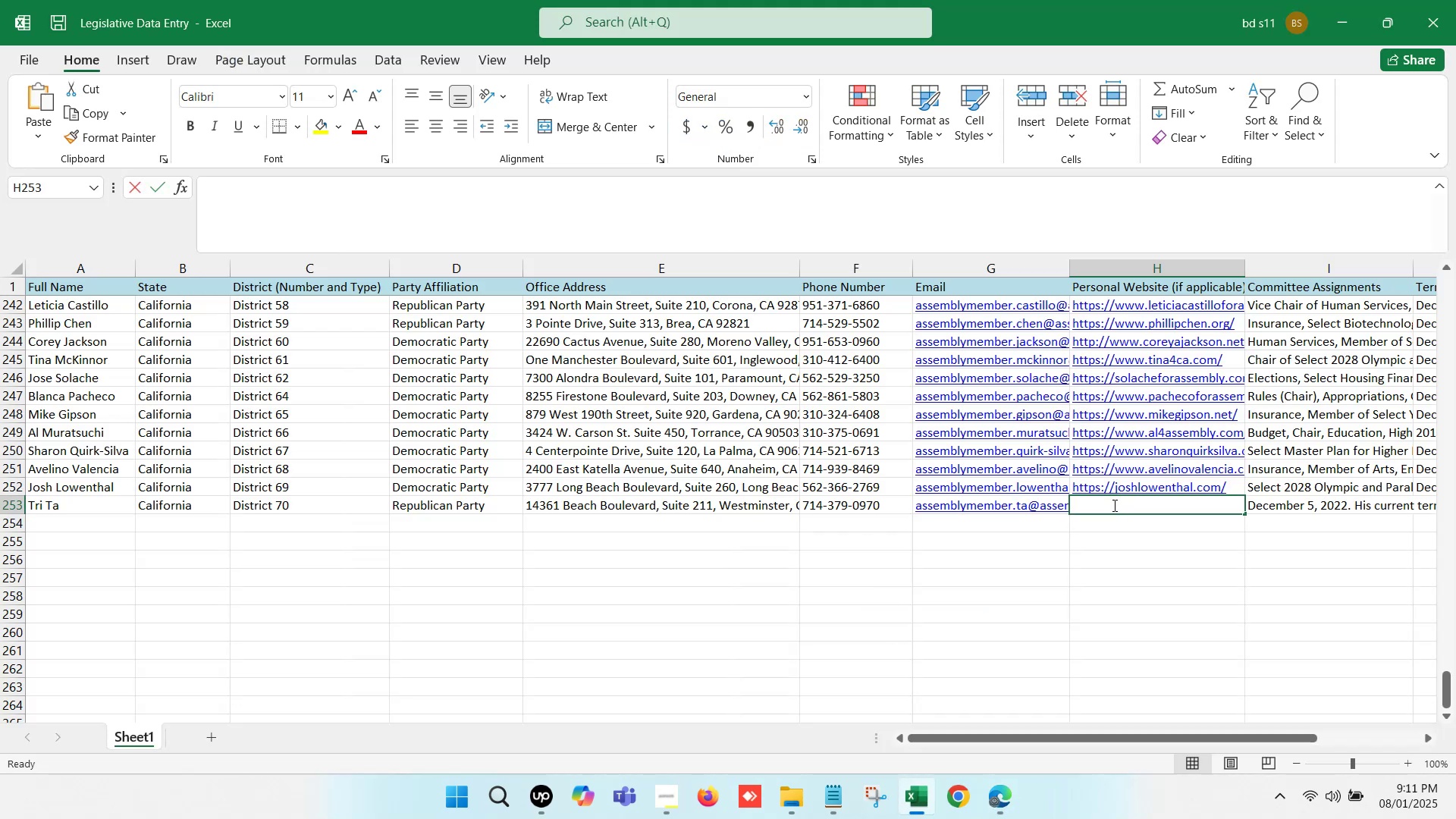 
key(Control+V)
 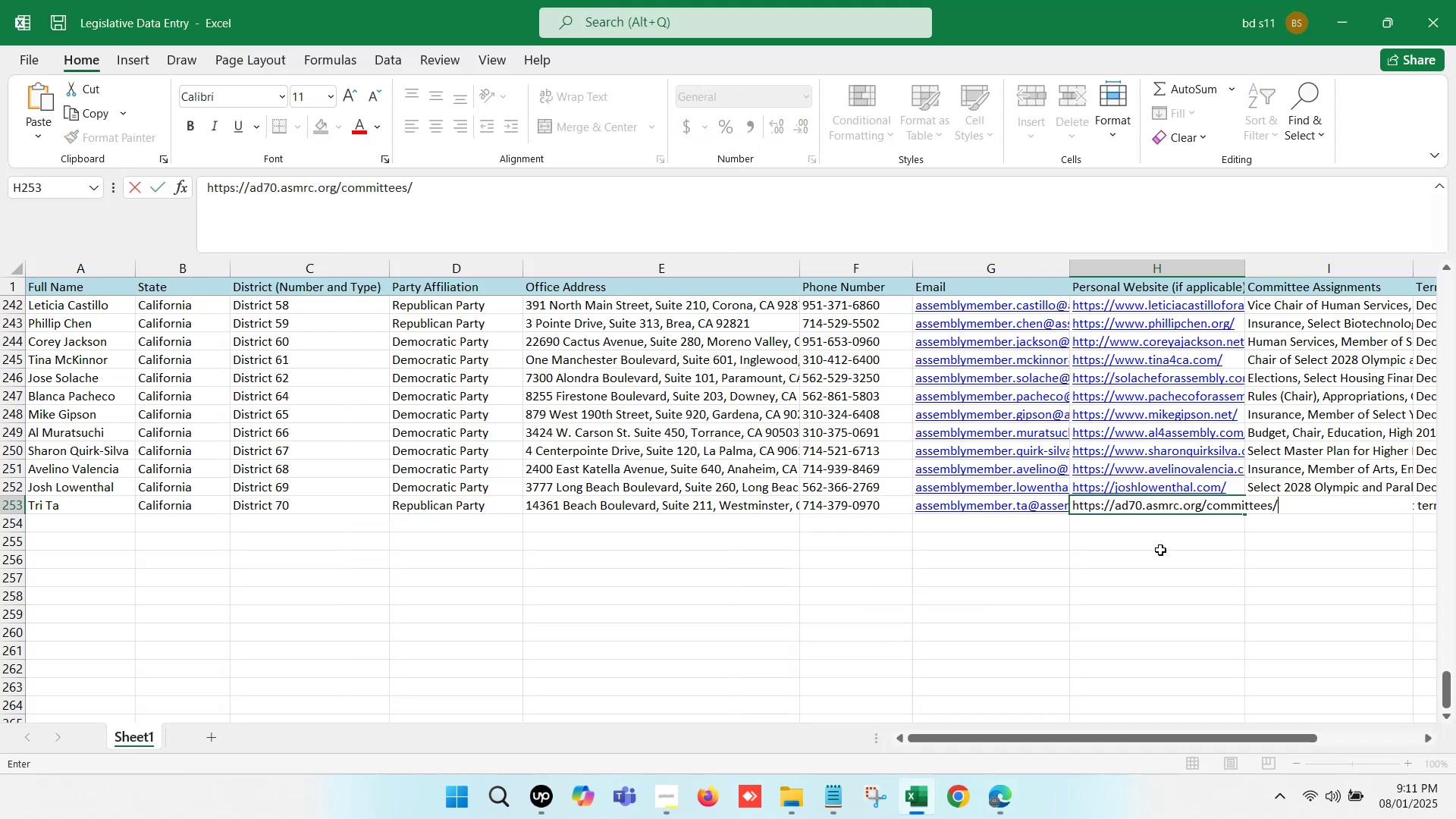 
left_click([1160, 550])
 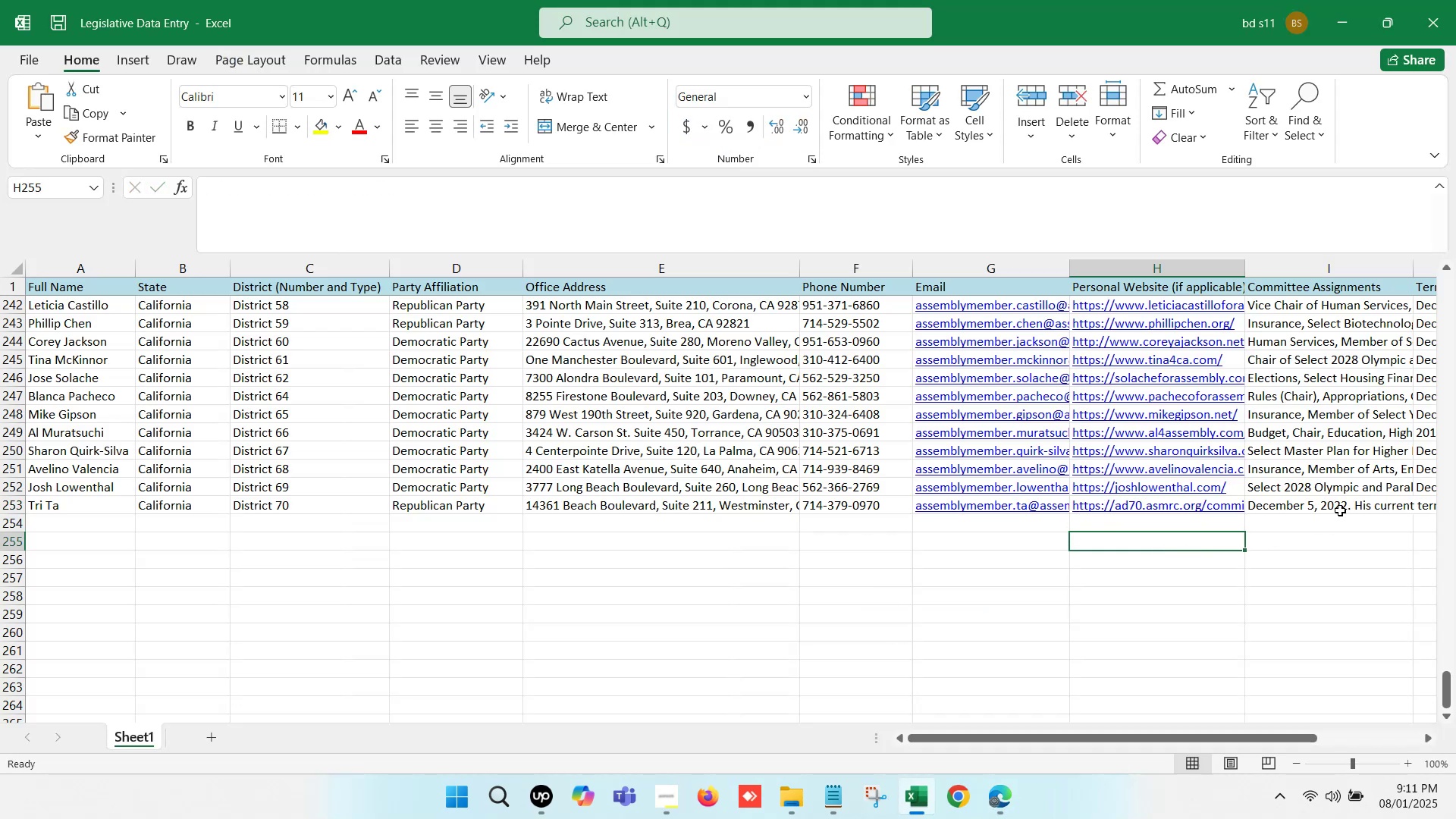 
key(Control+S)
 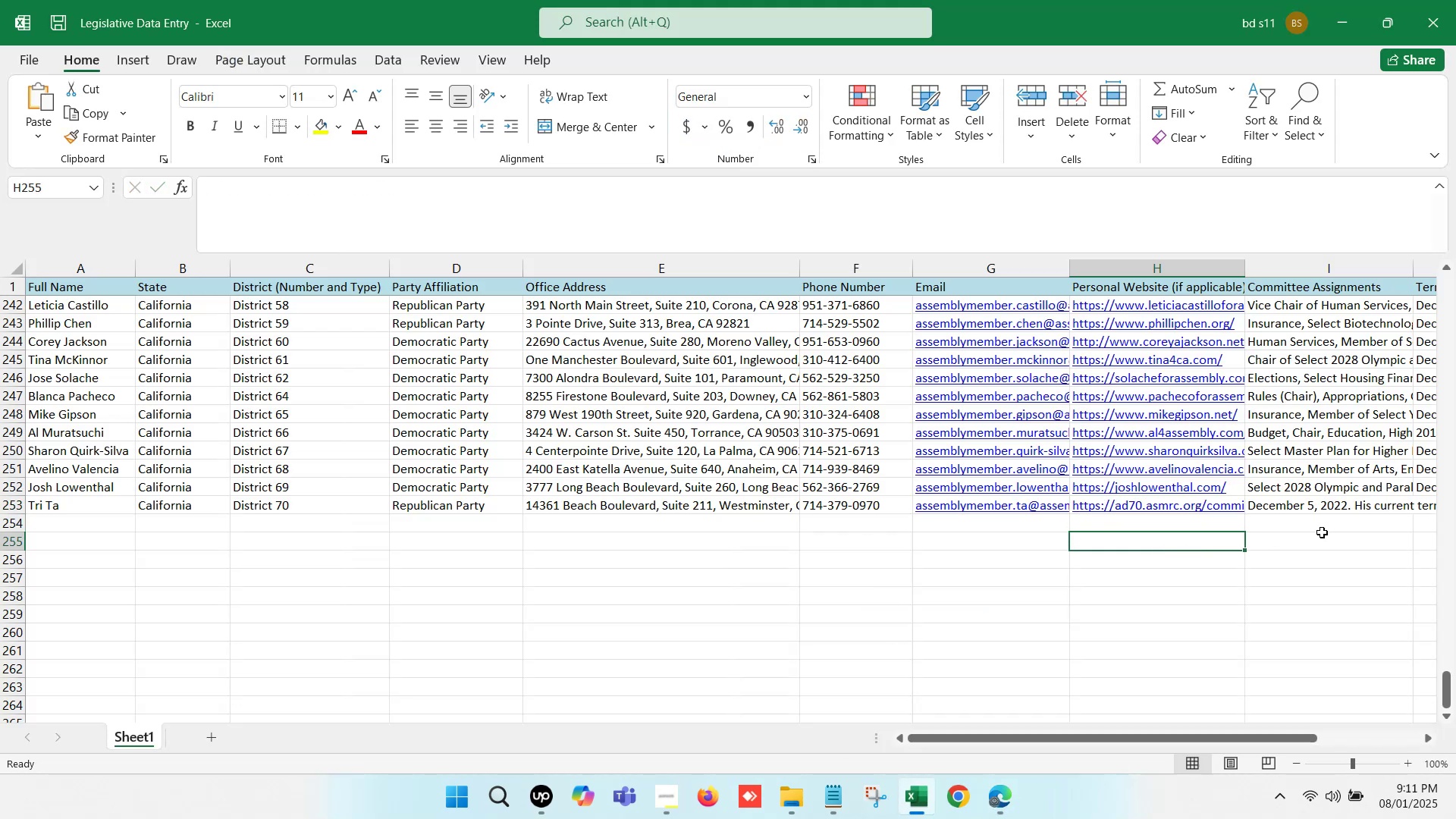 
left_click([1322, 527])
 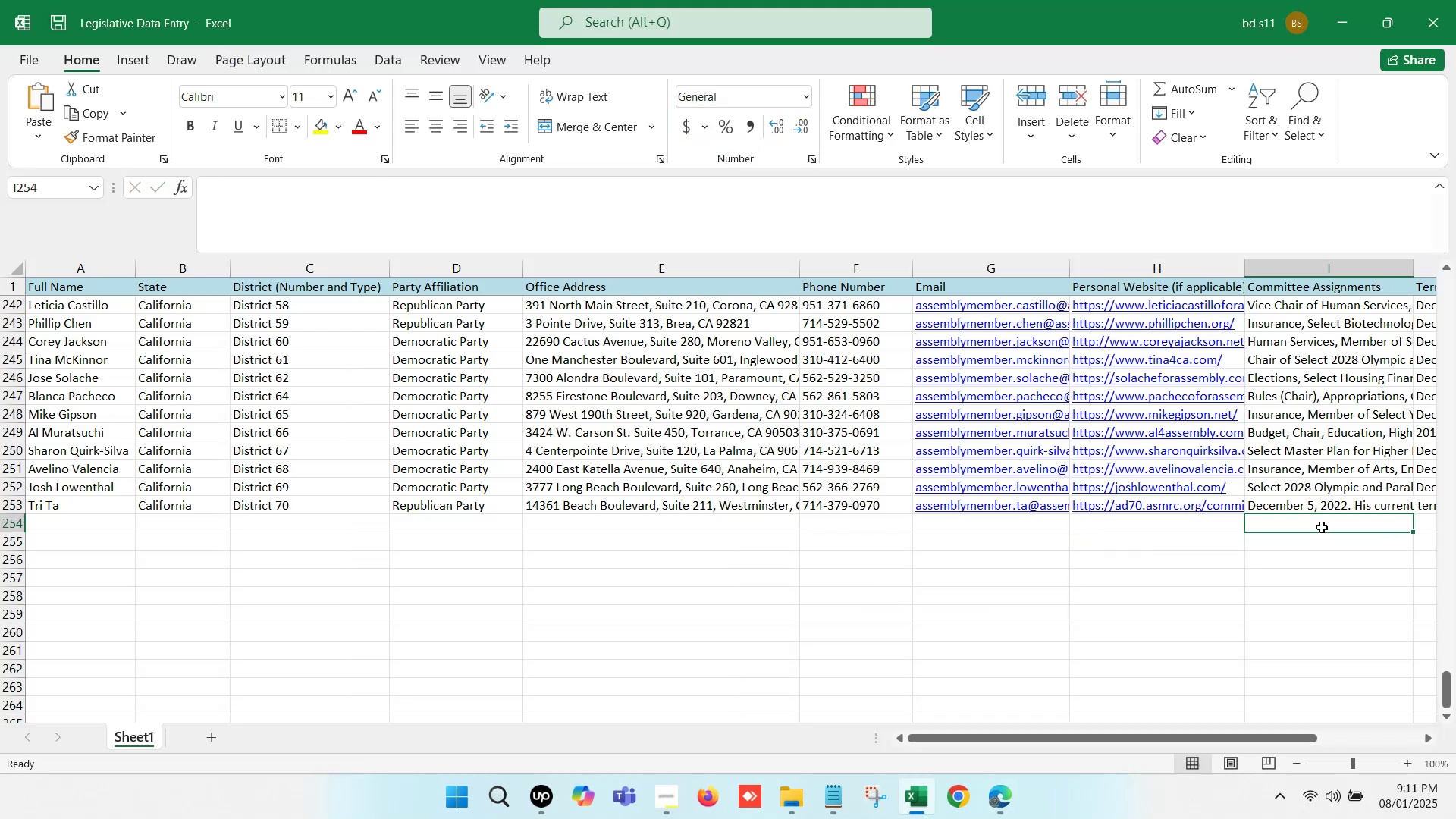 
key(ArrowRight)
 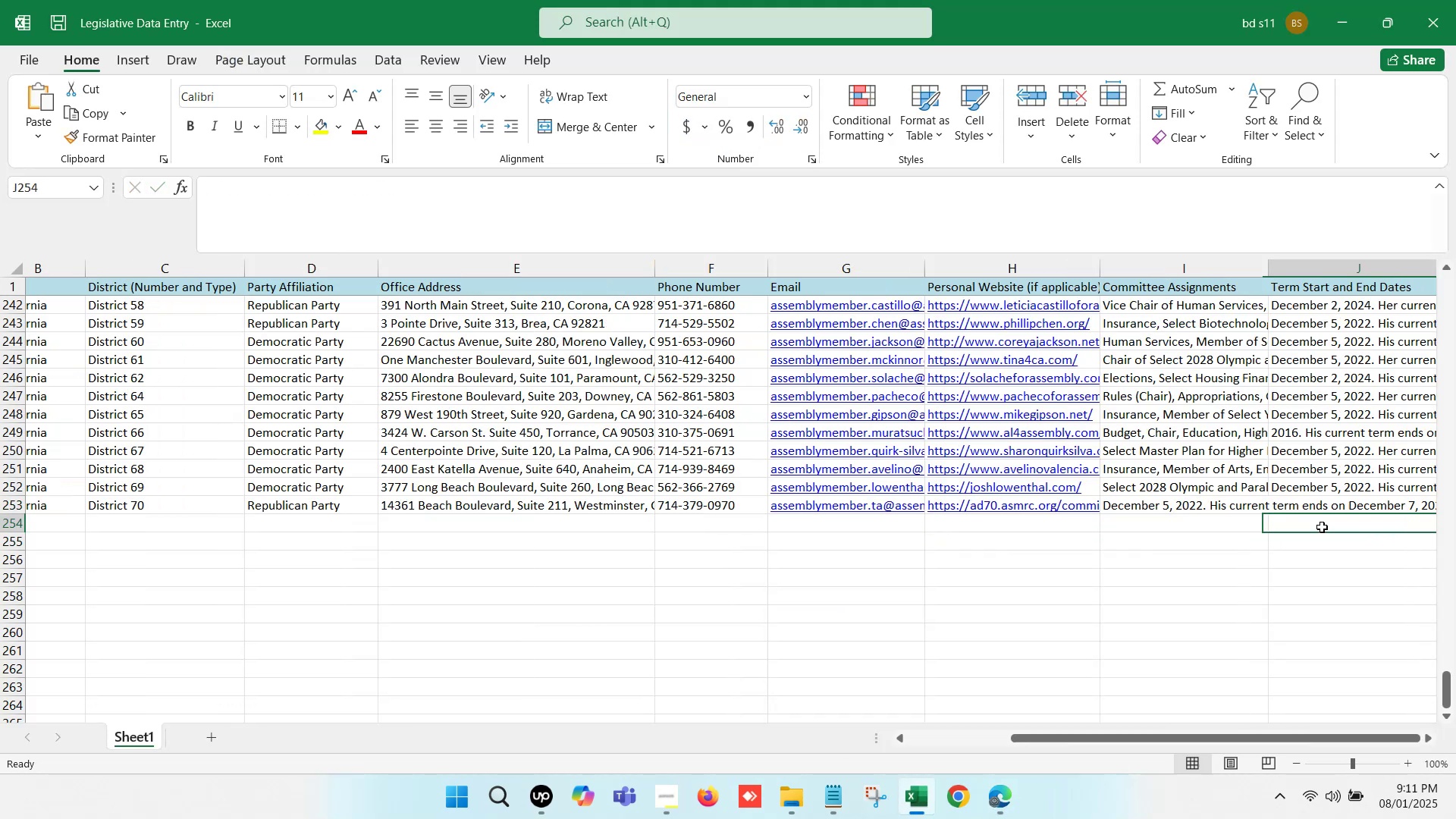 
key(ArrowRight)
 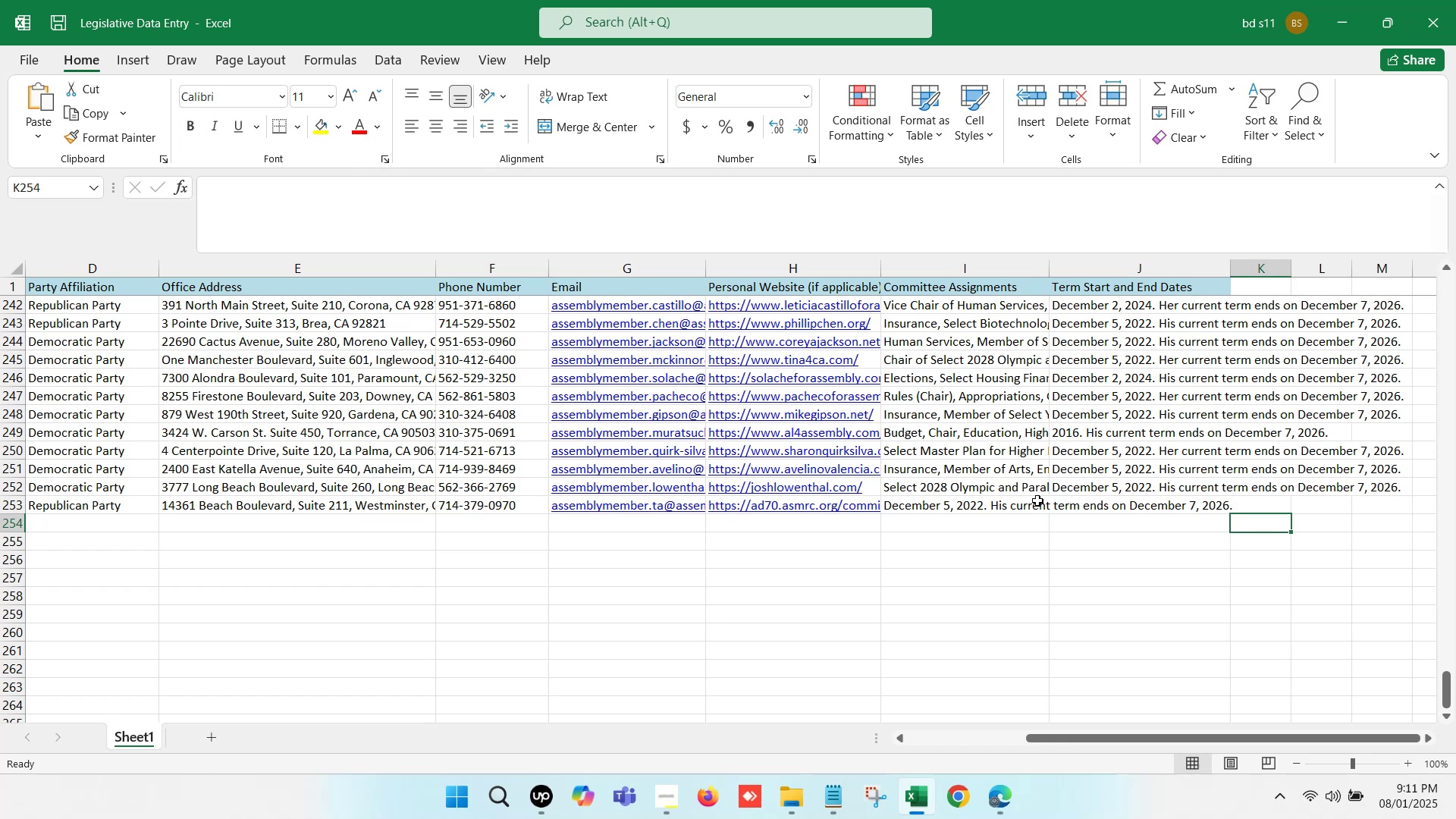 
left_click([1020, 500])
 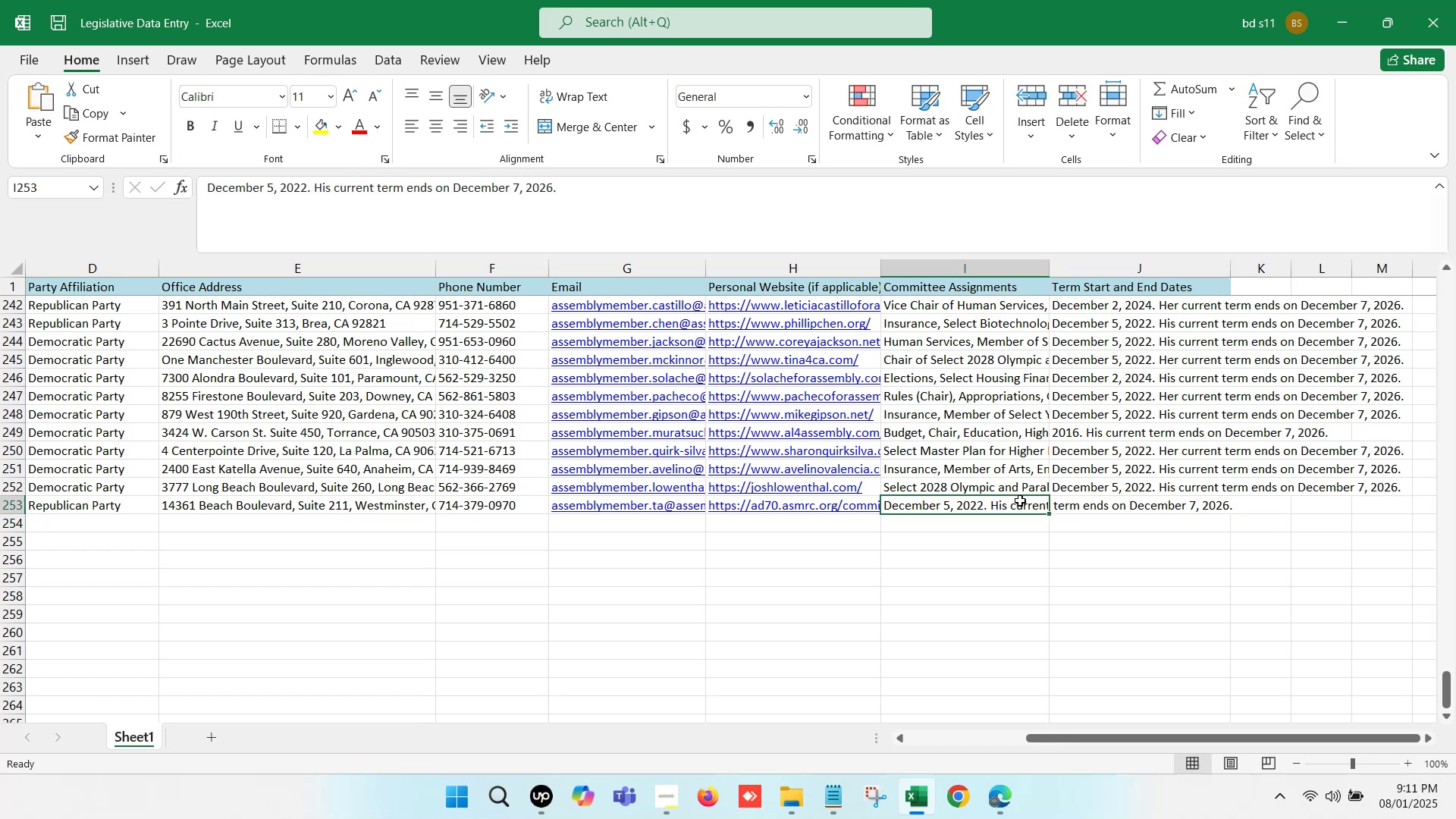 
key(Control+X)
 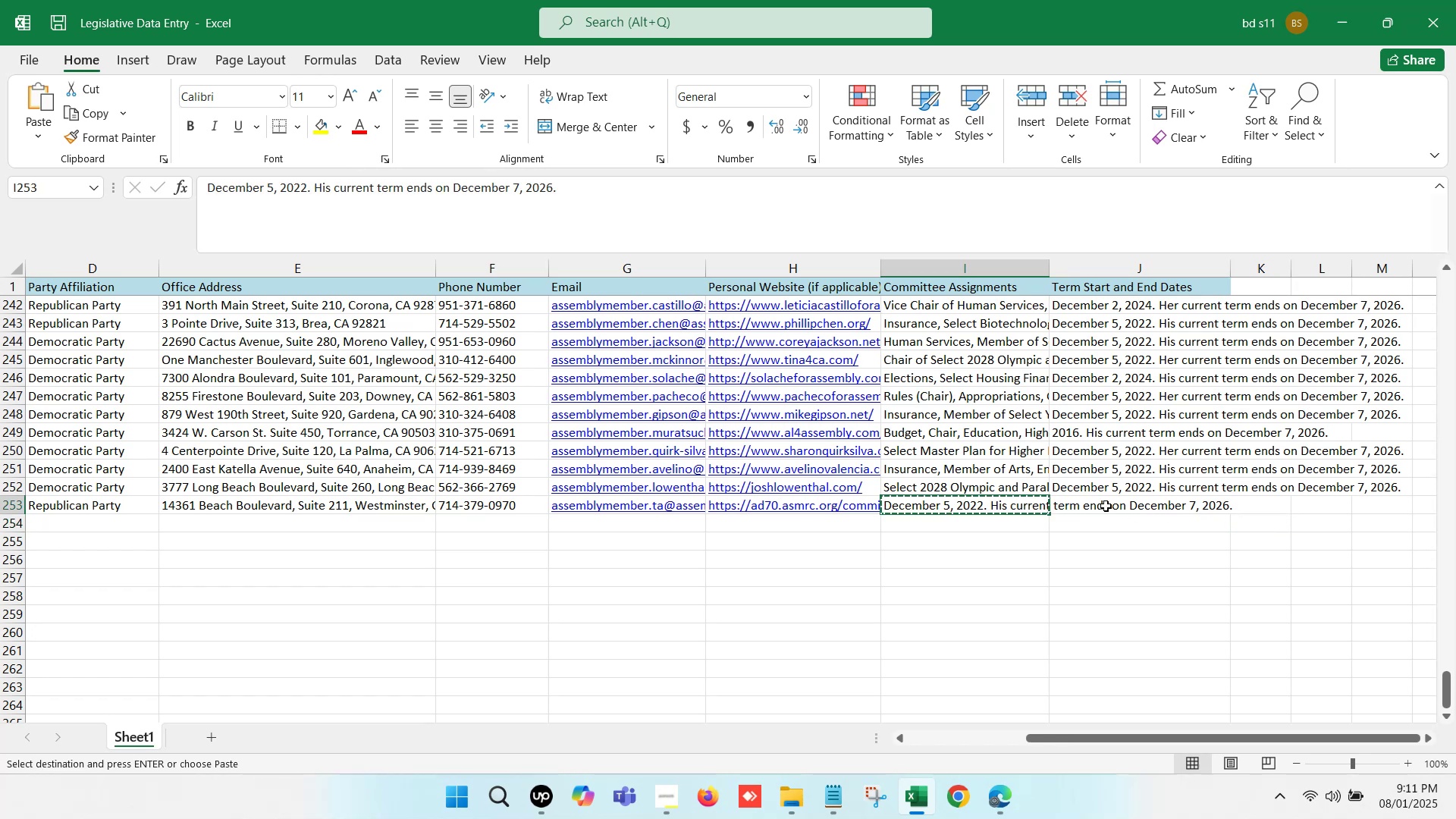 
left_click([1106, 506])
 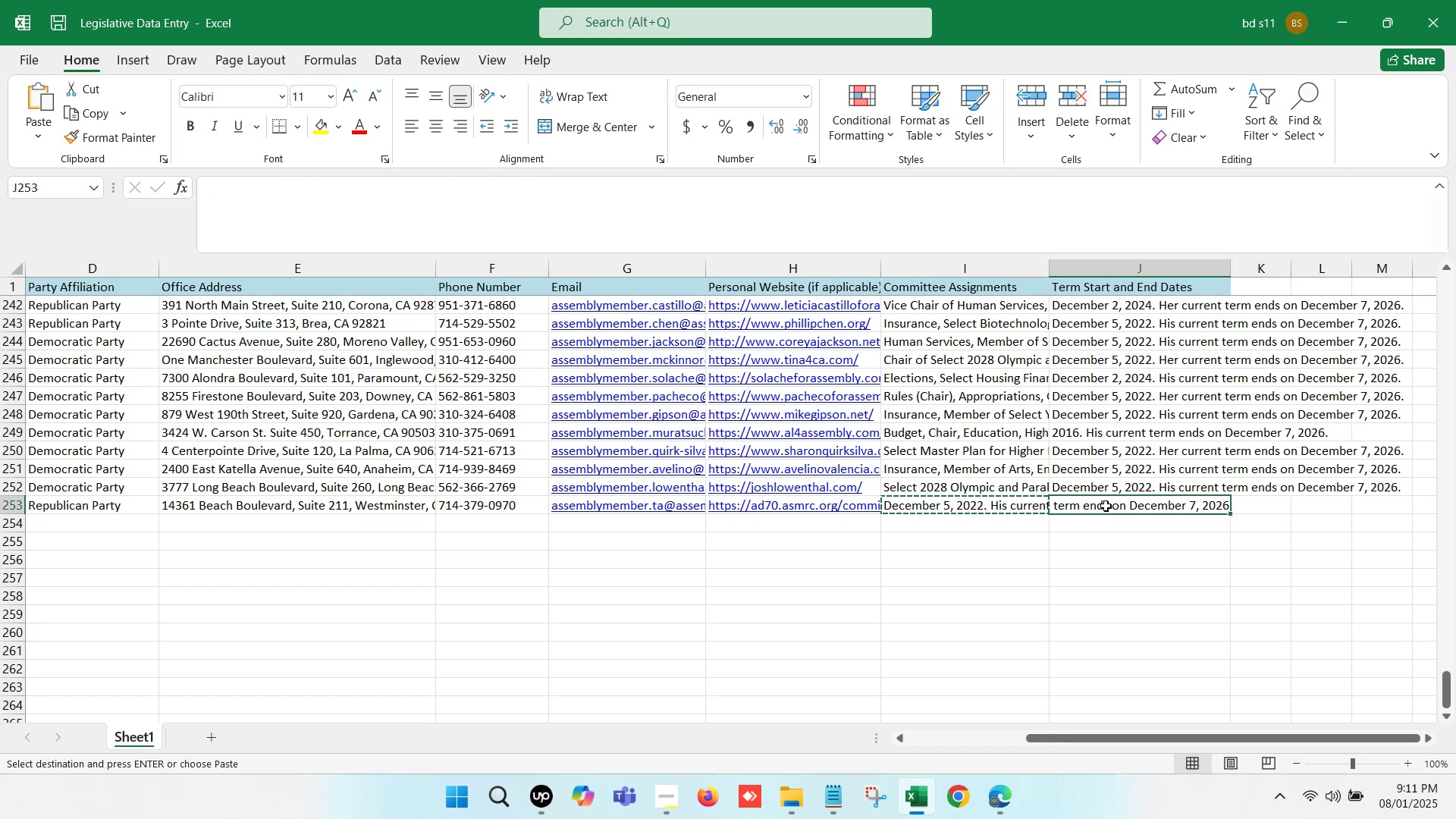 
key(Control+V)
 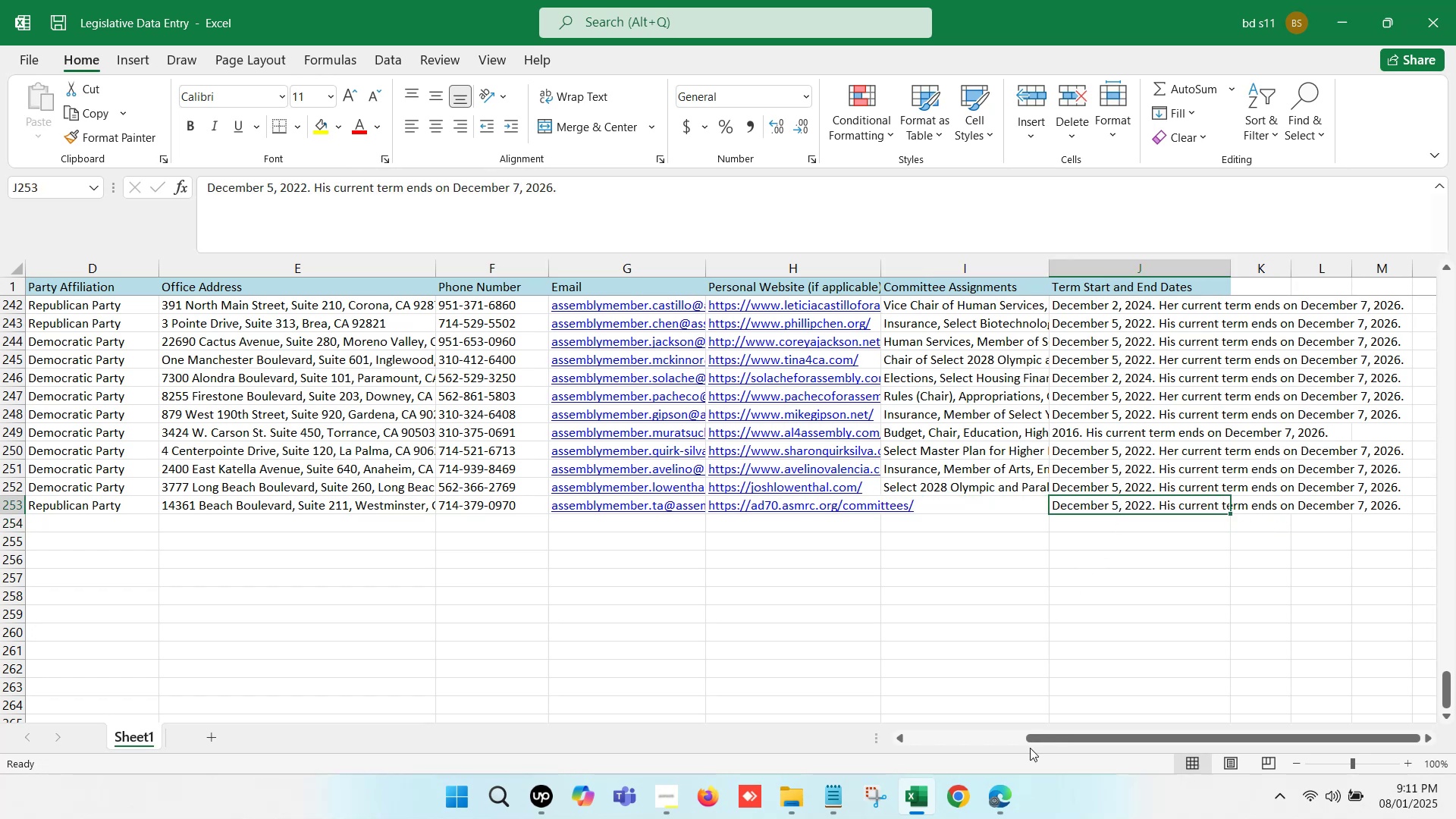 
left_click([988, 795])
 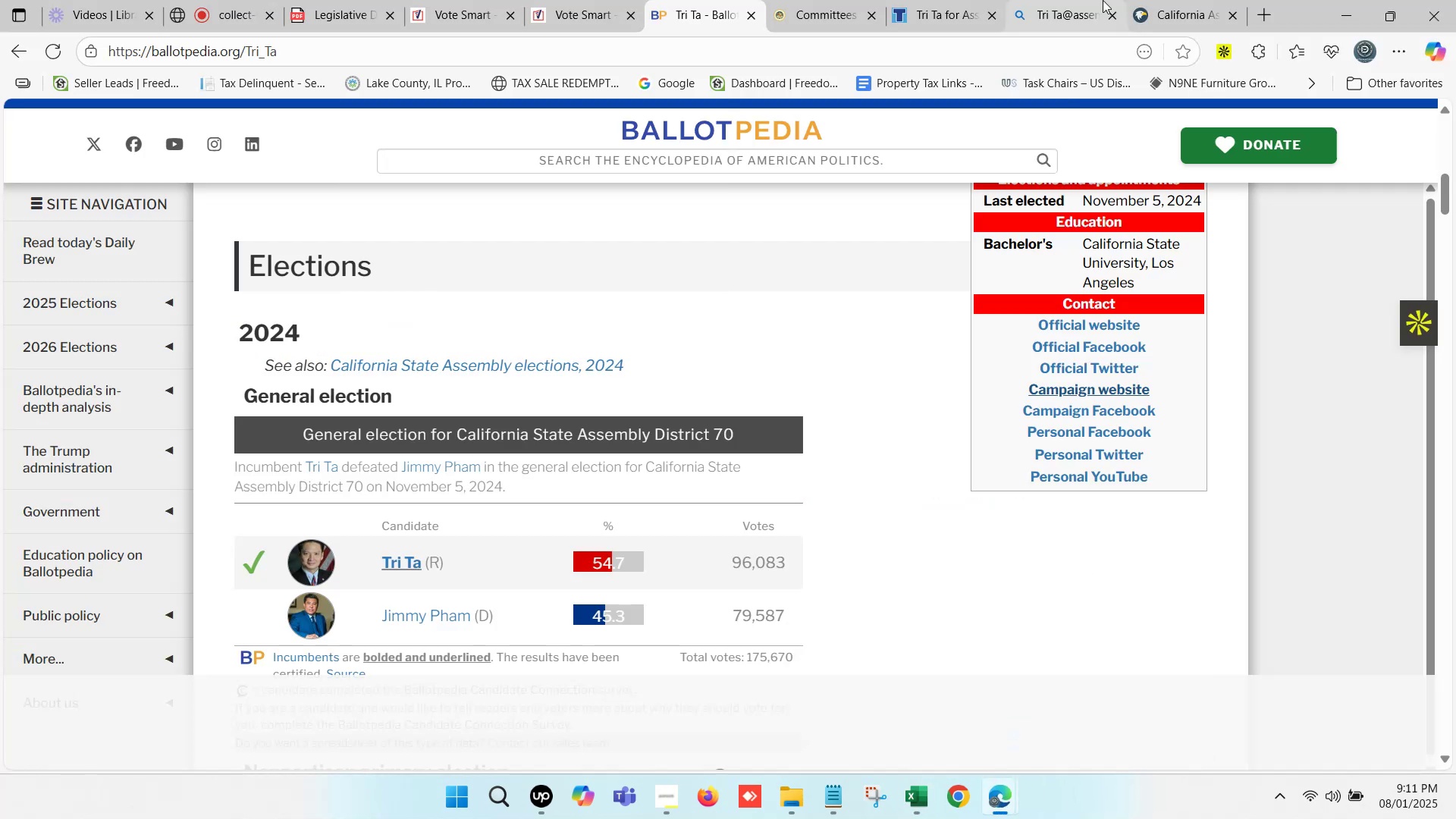 
left_click([1165, 0])
 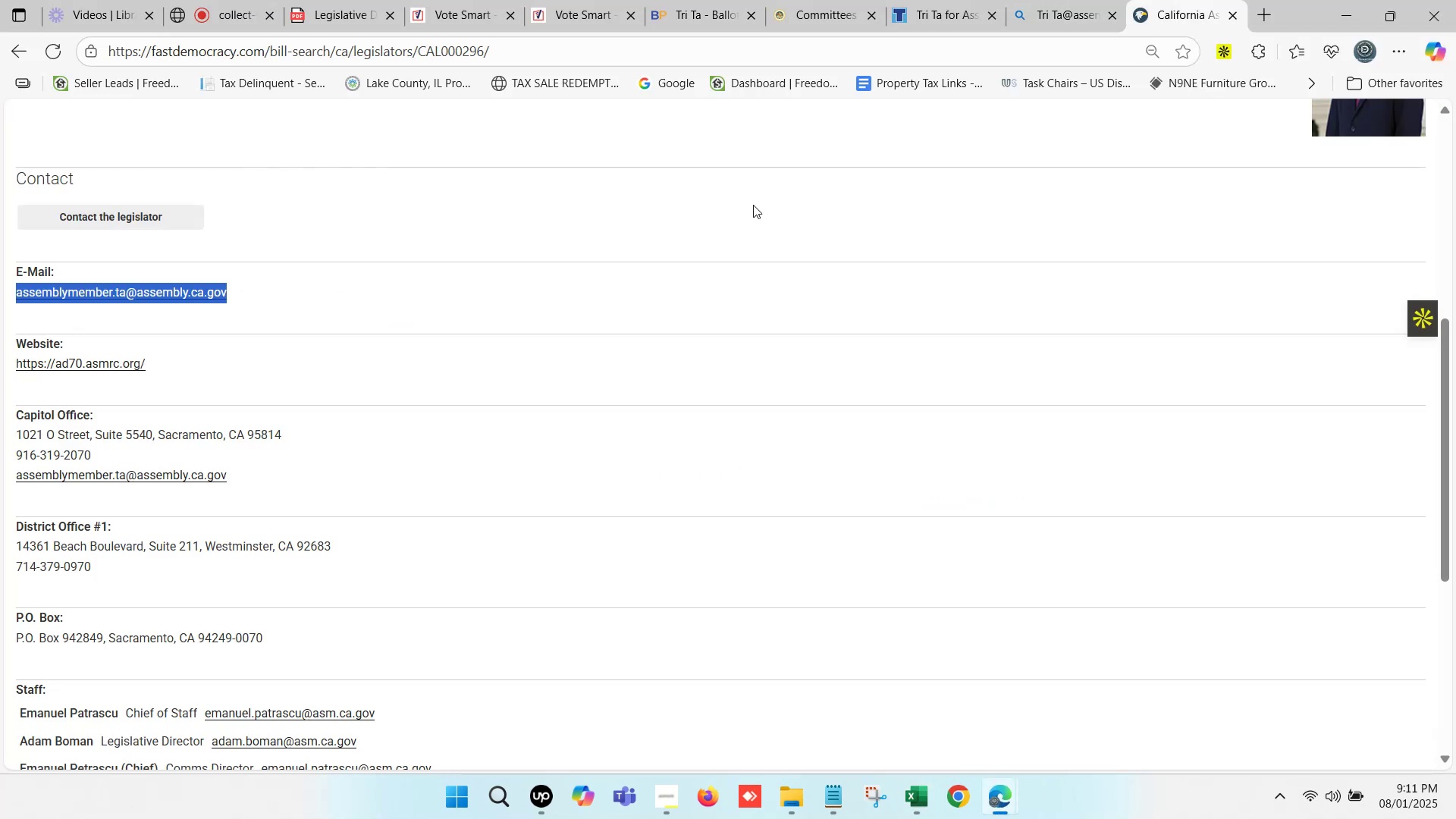 
scroll: coordinate [143, 496], scroll_direction: down, amount: 5.0
 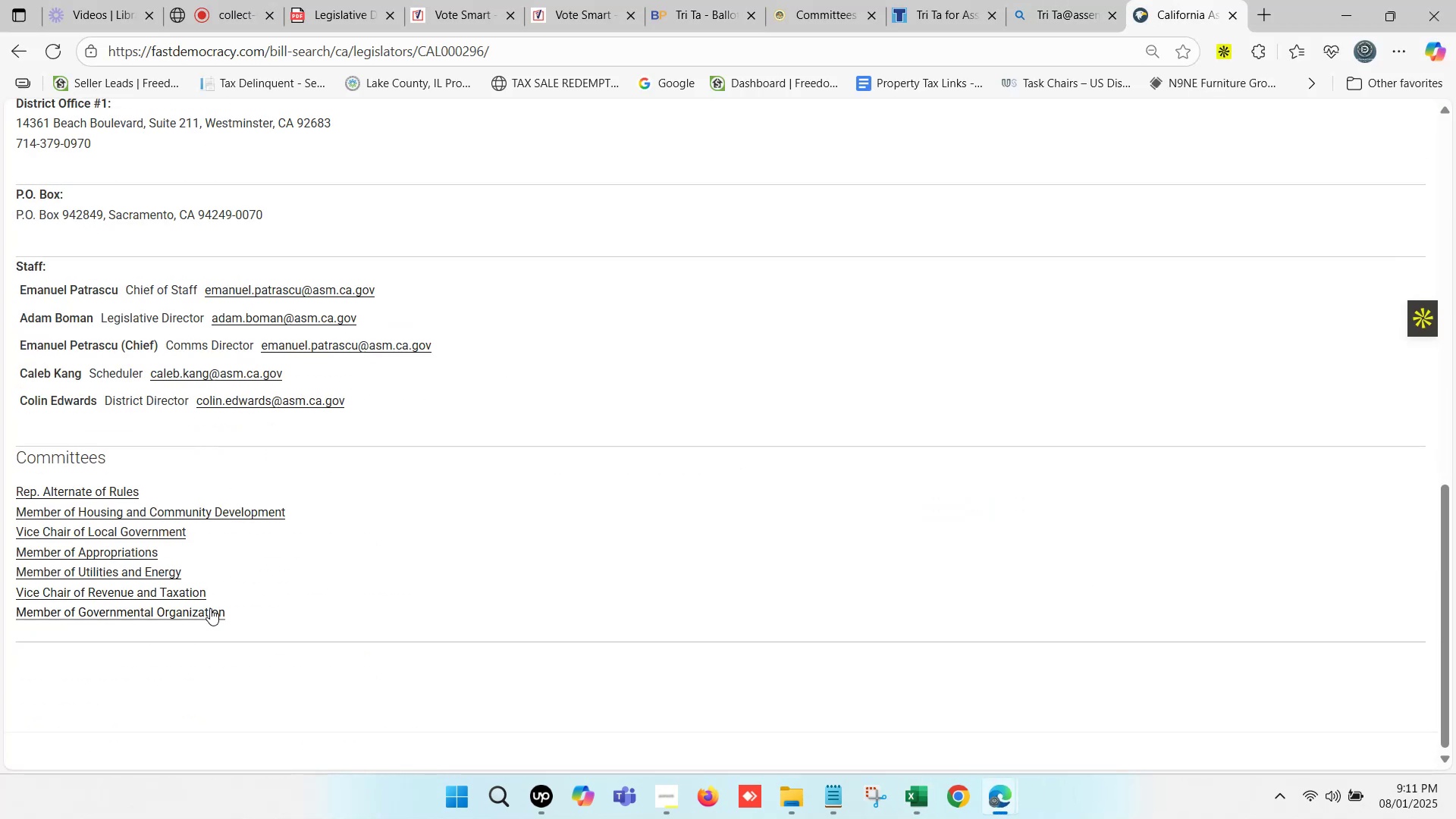 
left_click_drag(start_coordinate=[248, 621], to_coordinate=[18, 495])
 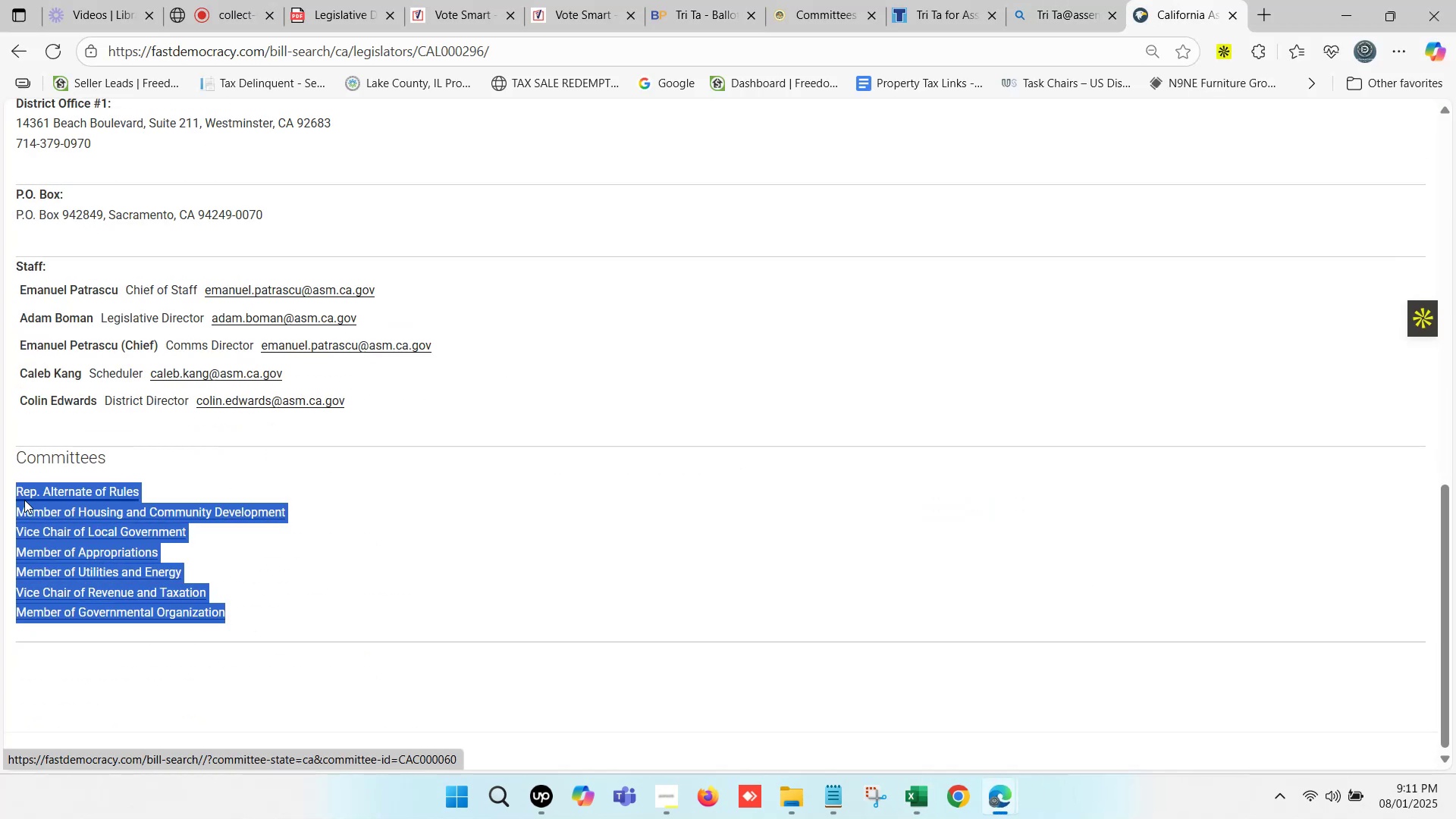 
key(Control+C)
 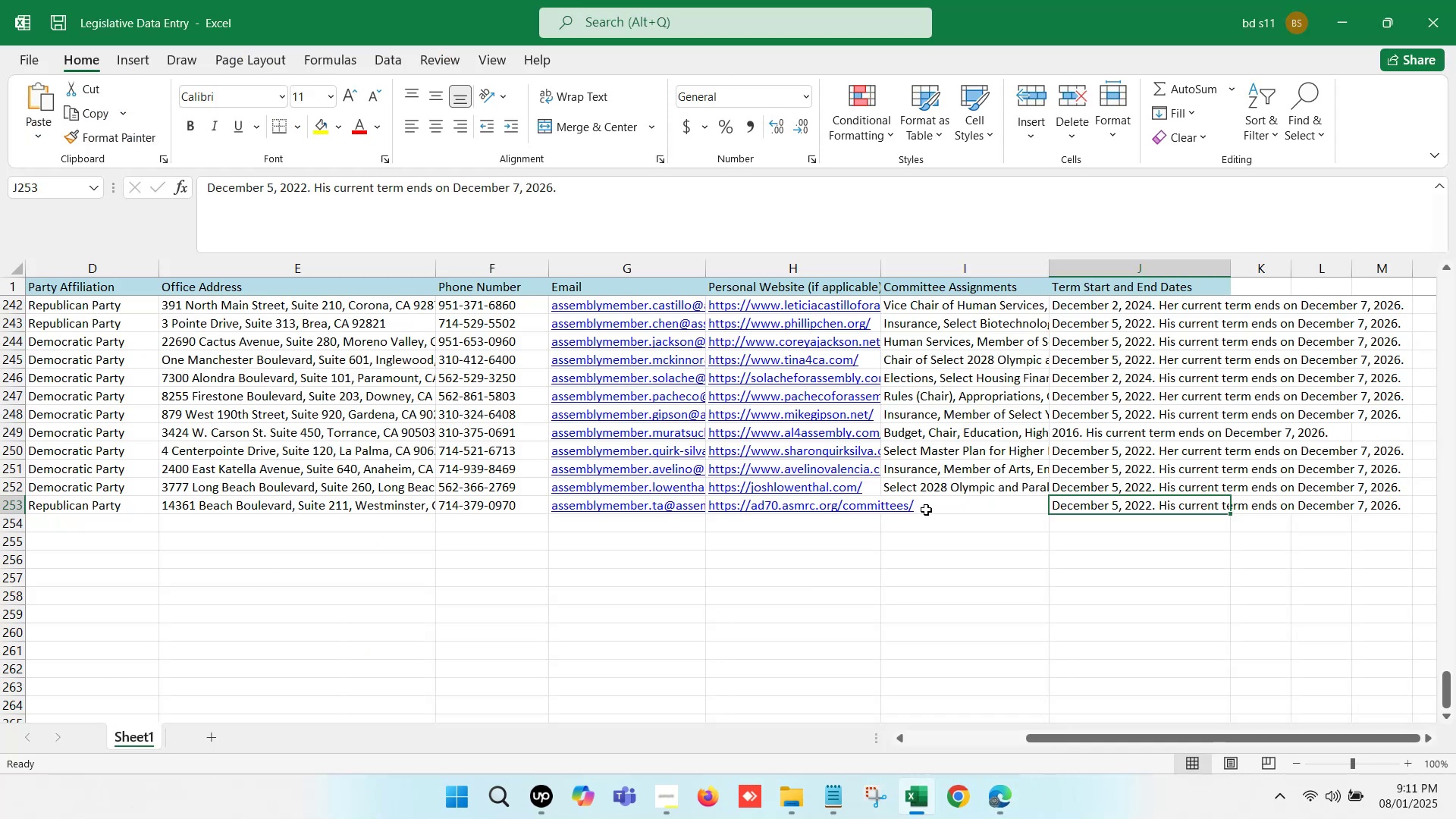 
double_click([931, 502])
 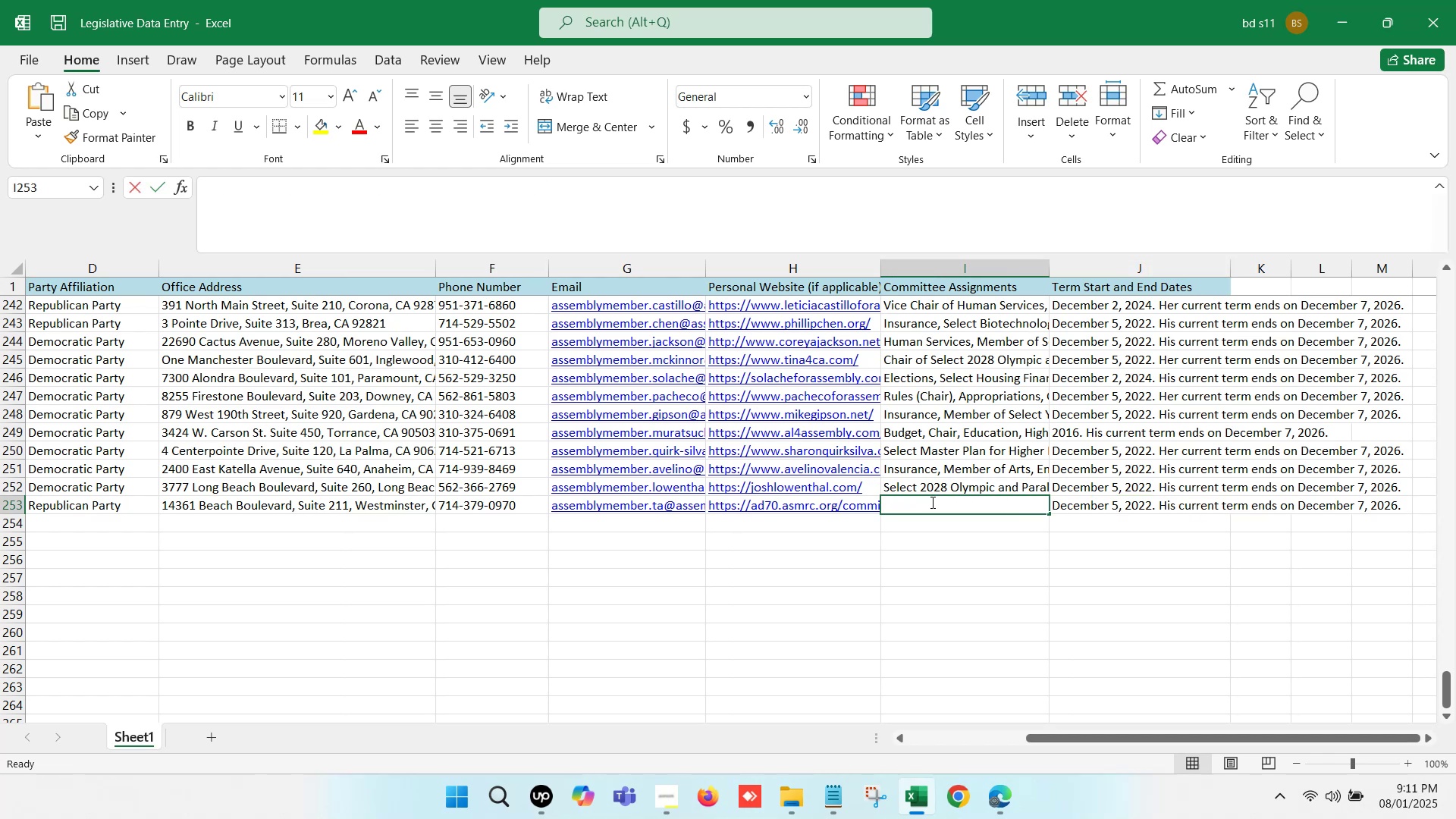 
key(Control+V)
 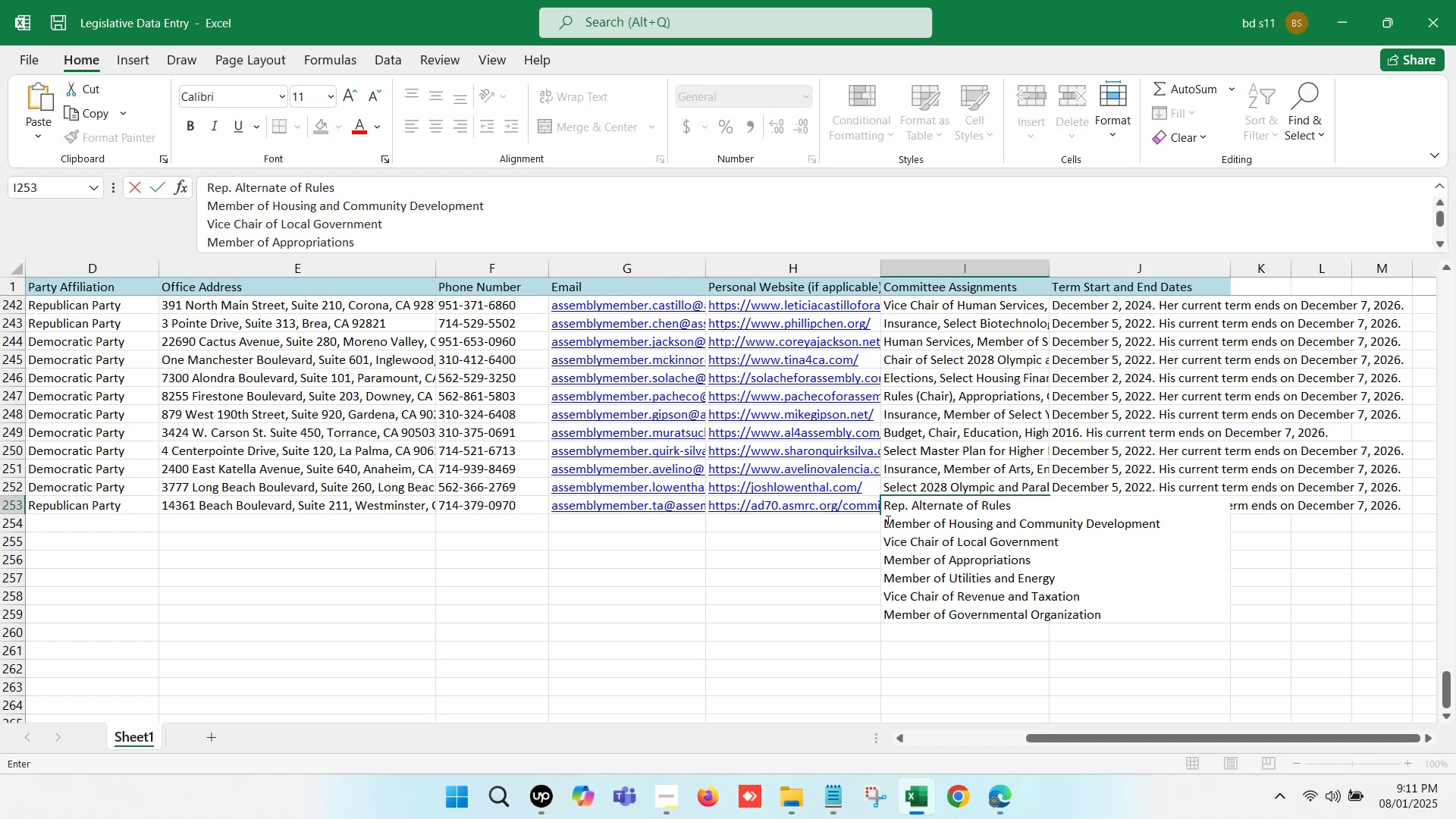 
left_click([886, 521])
 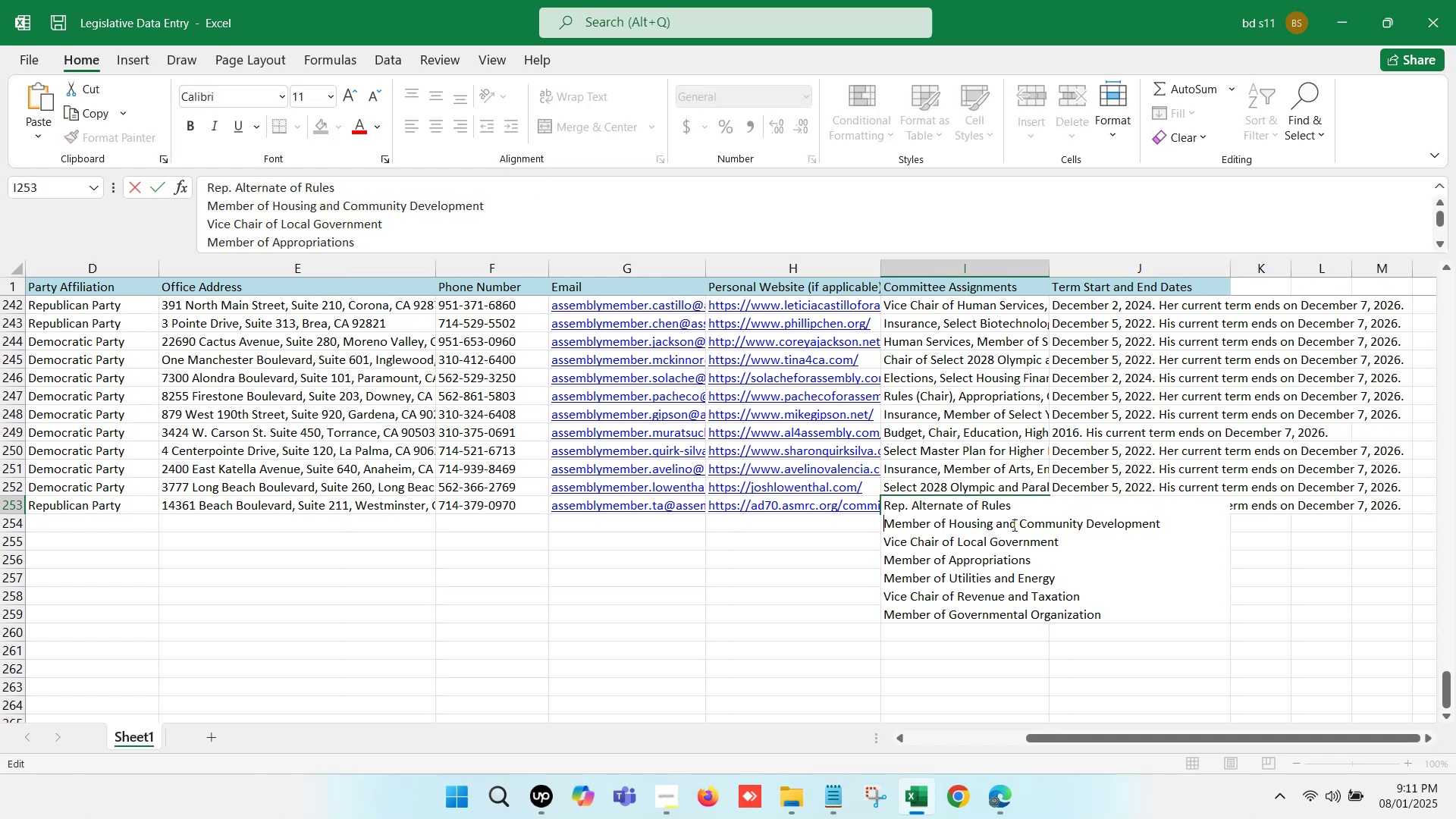 
key(Backspace)
 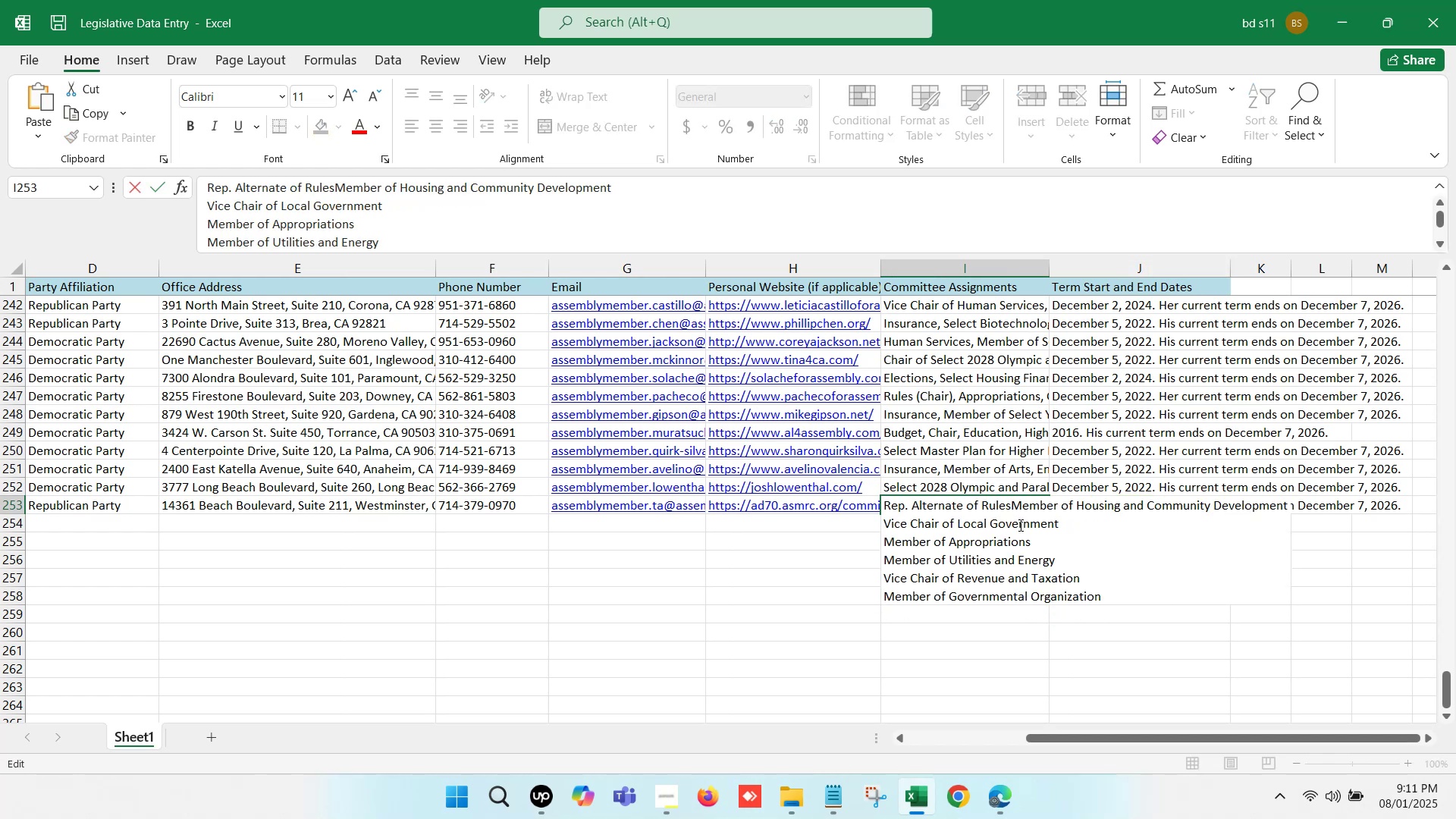 
key(Comma)
 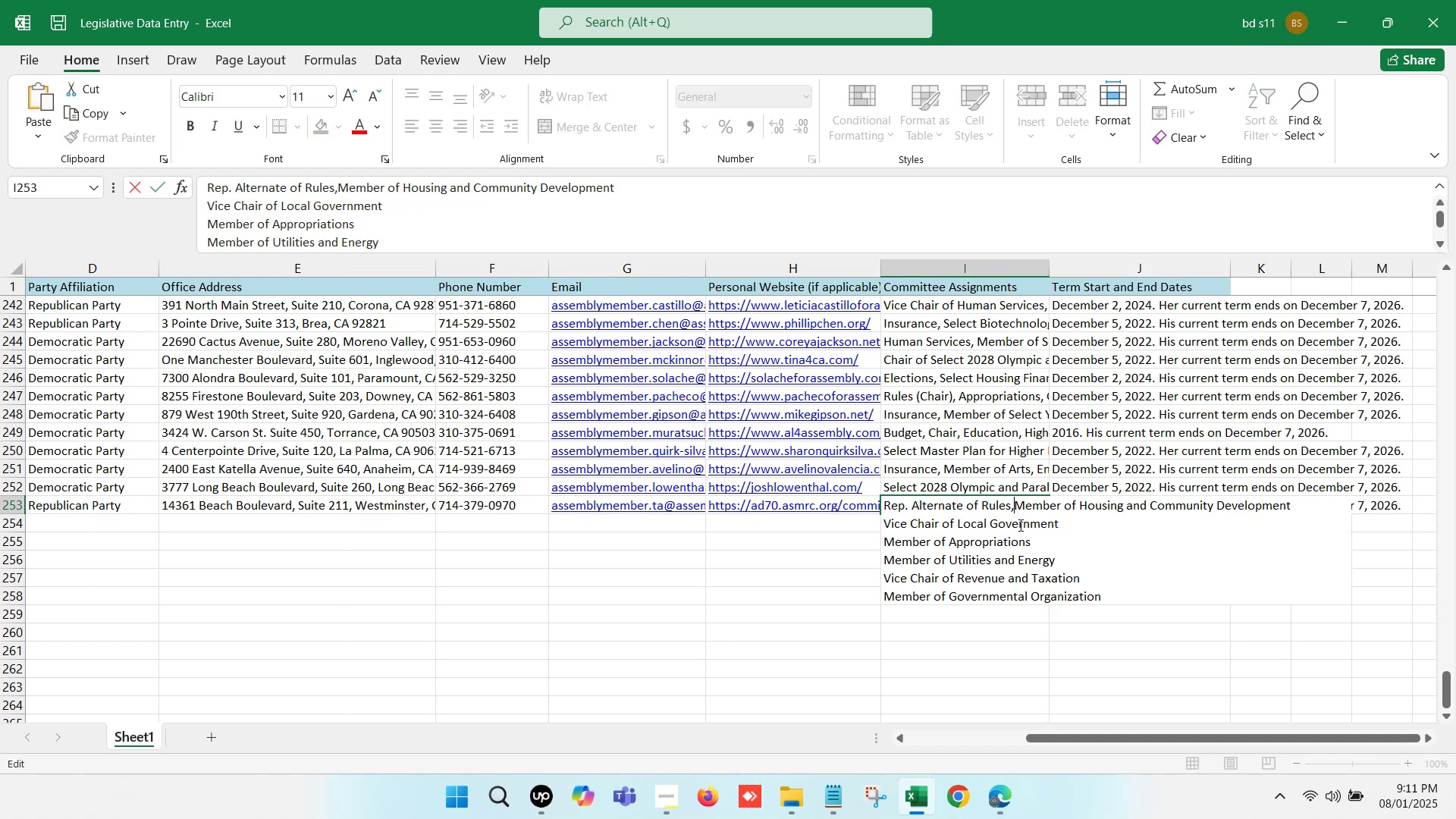 
key(Space)
 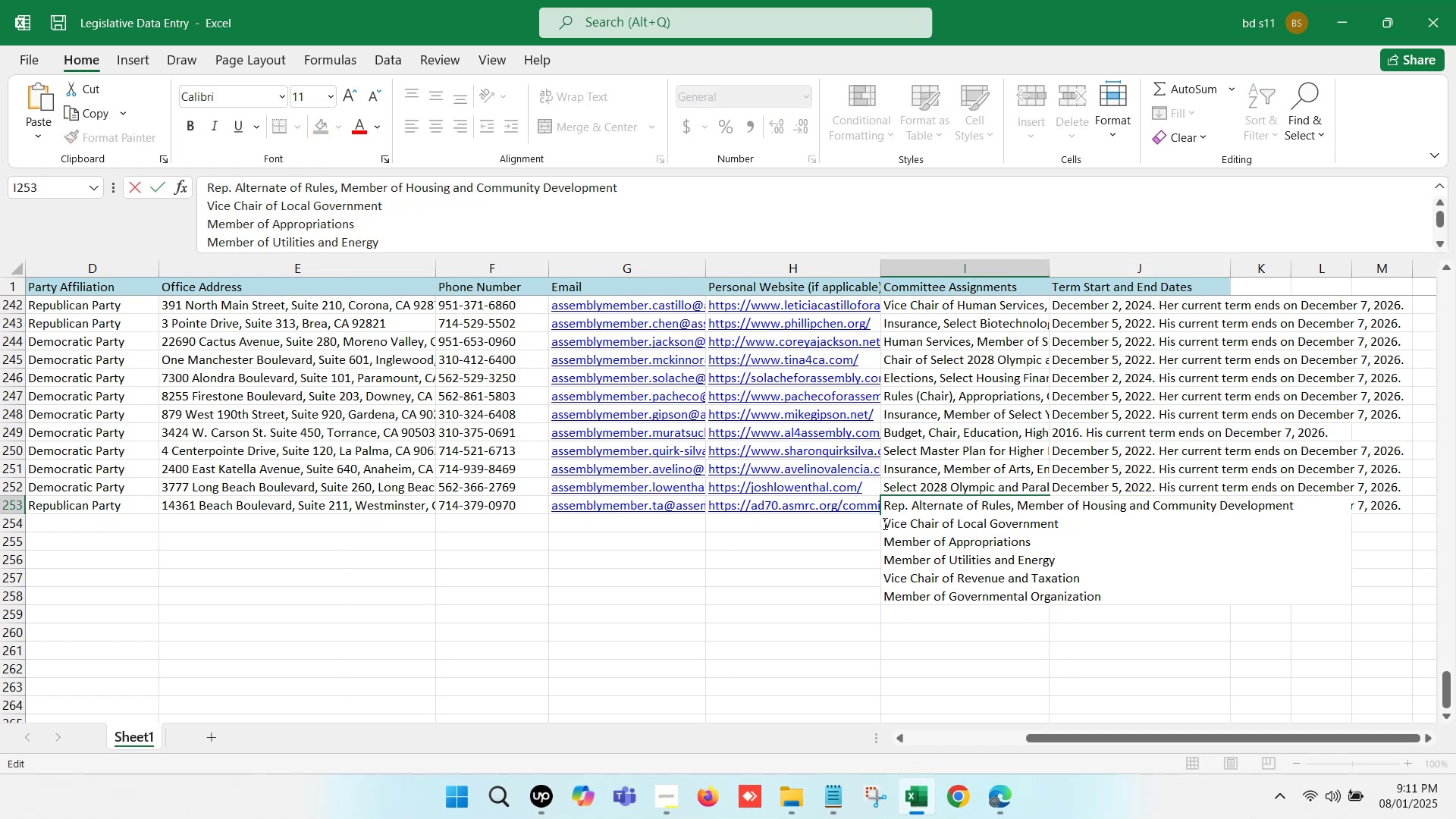 
left_click([883, 522])
 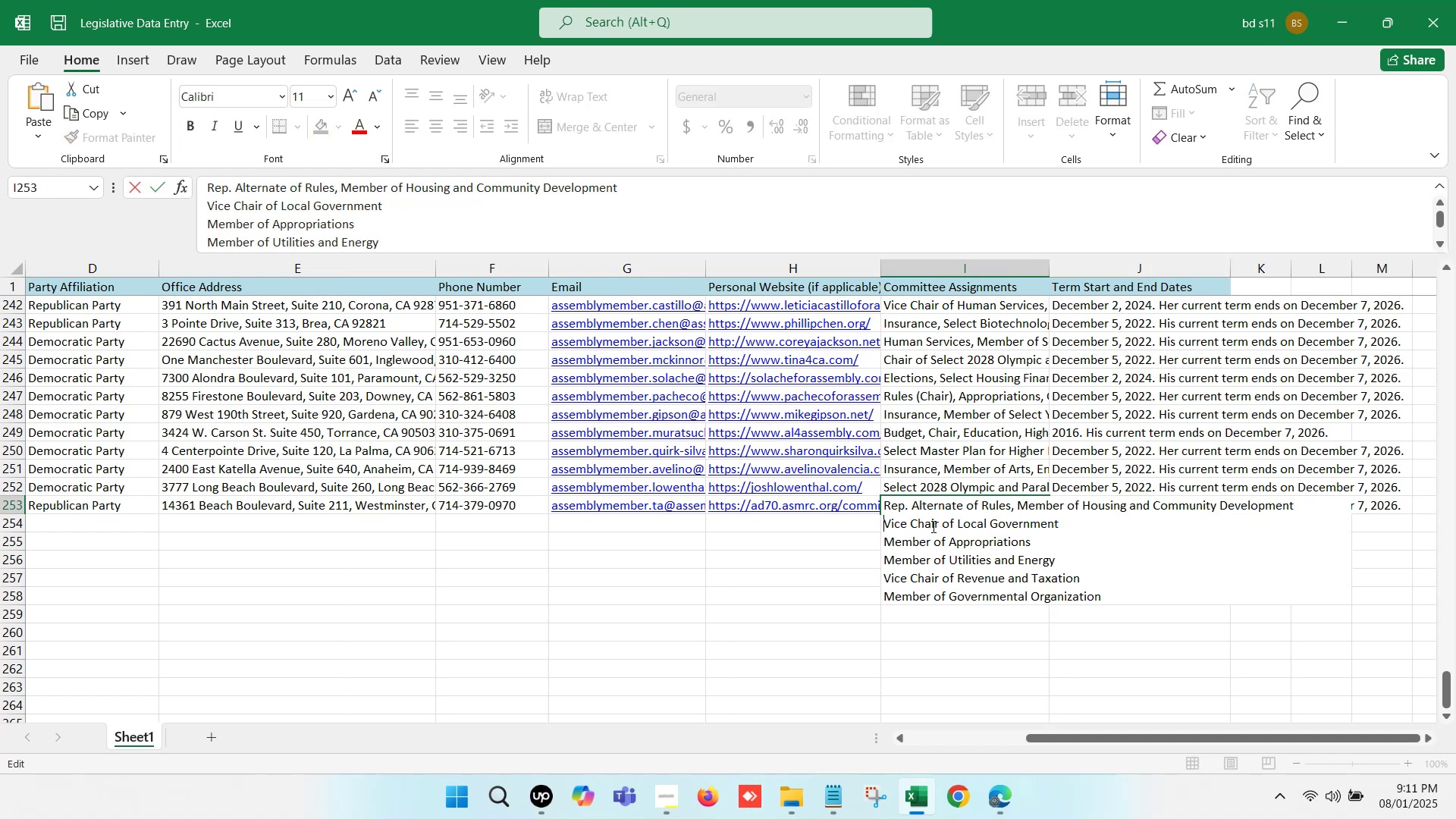 
key(Backspace)
 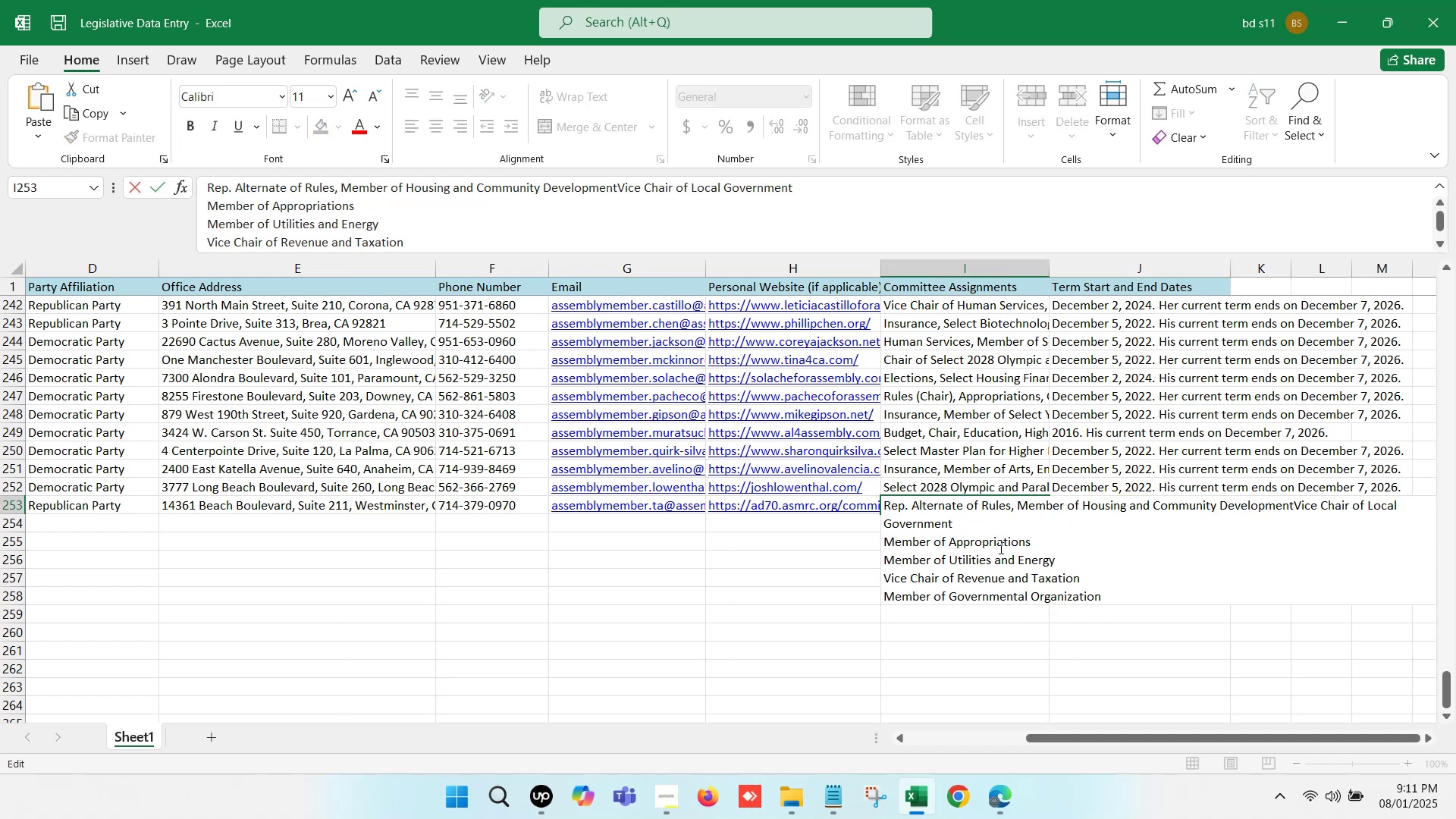 
key(Comma)
 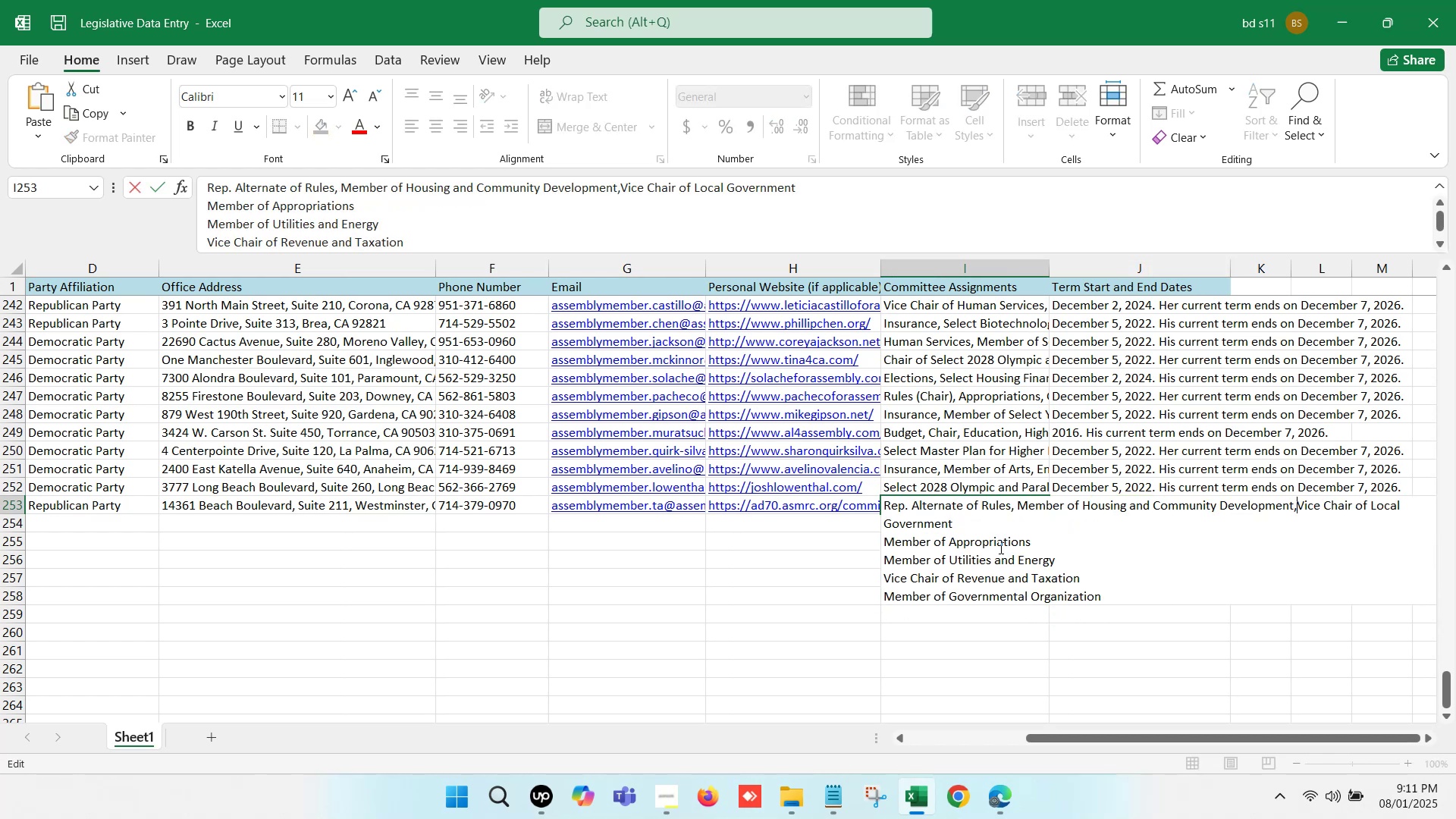 
key(Space)
 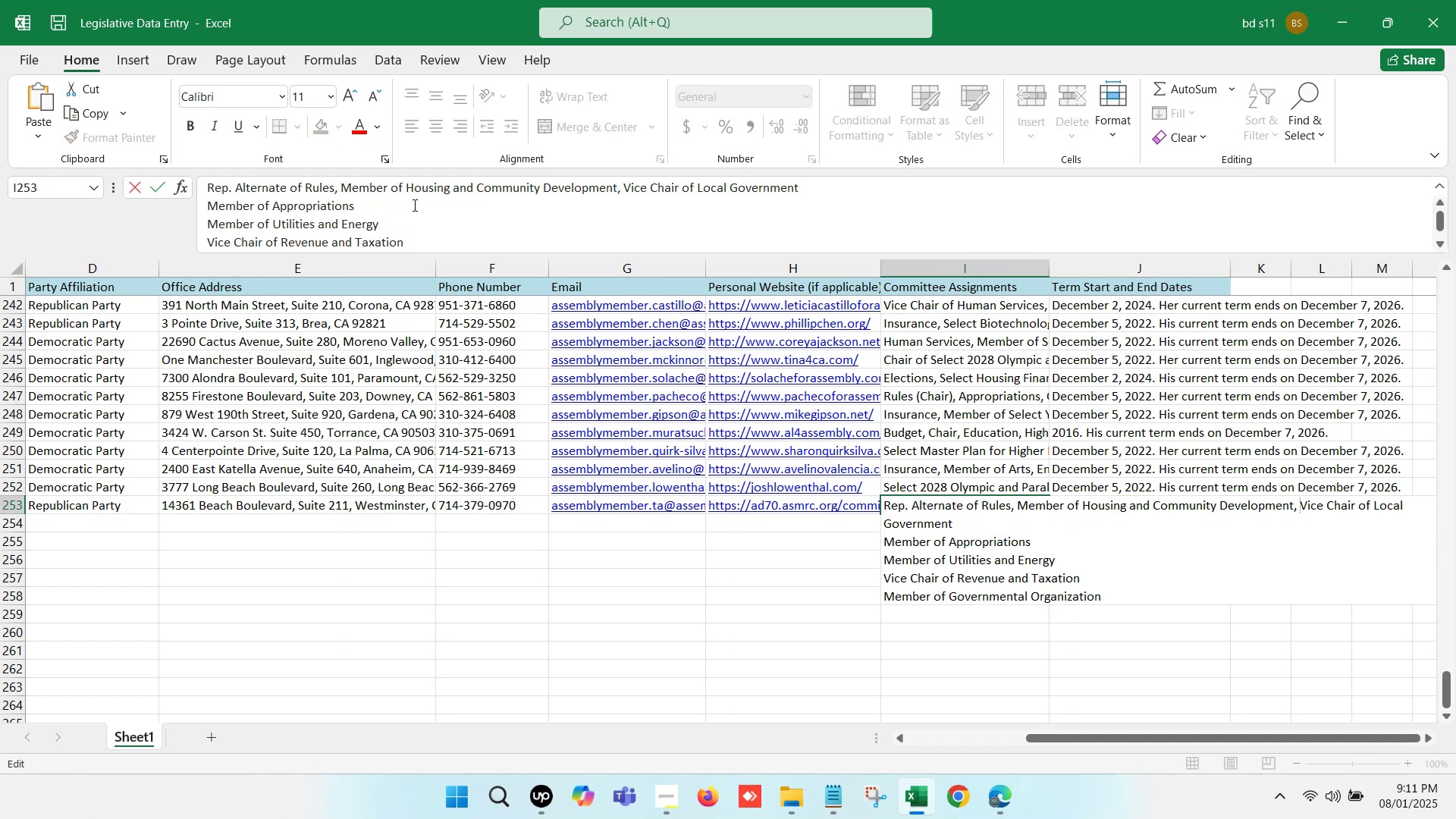 
left_click([204, 207])
 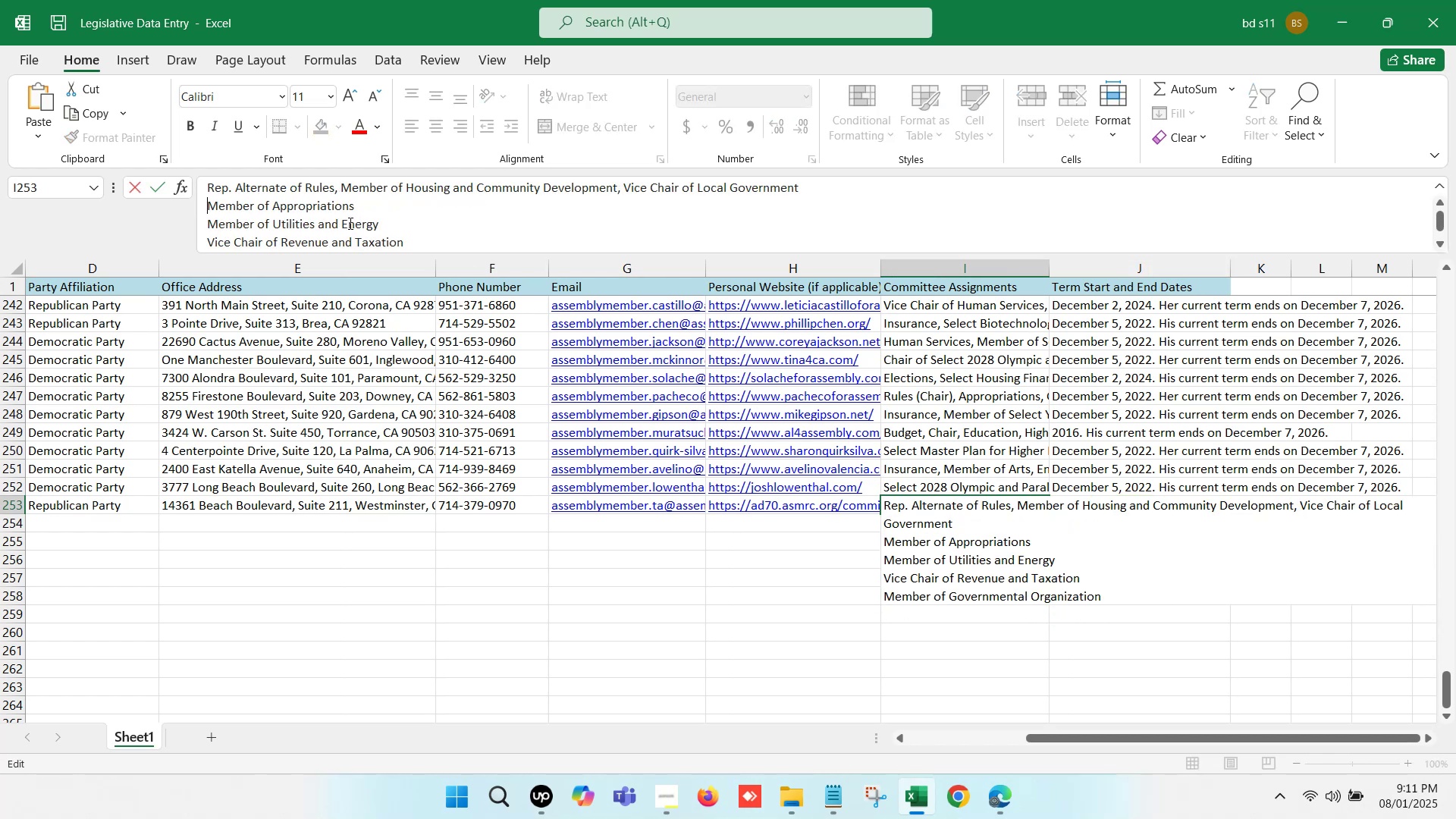 
key(Backspace)
 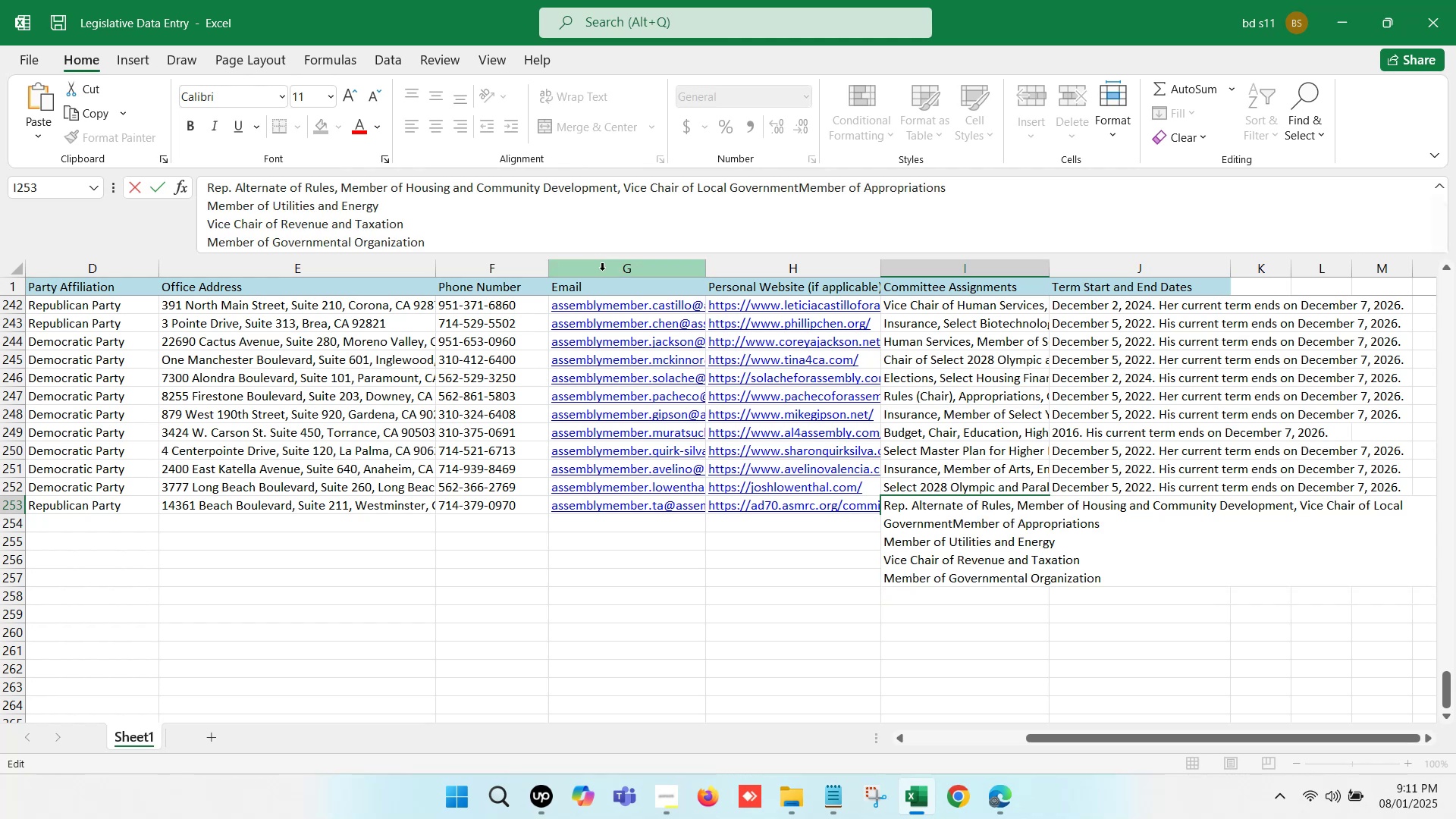 
key(Comma)
 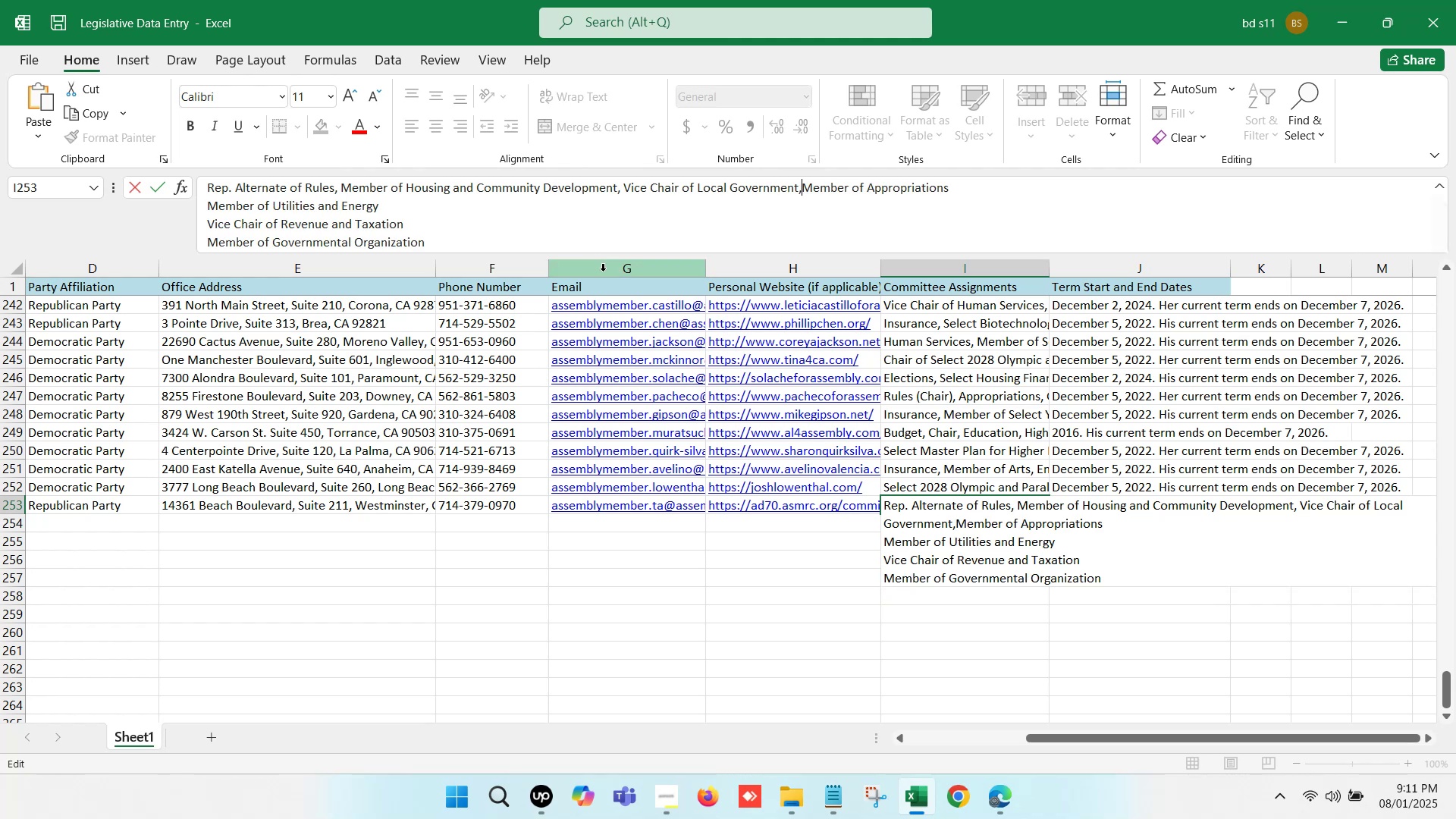 
key(Space)
 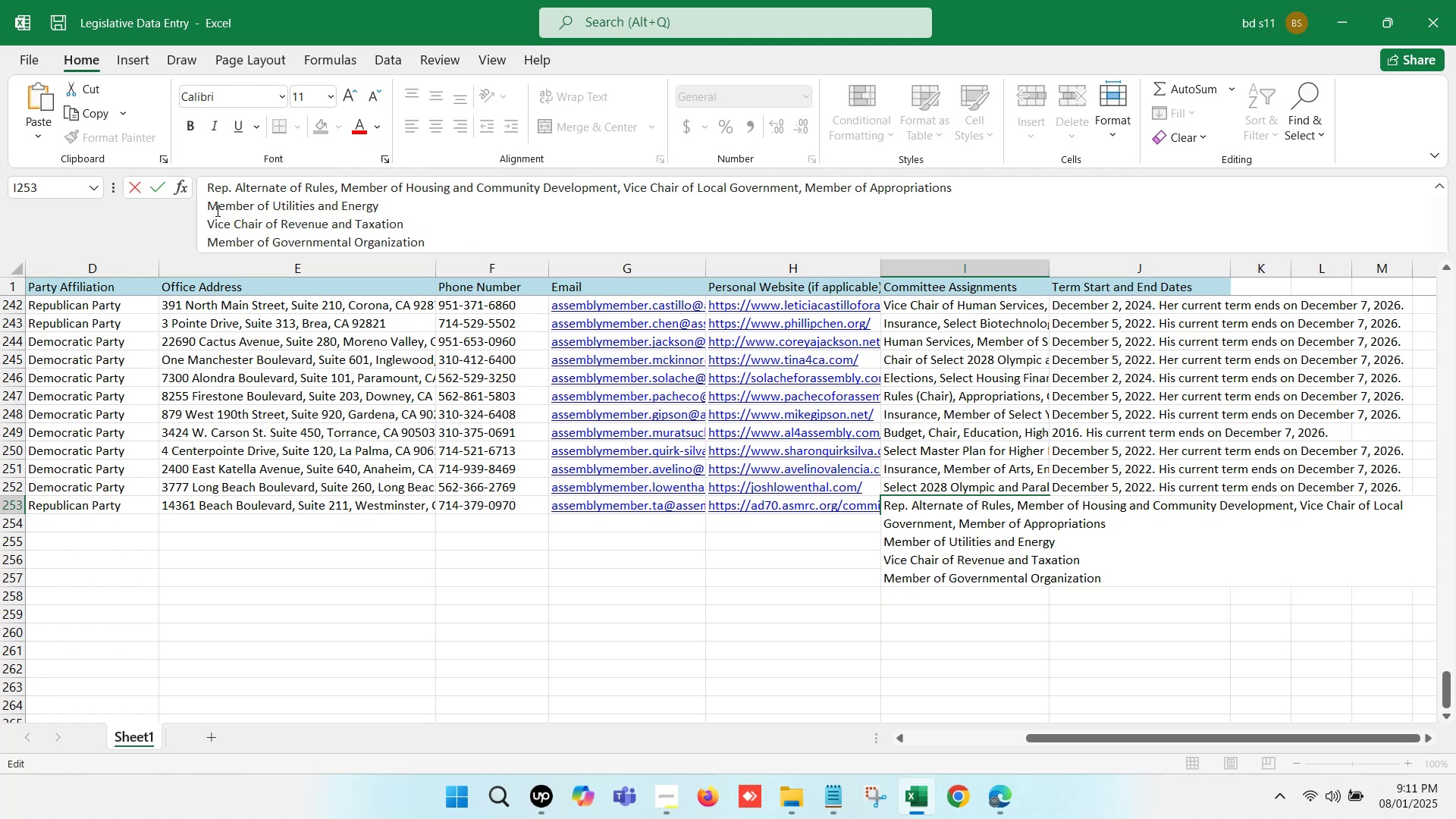 
left_click([208, 205])
 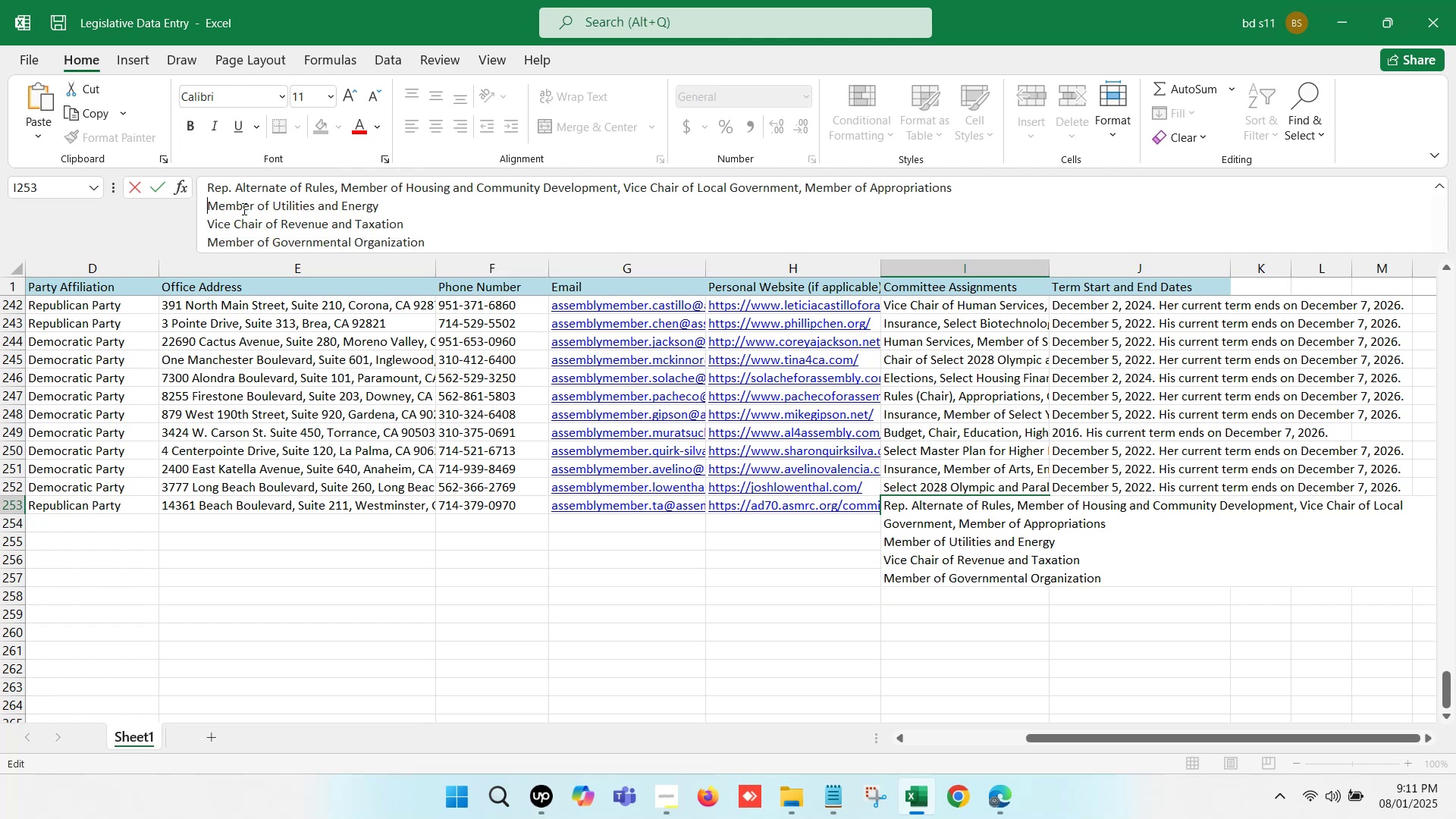 
key(Backspace)
 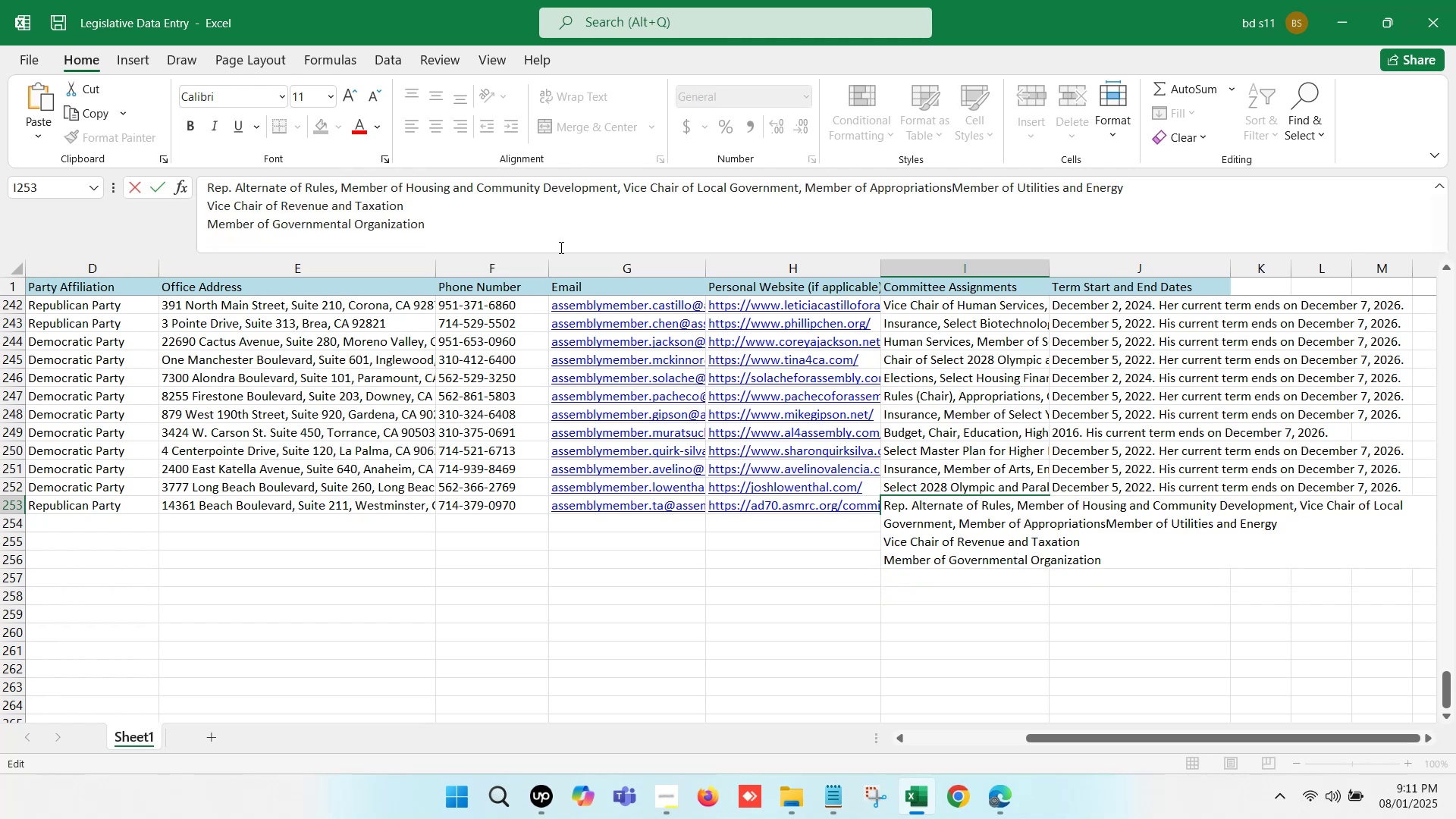 
key(Comma)
 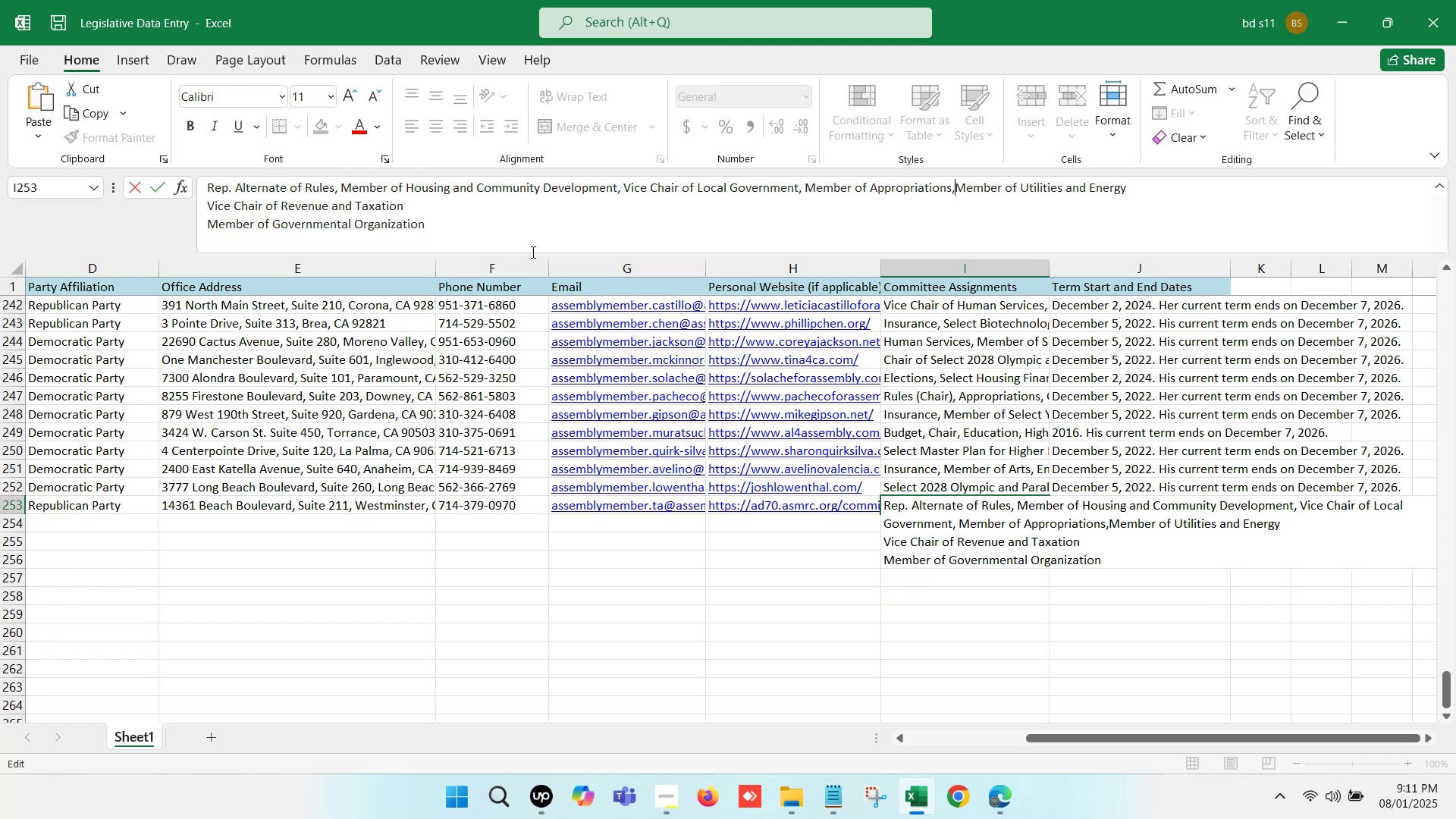 
key(Space)
 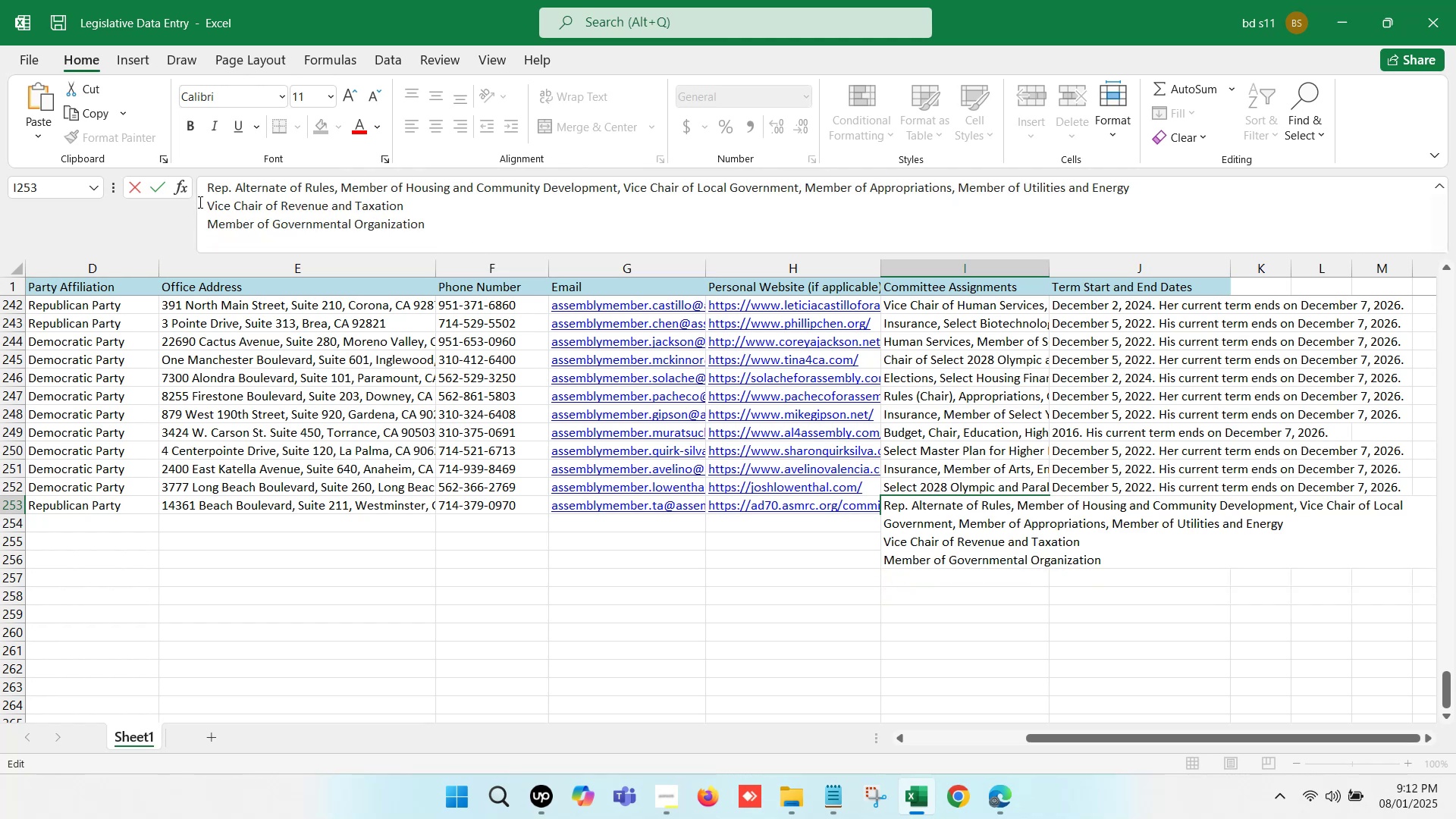 
left_click([206, 200])
 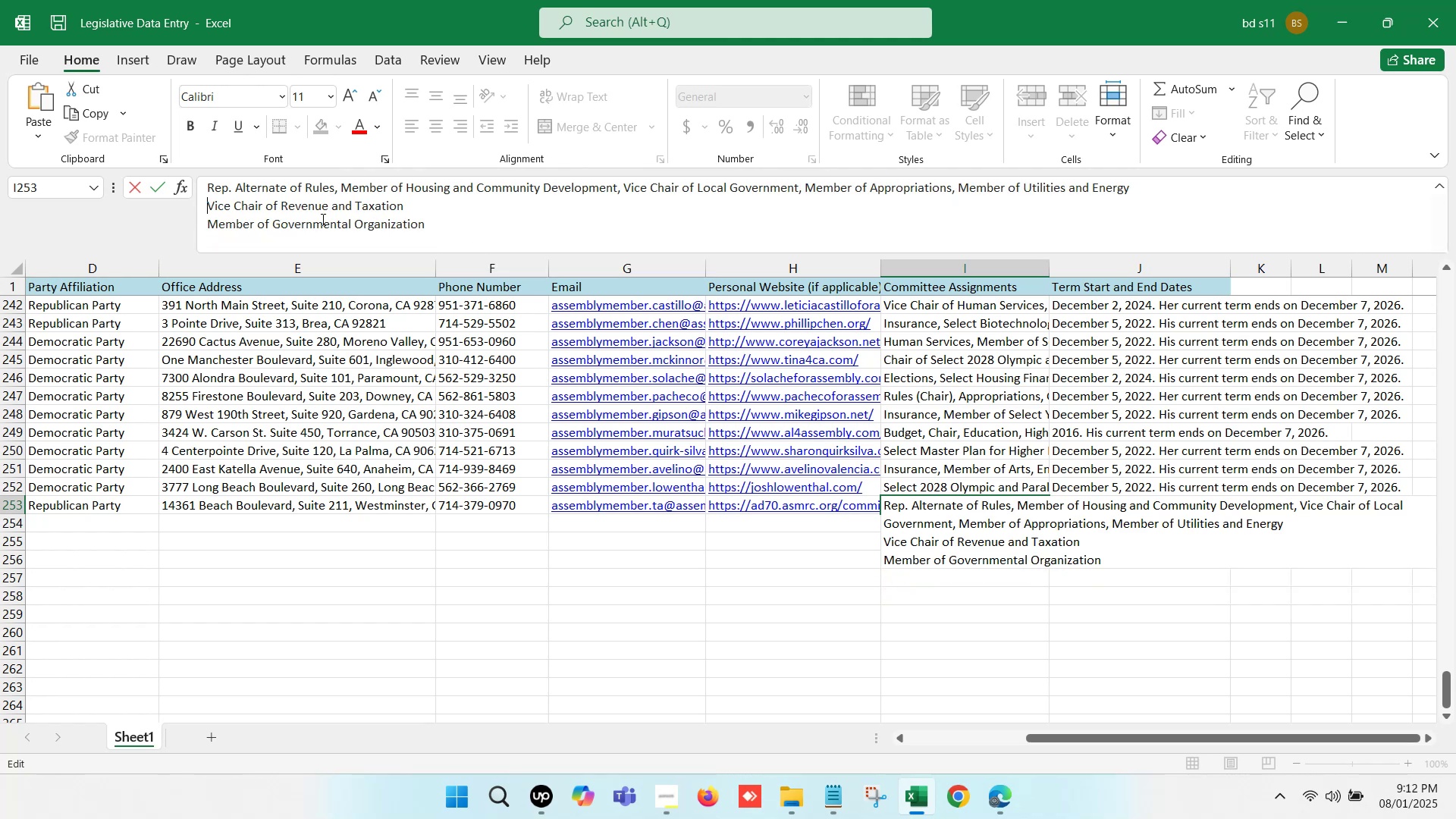 
key(Backspace)
 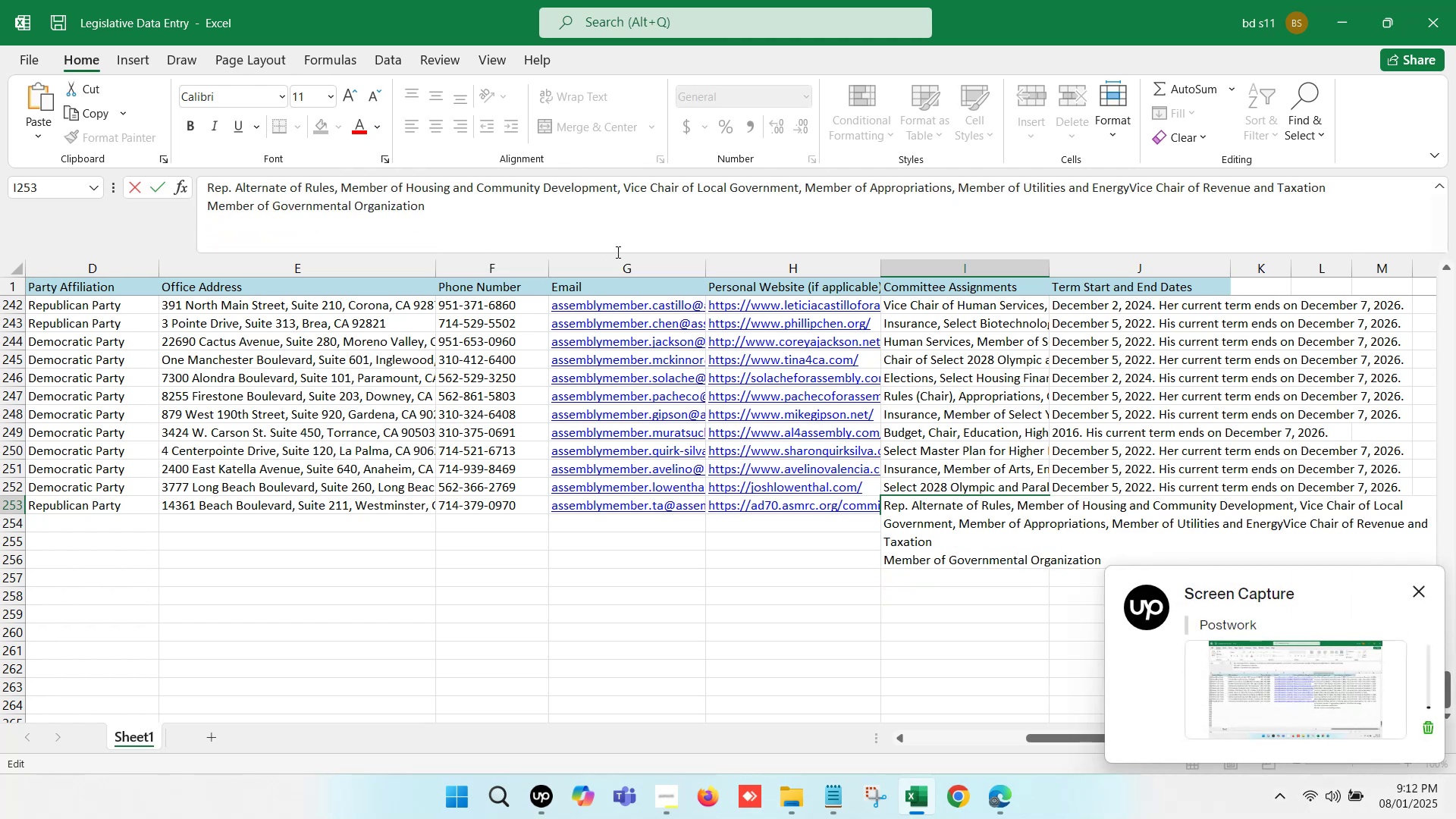 
key(Comma)
 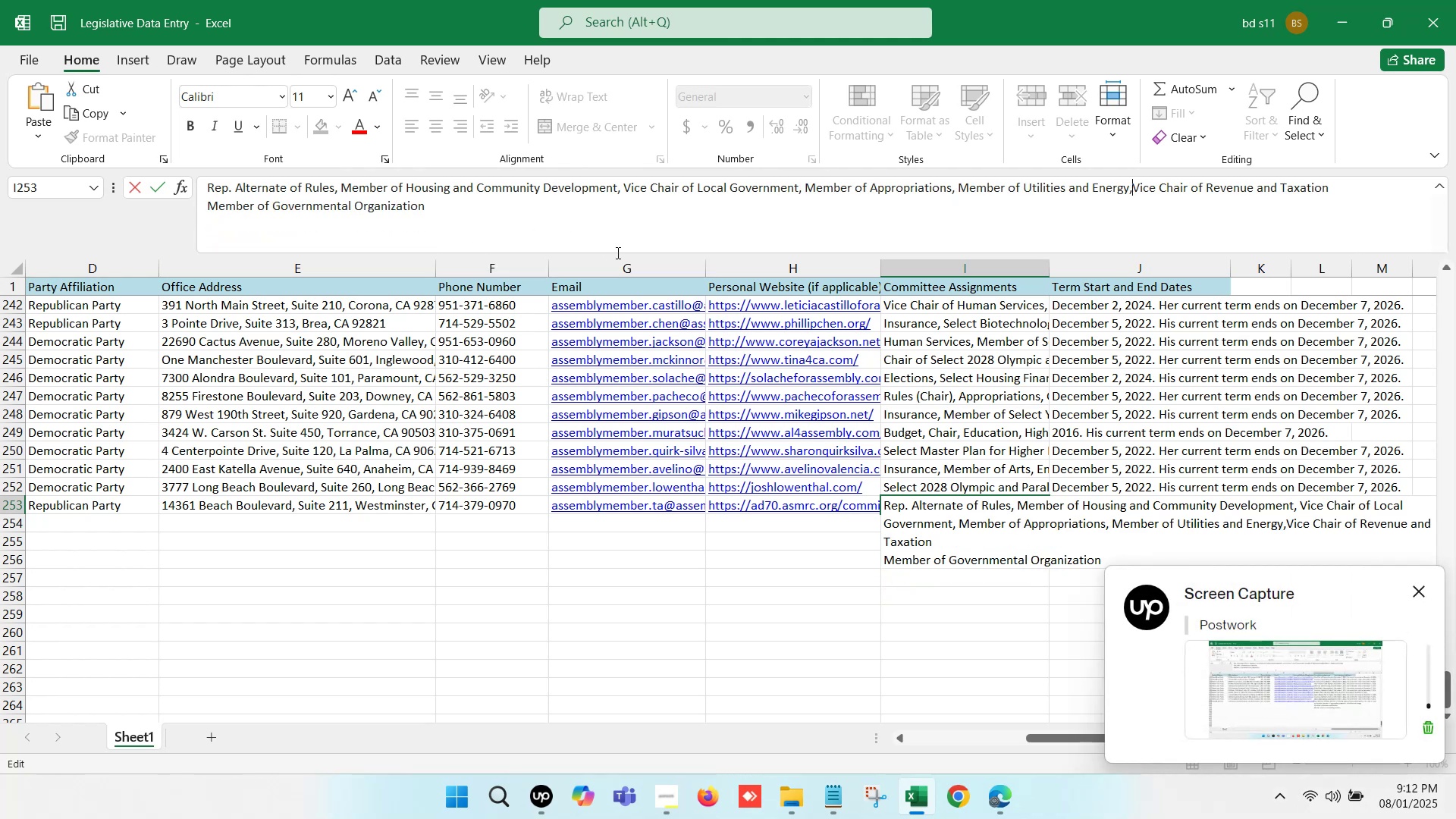 
key(Space)
 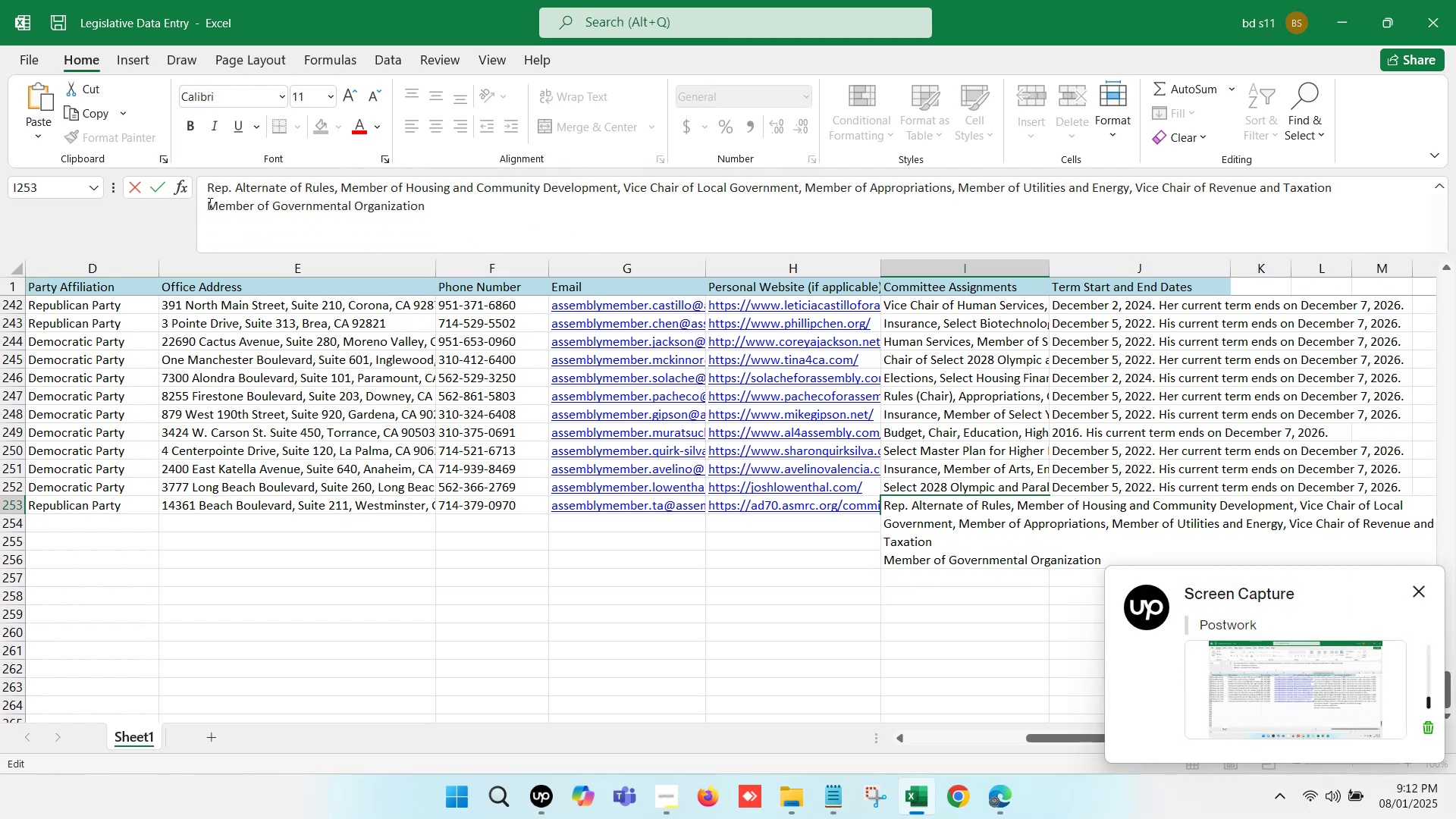 
left_click([209, 203])
 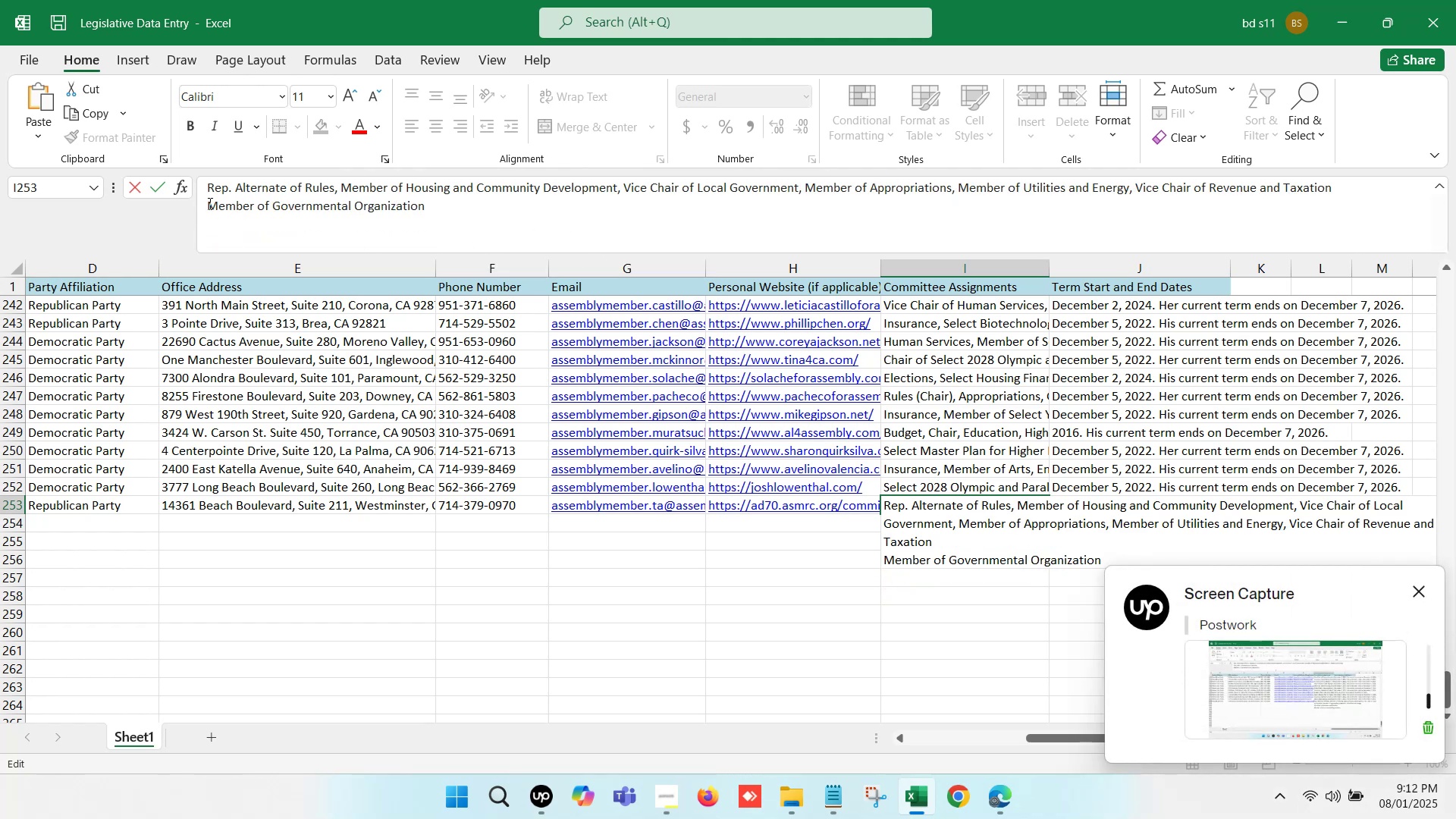 
key(Backspace)
 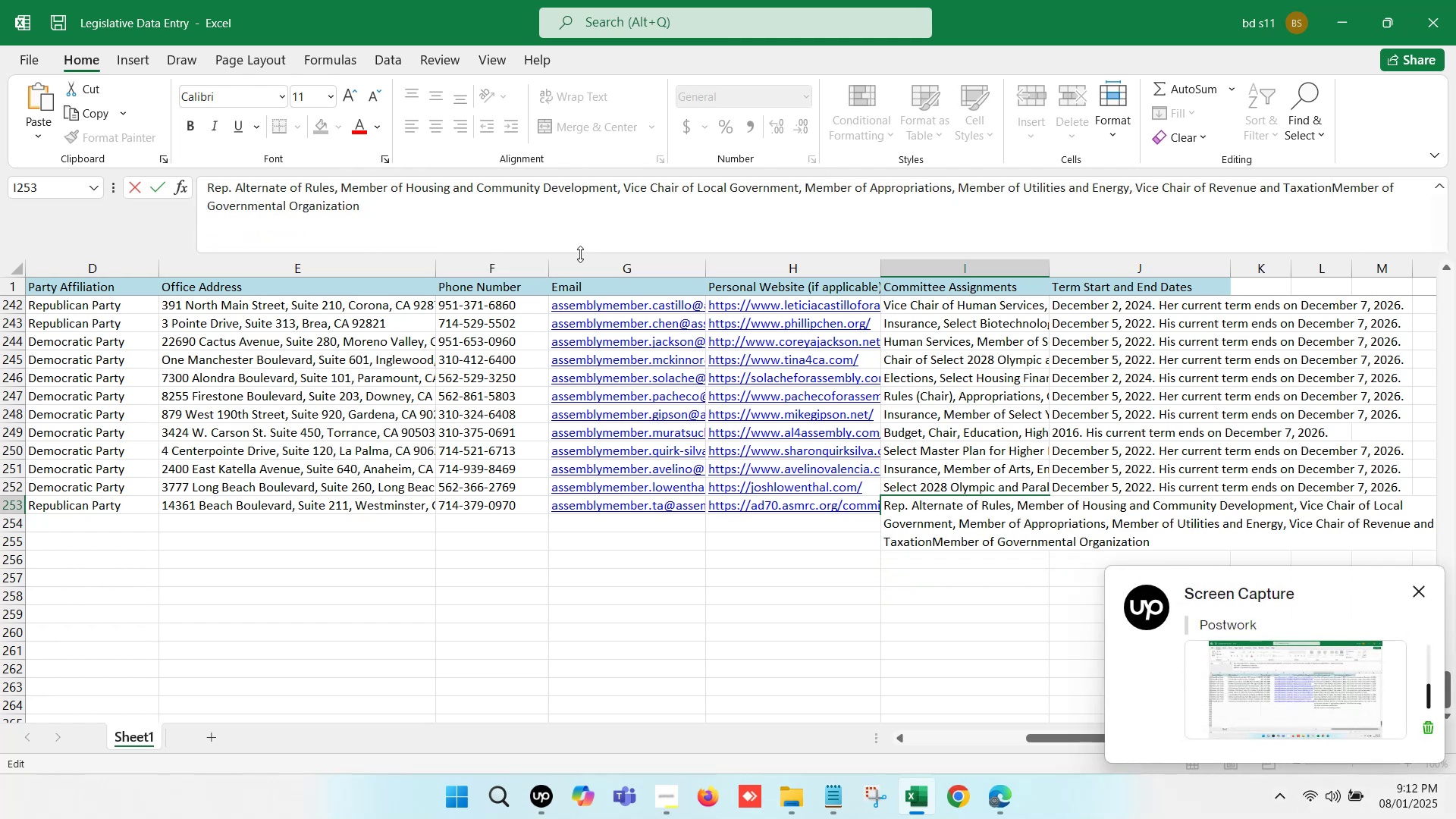 
key(Comma)
 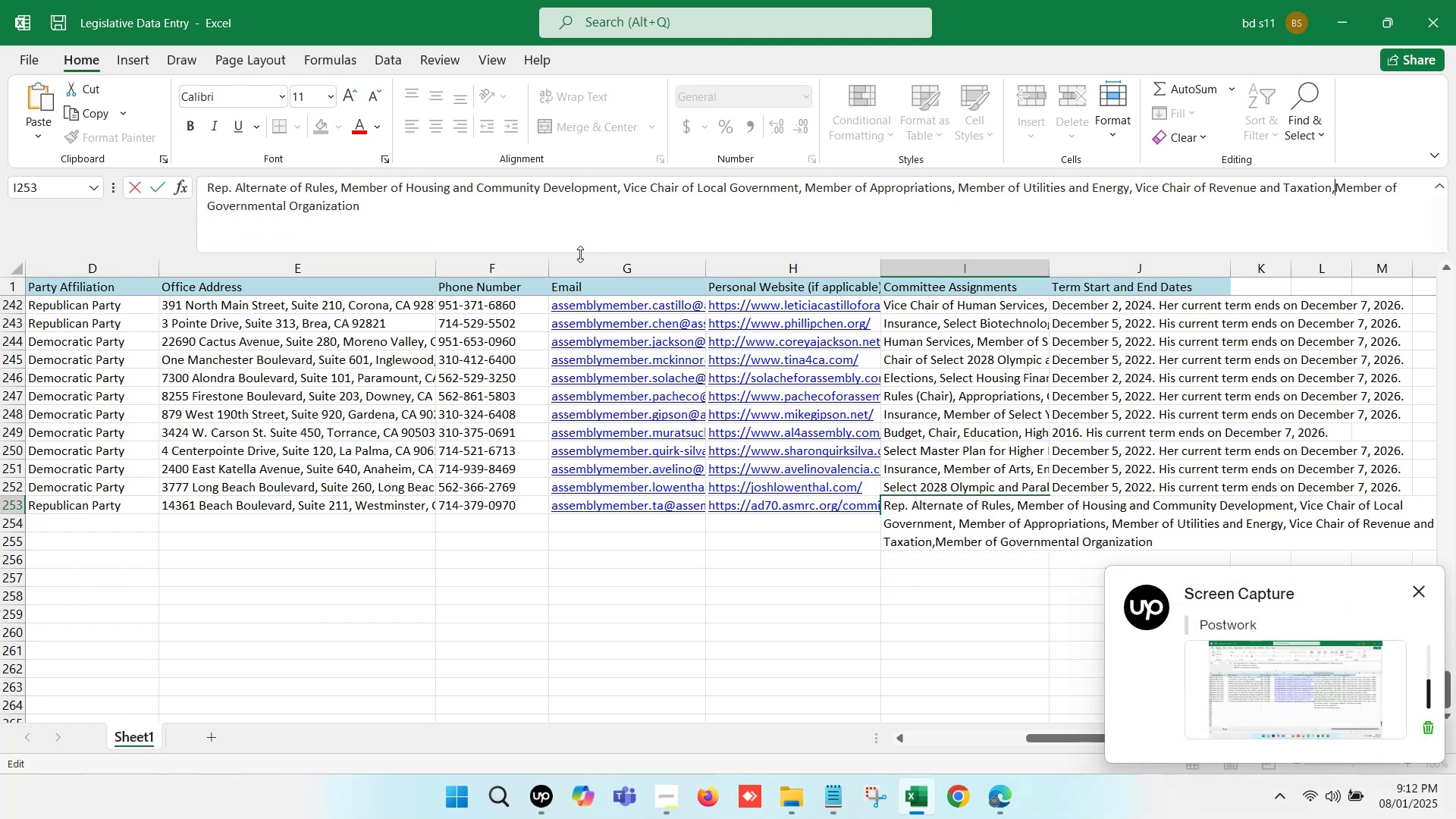 
key(Space)
 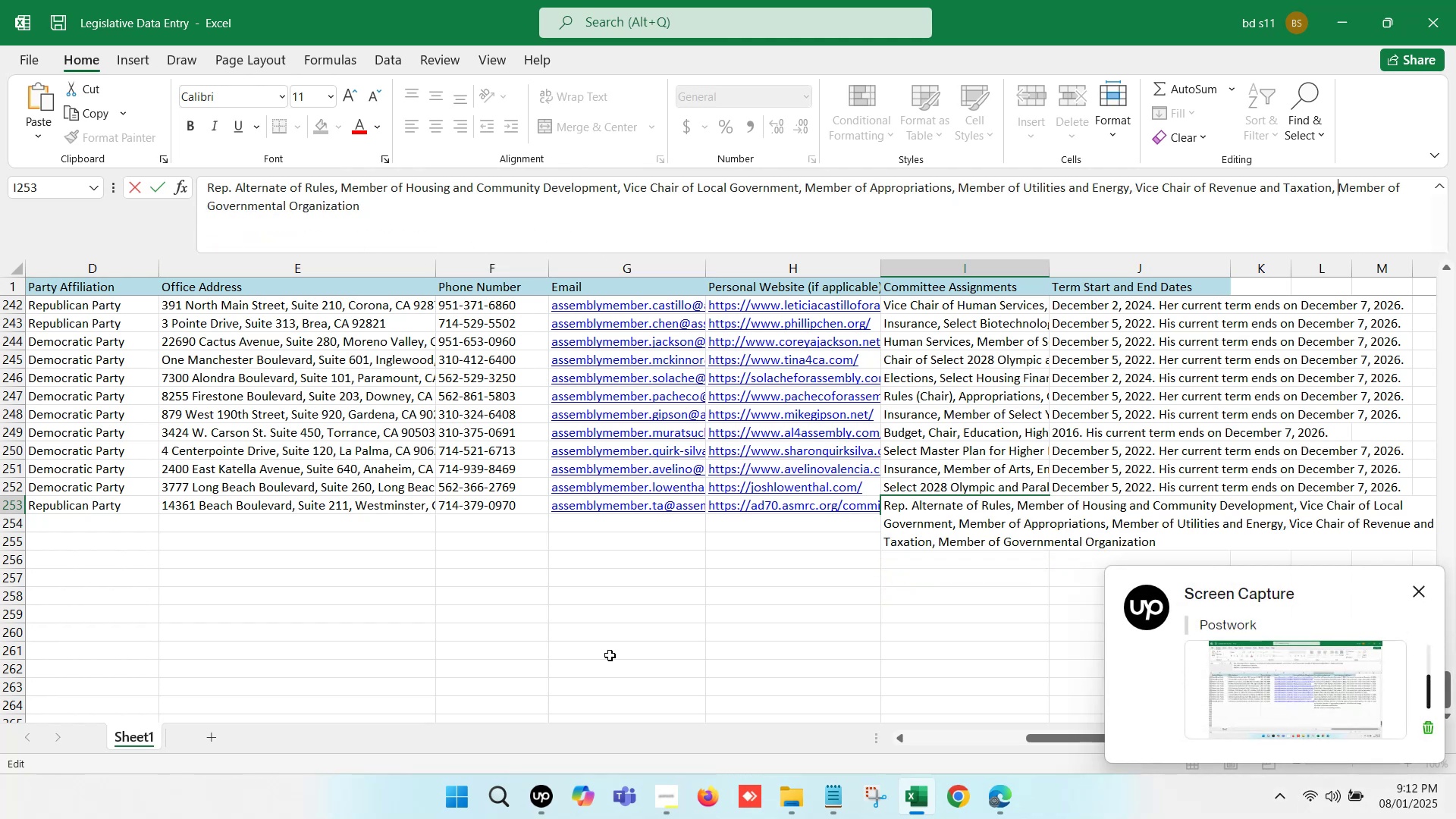 
left_click([616, 657])
 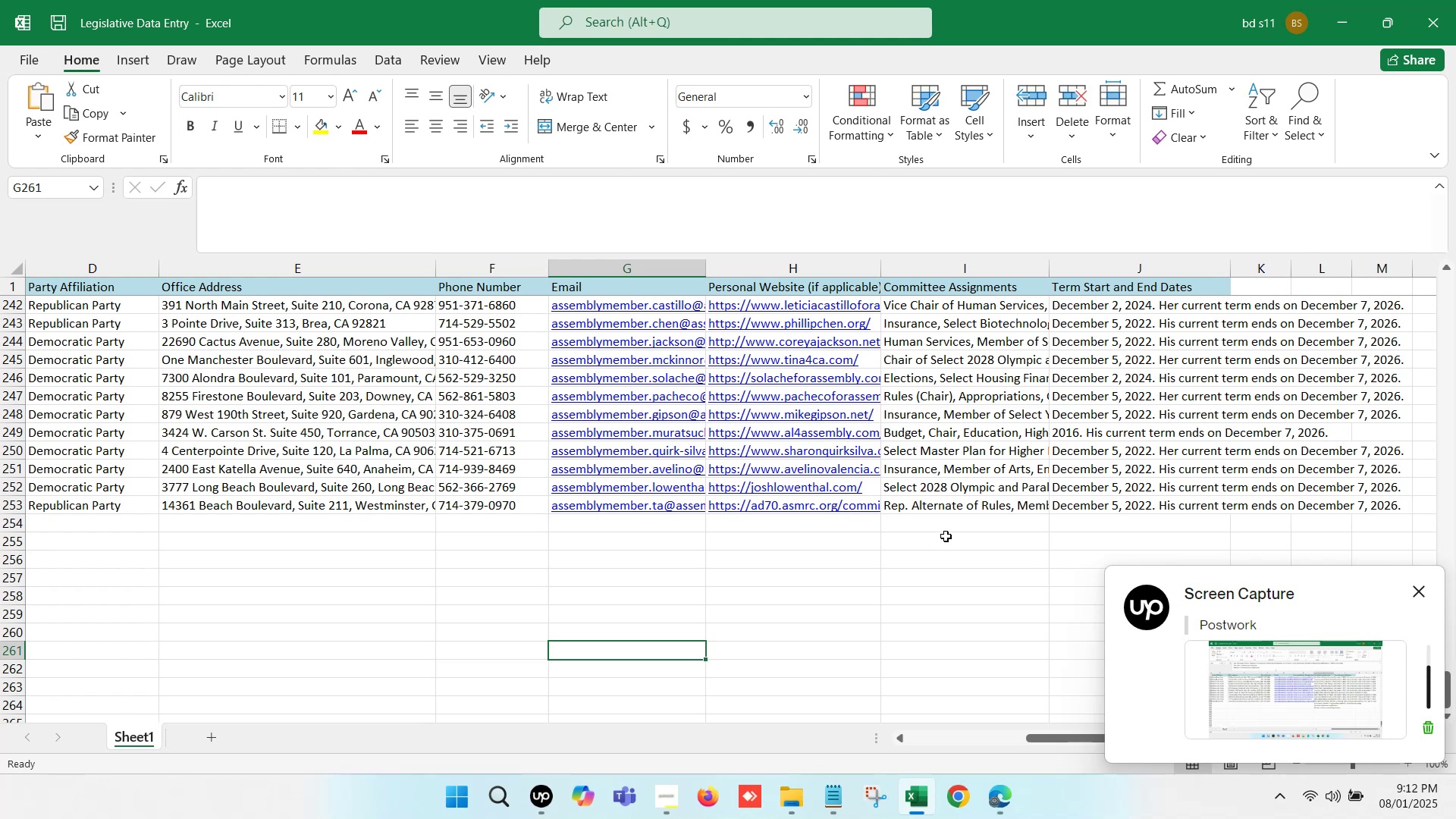 
left_click([946, 529])
 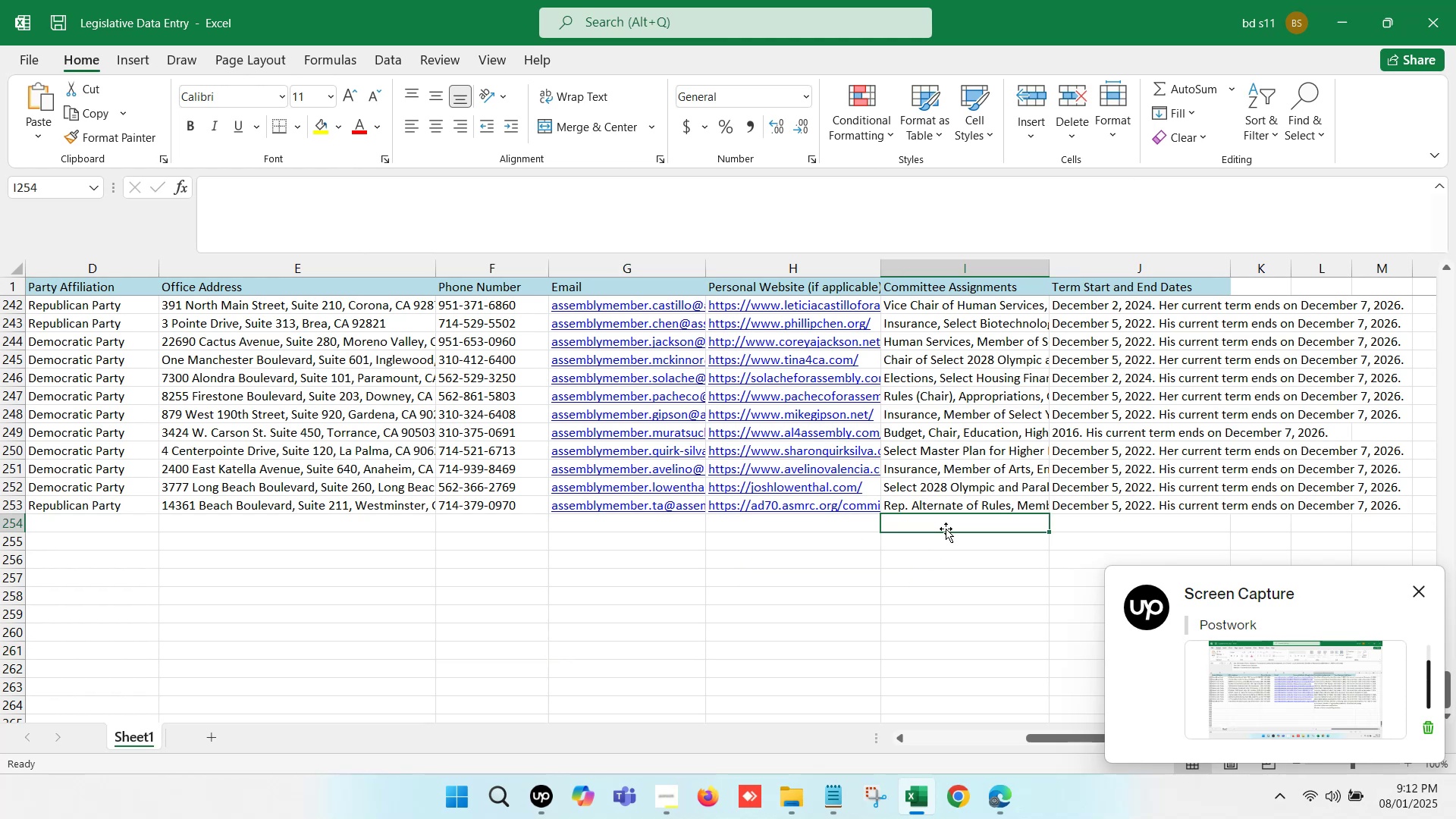 
hold_key(key=ControlLeft, duration=0.96)
 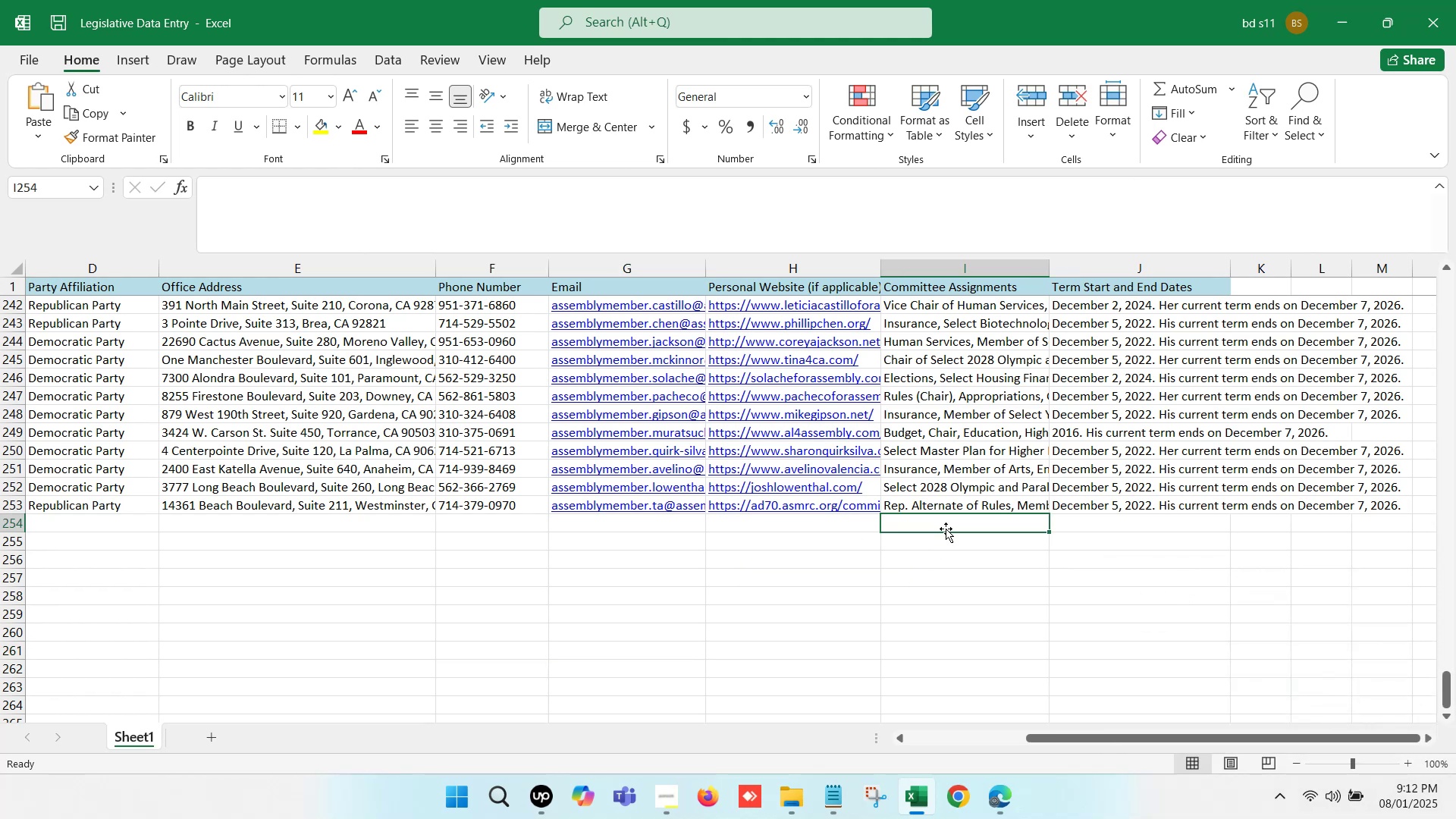 
hold_key(key=S, duration=0.46)
 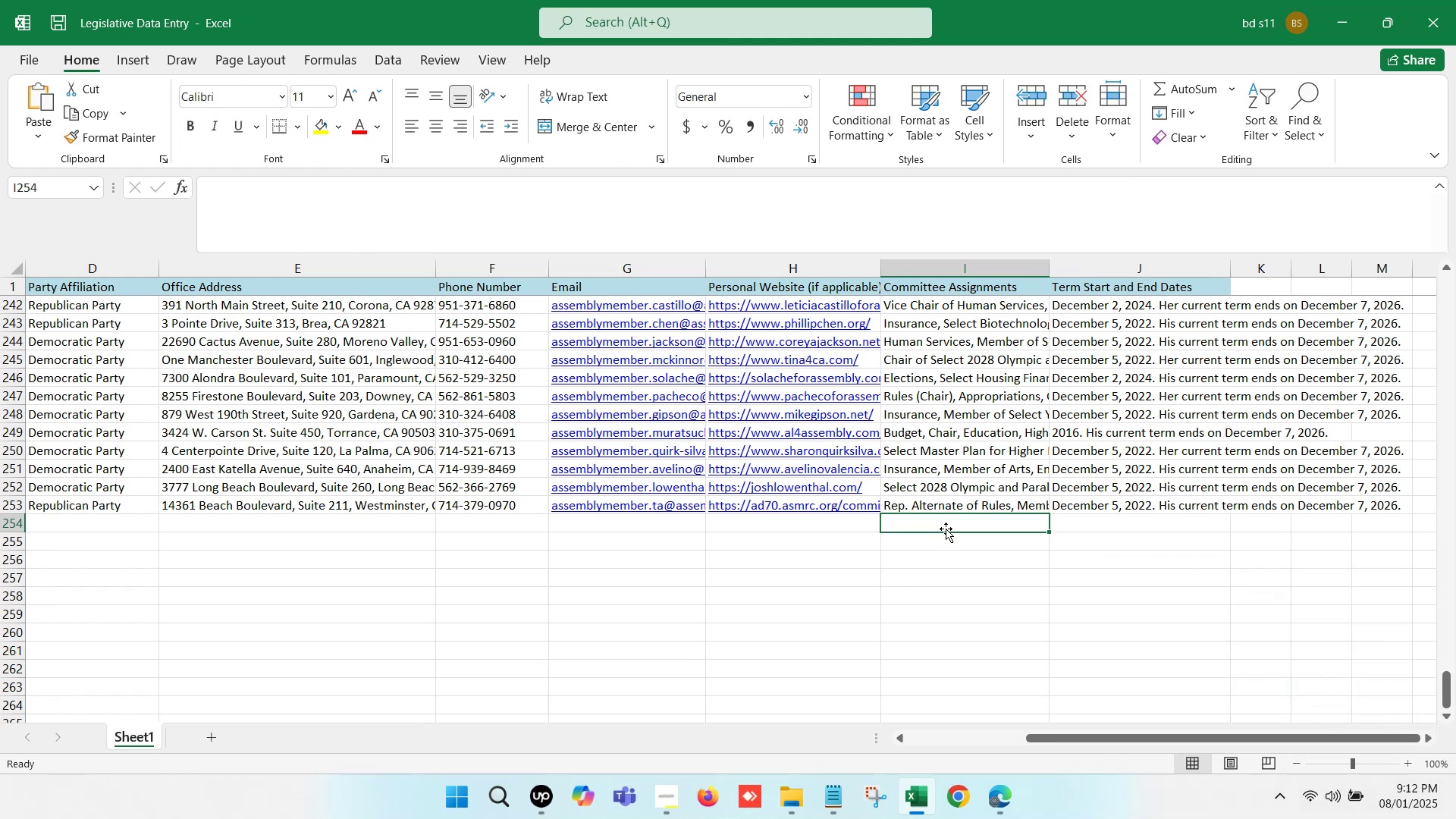 
hold_key(key=ArrowLeft, duration=1.18)
 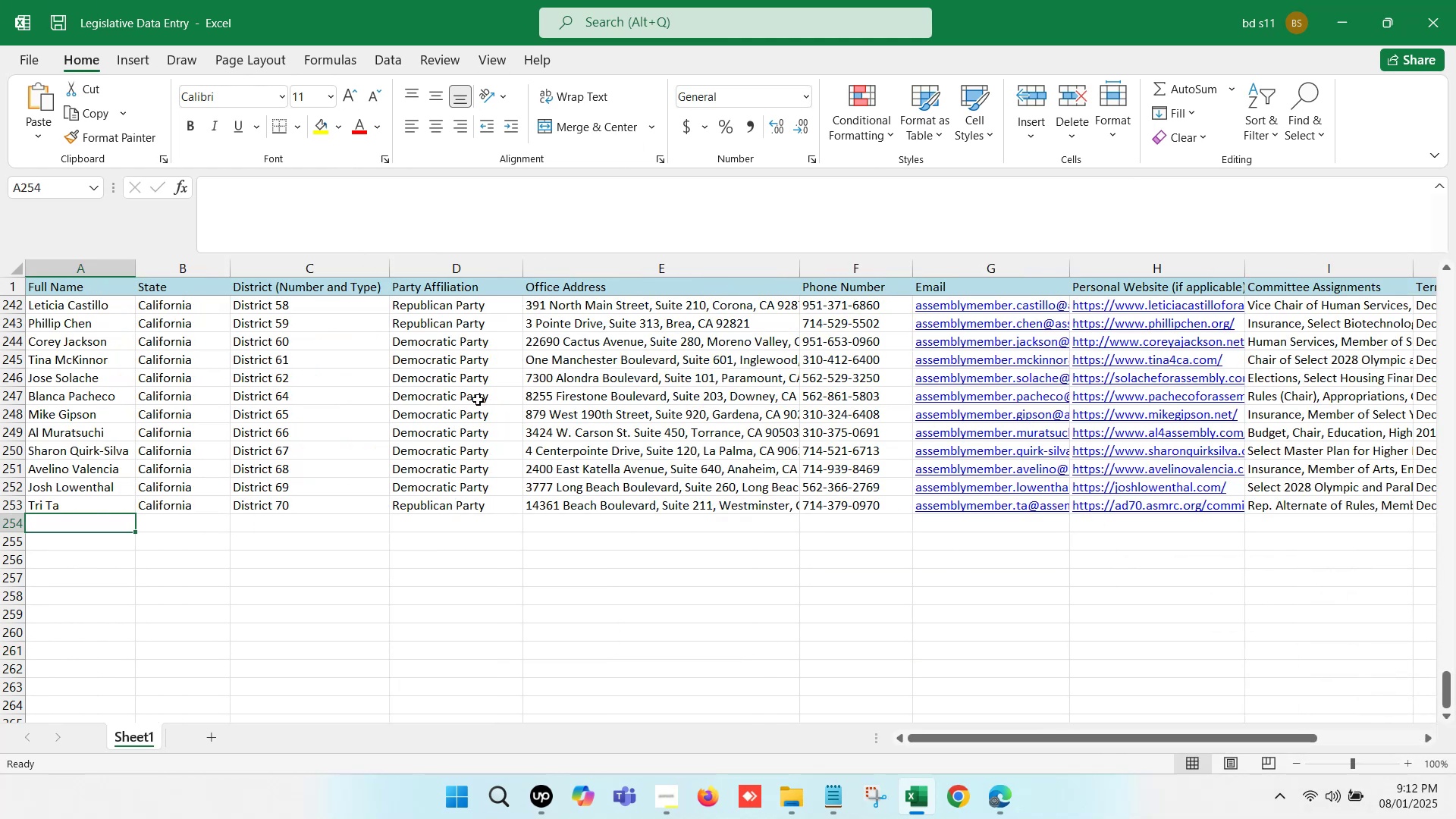 
left_click([995, 799])
 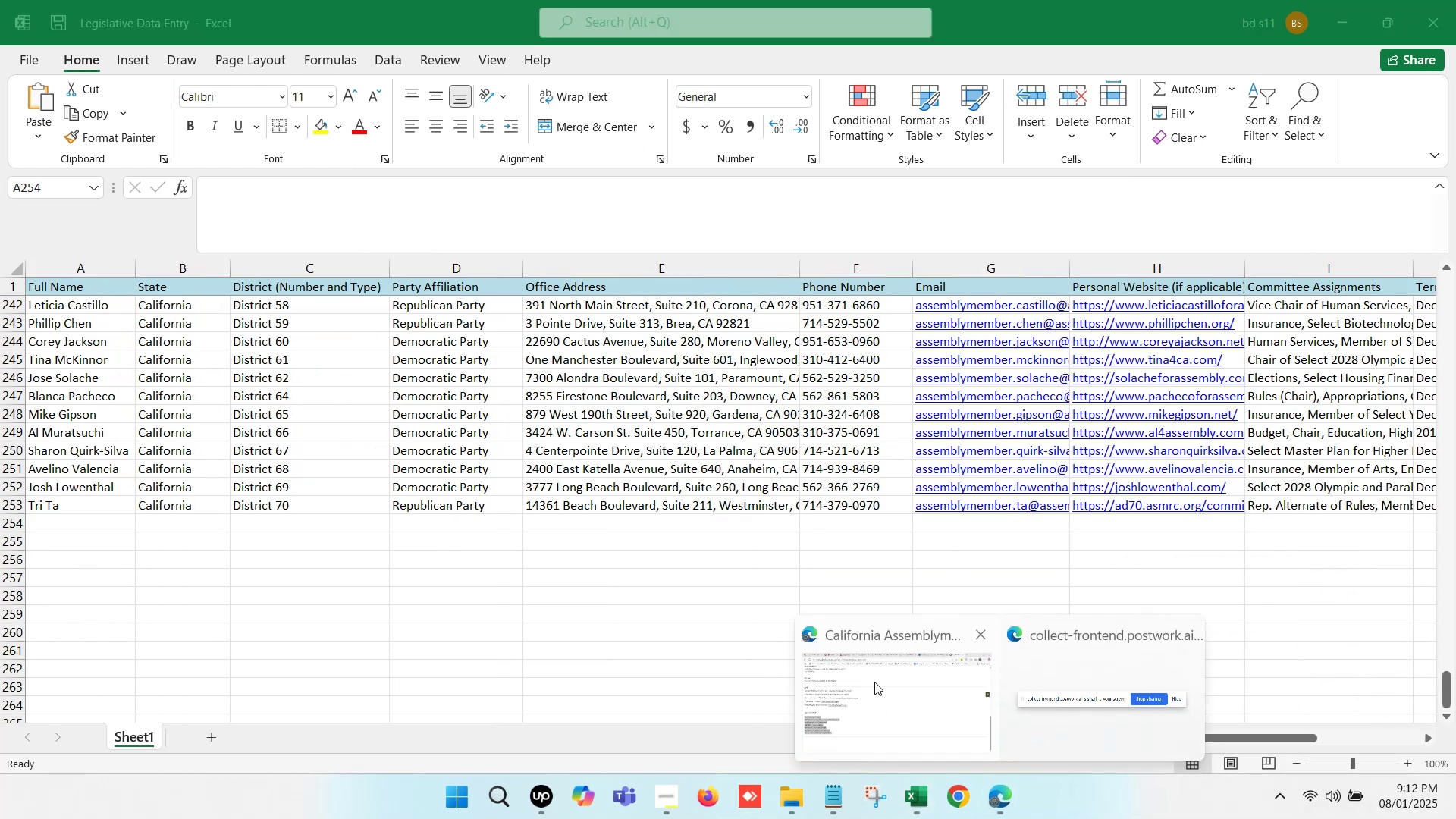 
left_click([877, 670])
 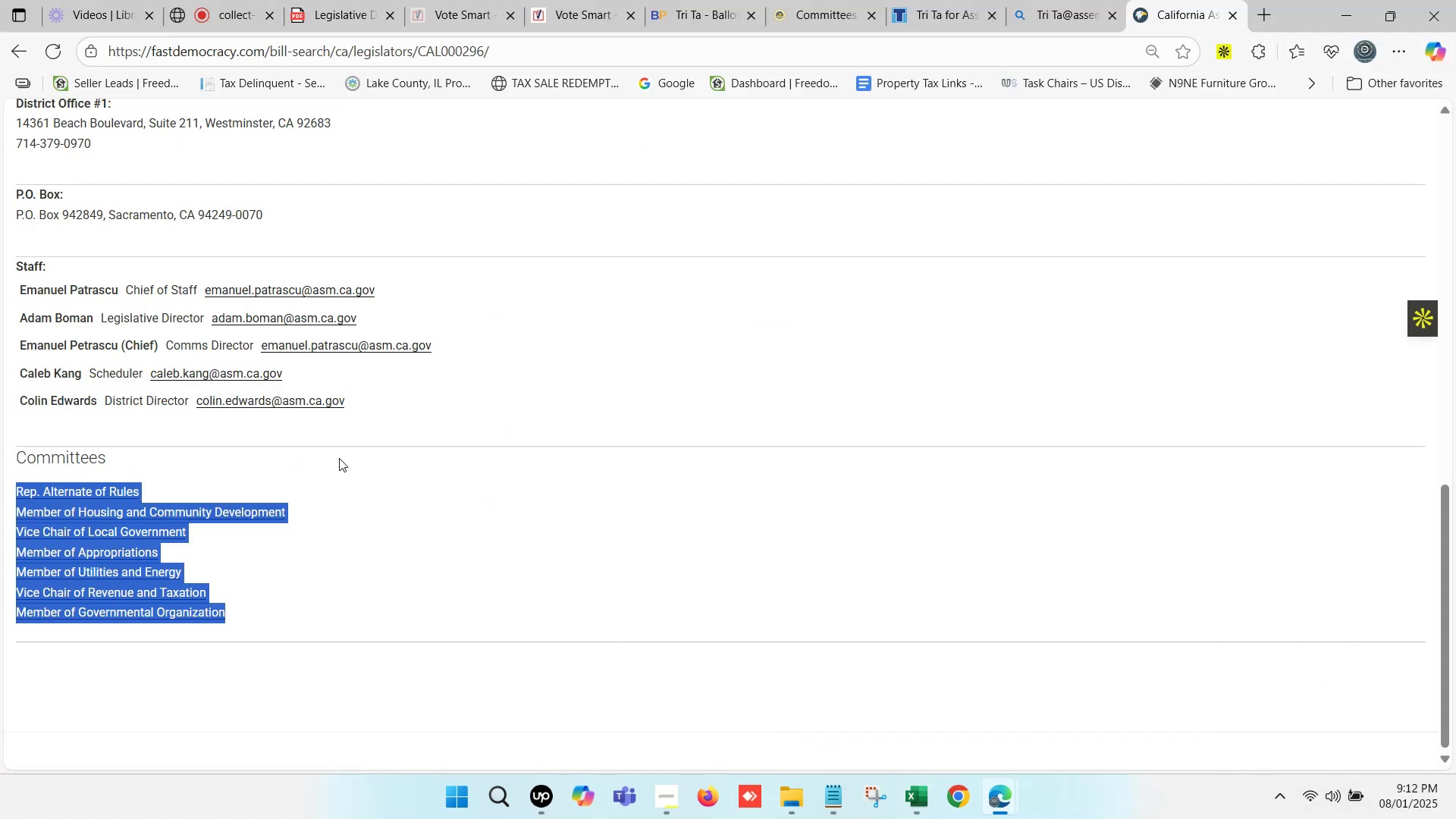 
scroll: coordinate [355, 447], scroll_direction: none, amount: 0.0
 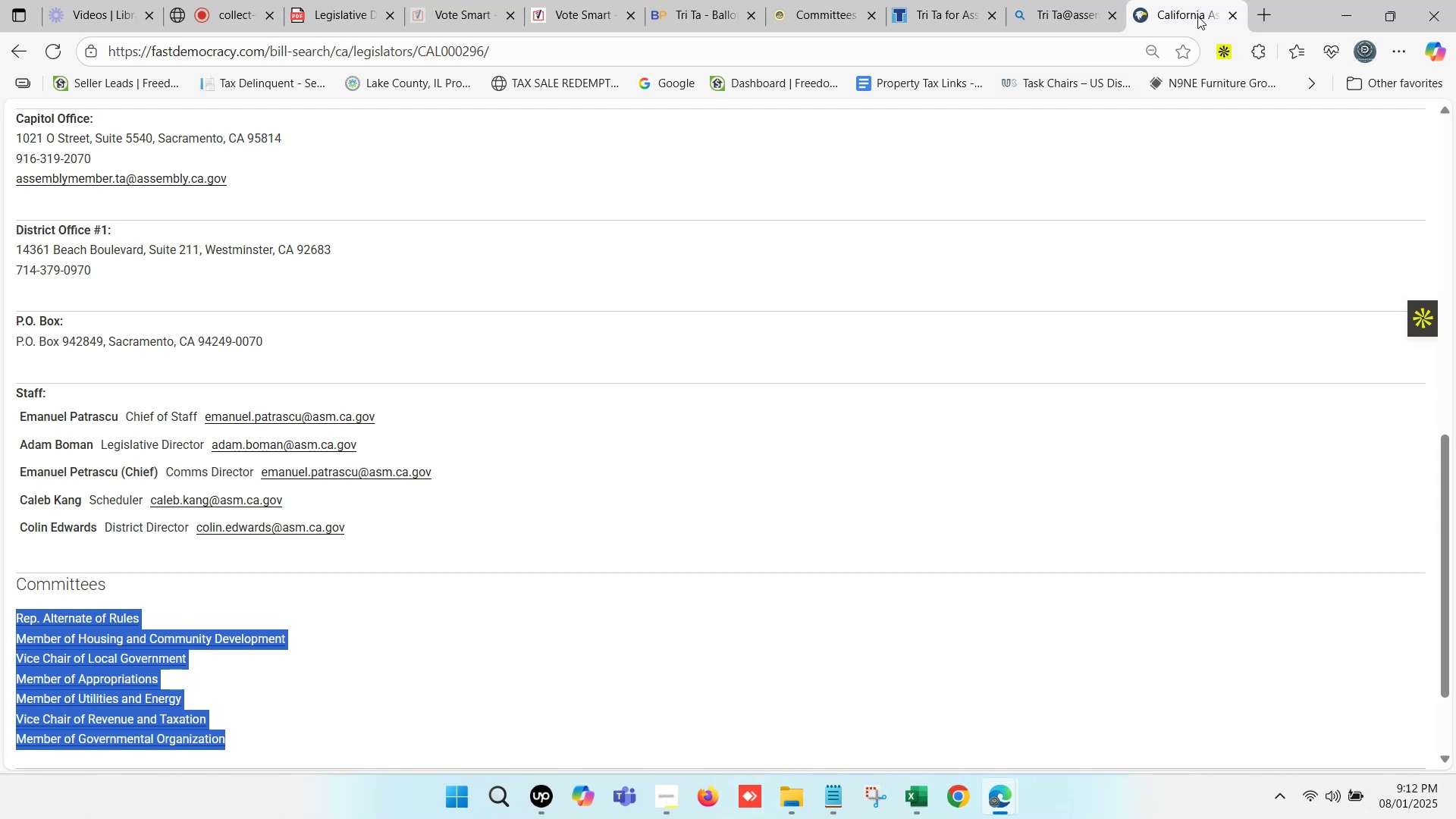 
left_click([1235, 17])
 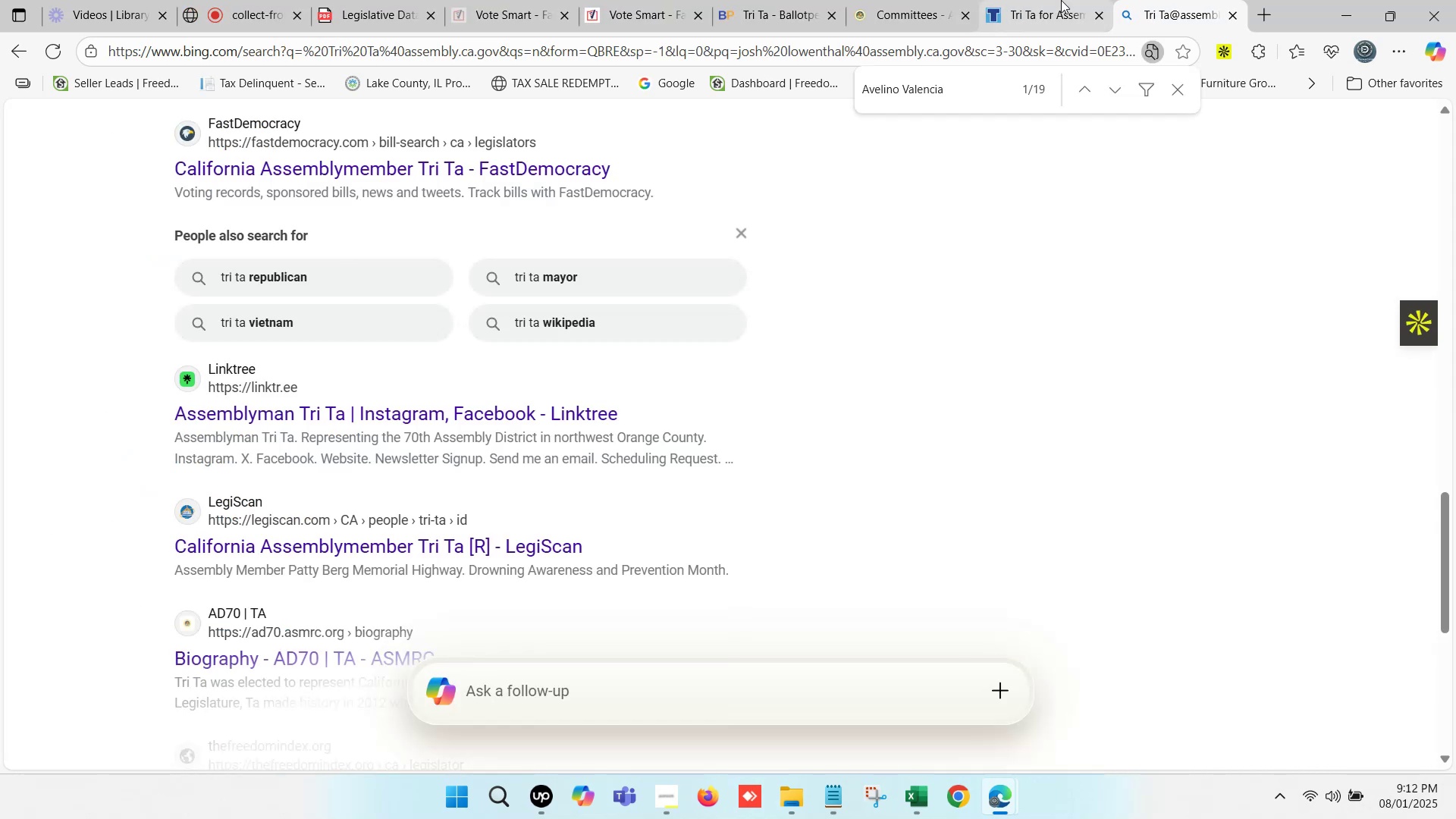 
left_click([1060, 0])
 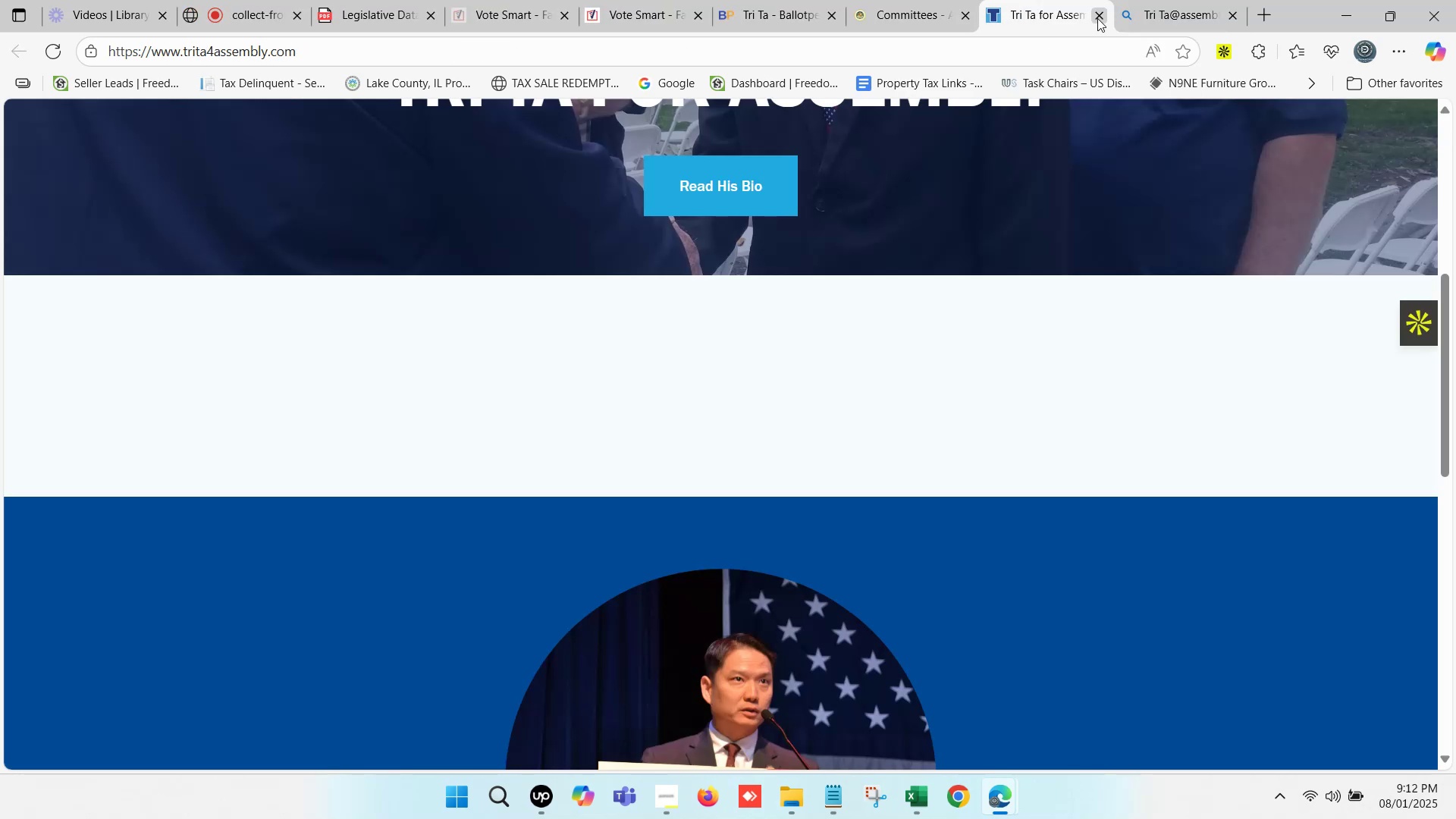 
left_click([1097, 18])
 